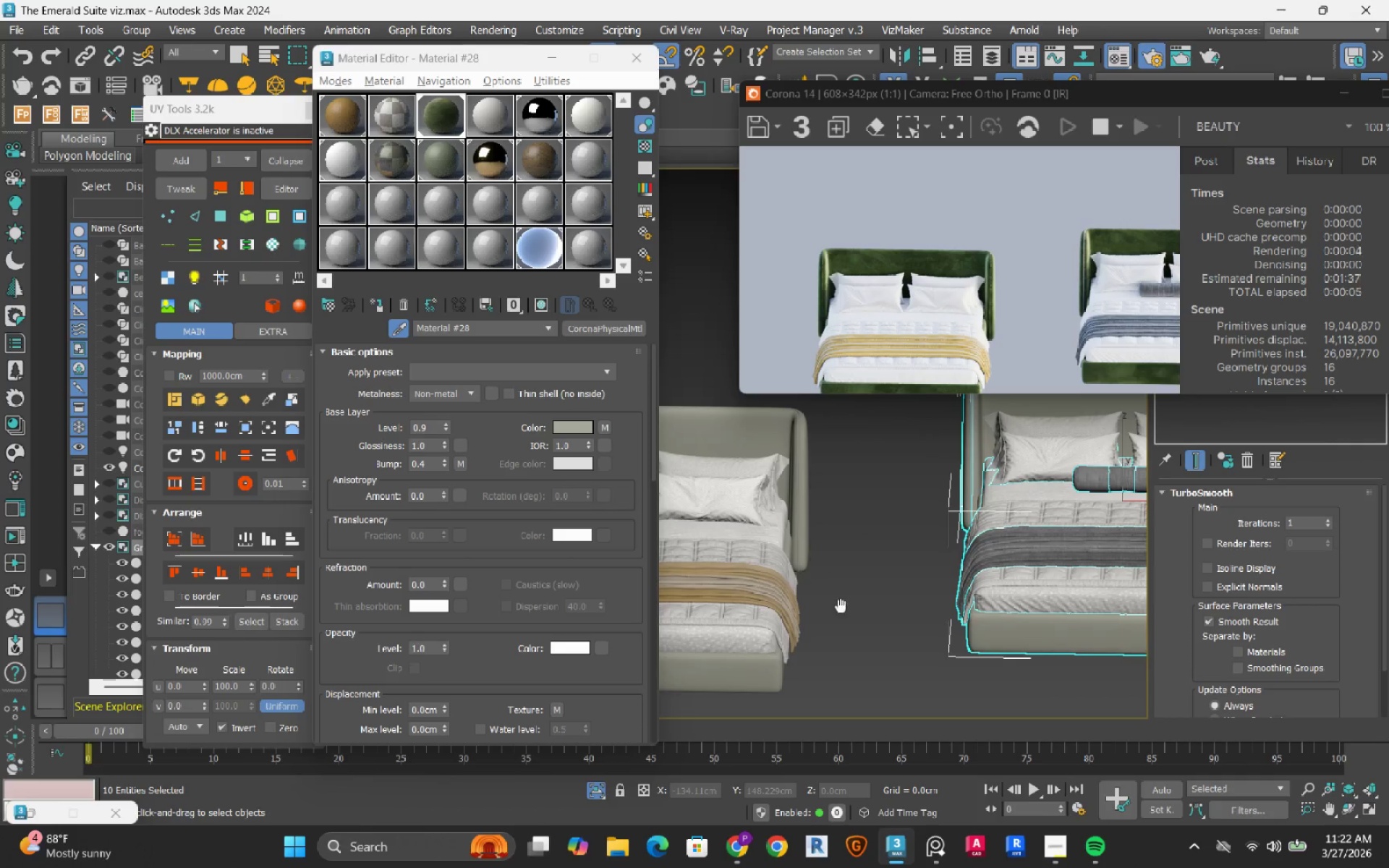 
wait(10.6)
 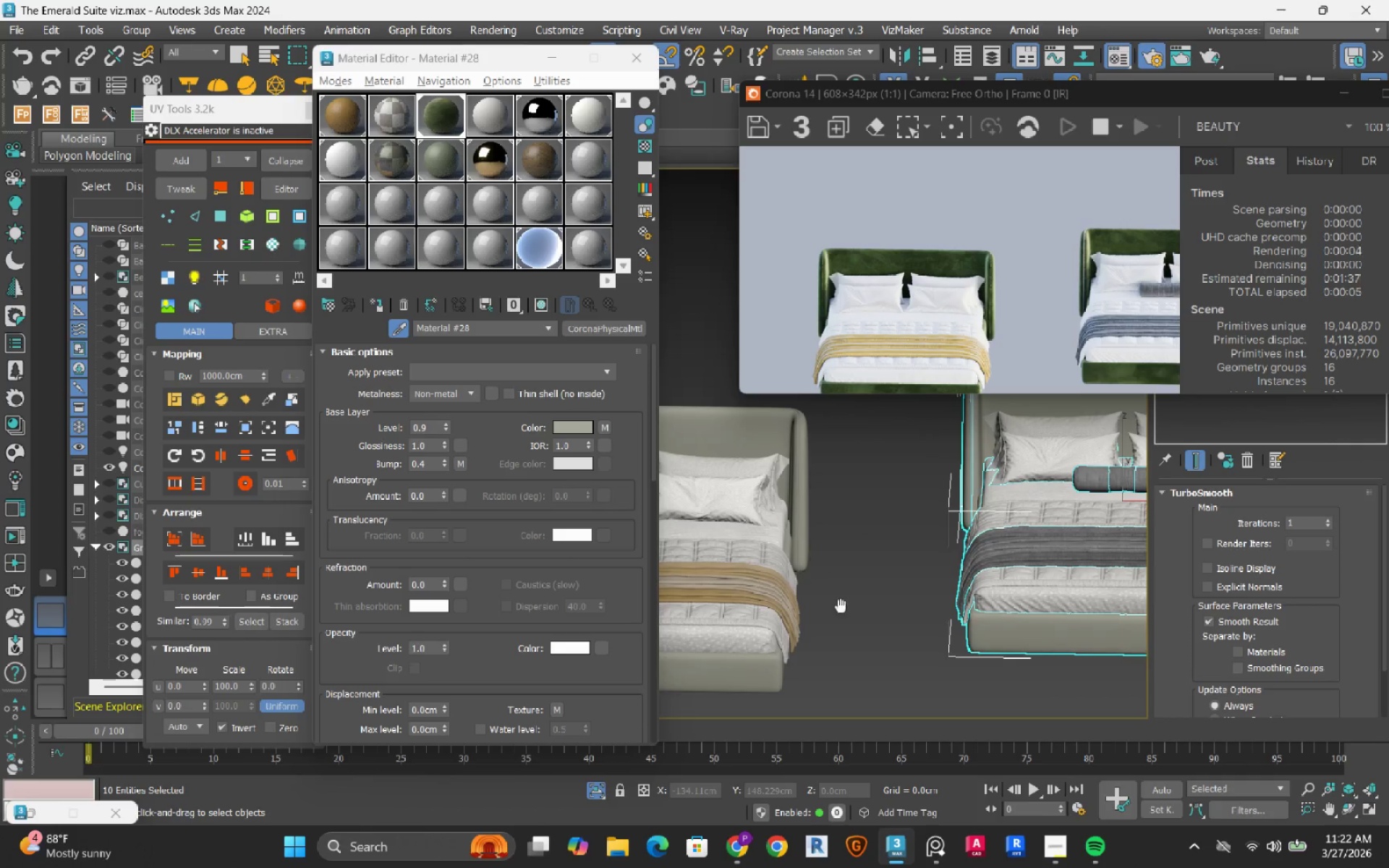 
scroll: coordinate [860, 524], scroll_direction: up, amount: 6.0
 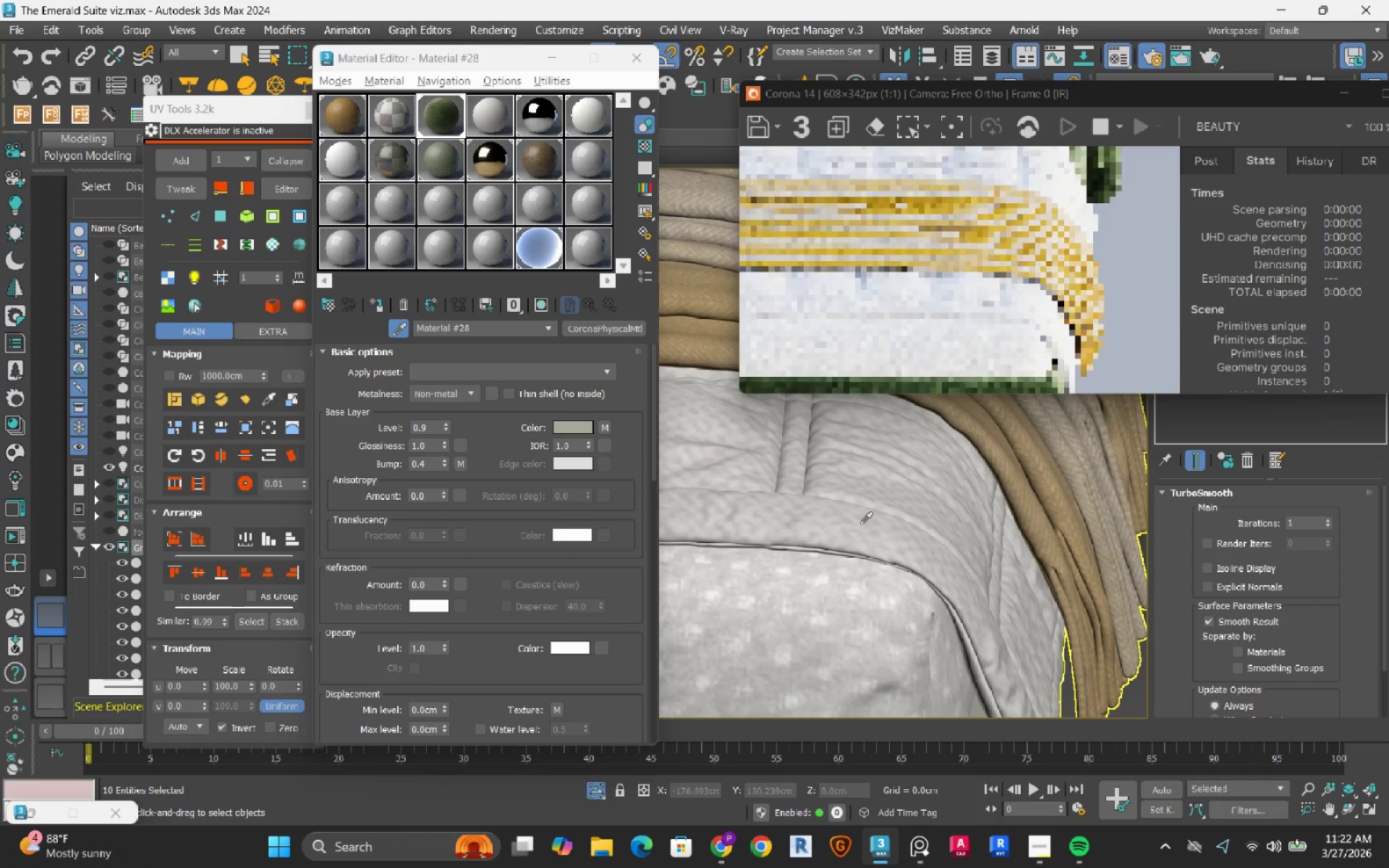 
scroll: coordinate [860, 524], scroll_direction: down, amount: 2.0
 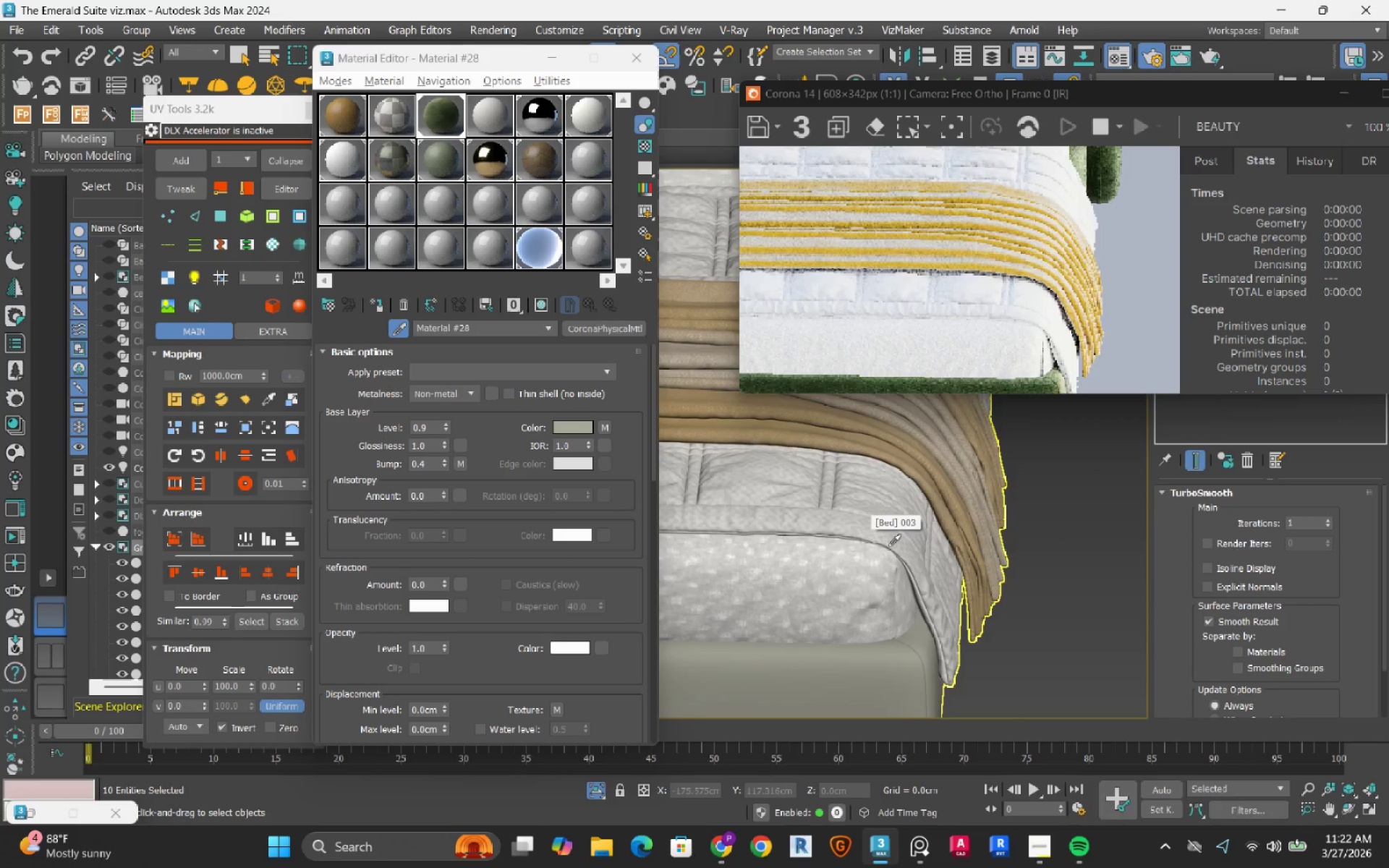 
scroll: coordinate [909, 516], scroll_direction: up, amount: 2.0
 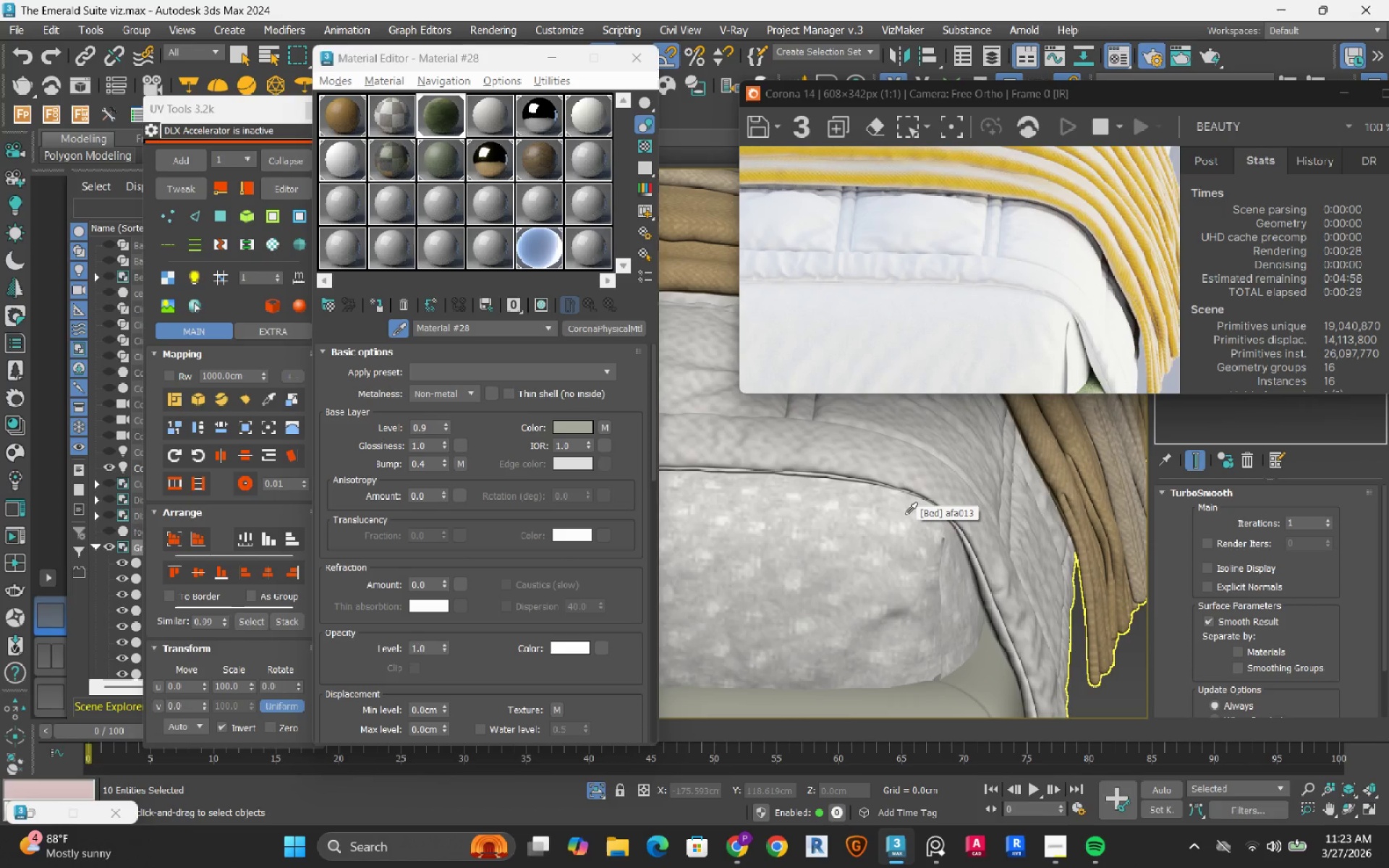 
wait(33.69)
 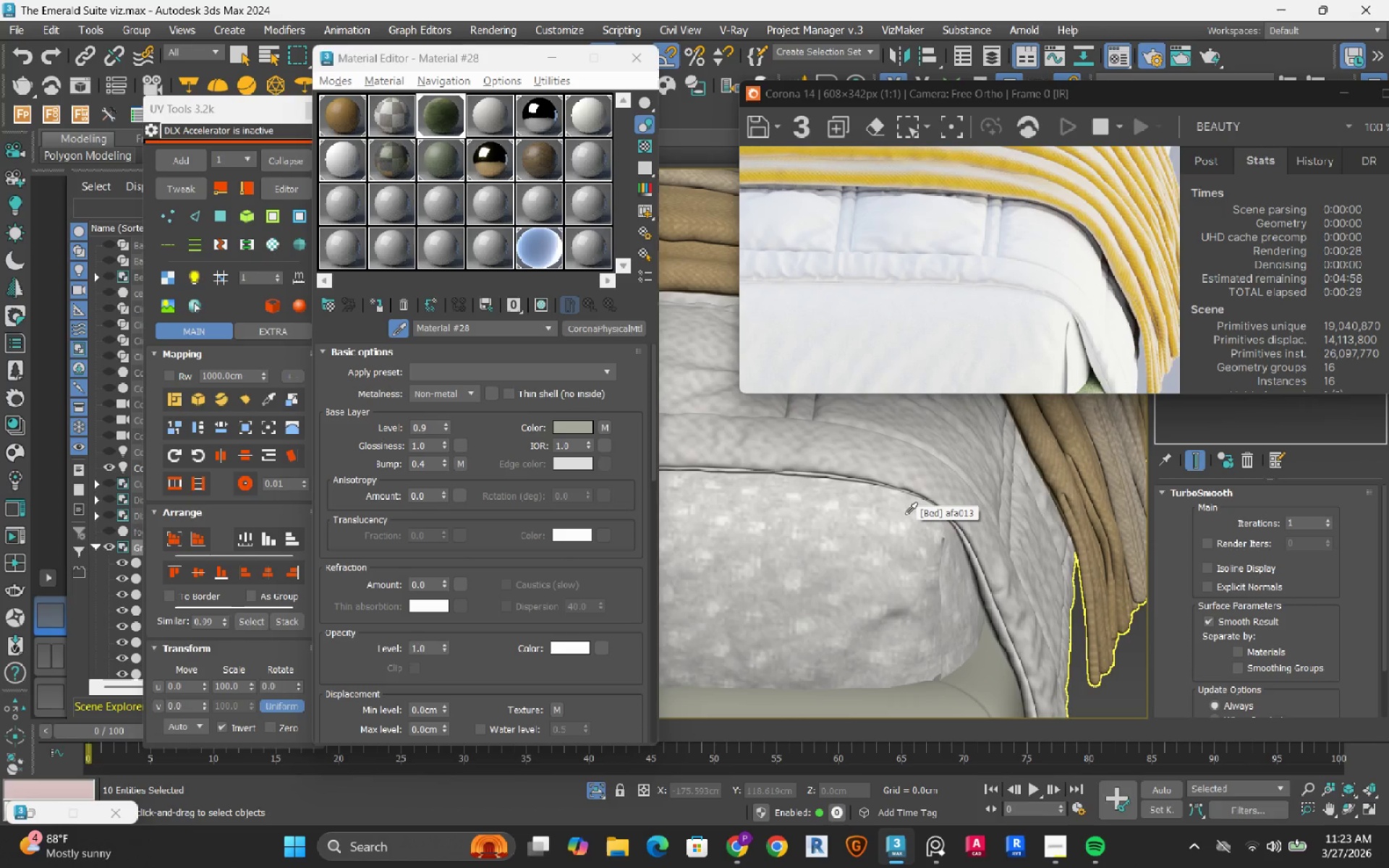 
scroll: coordinate [941, 529], scroll_direction: down, amount: 6.0
 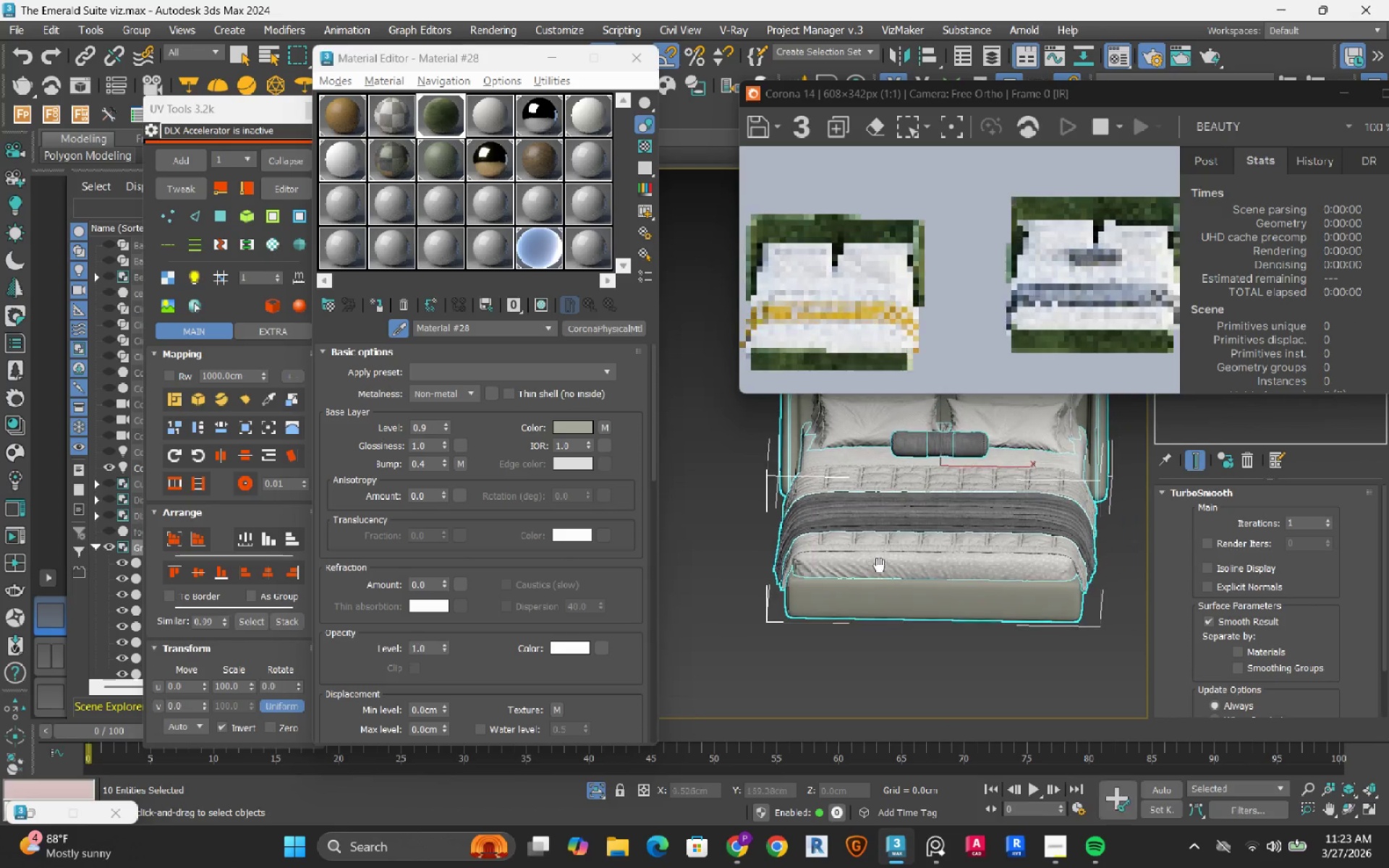 
hold_key(key=AltLeft, duration=0.67)
 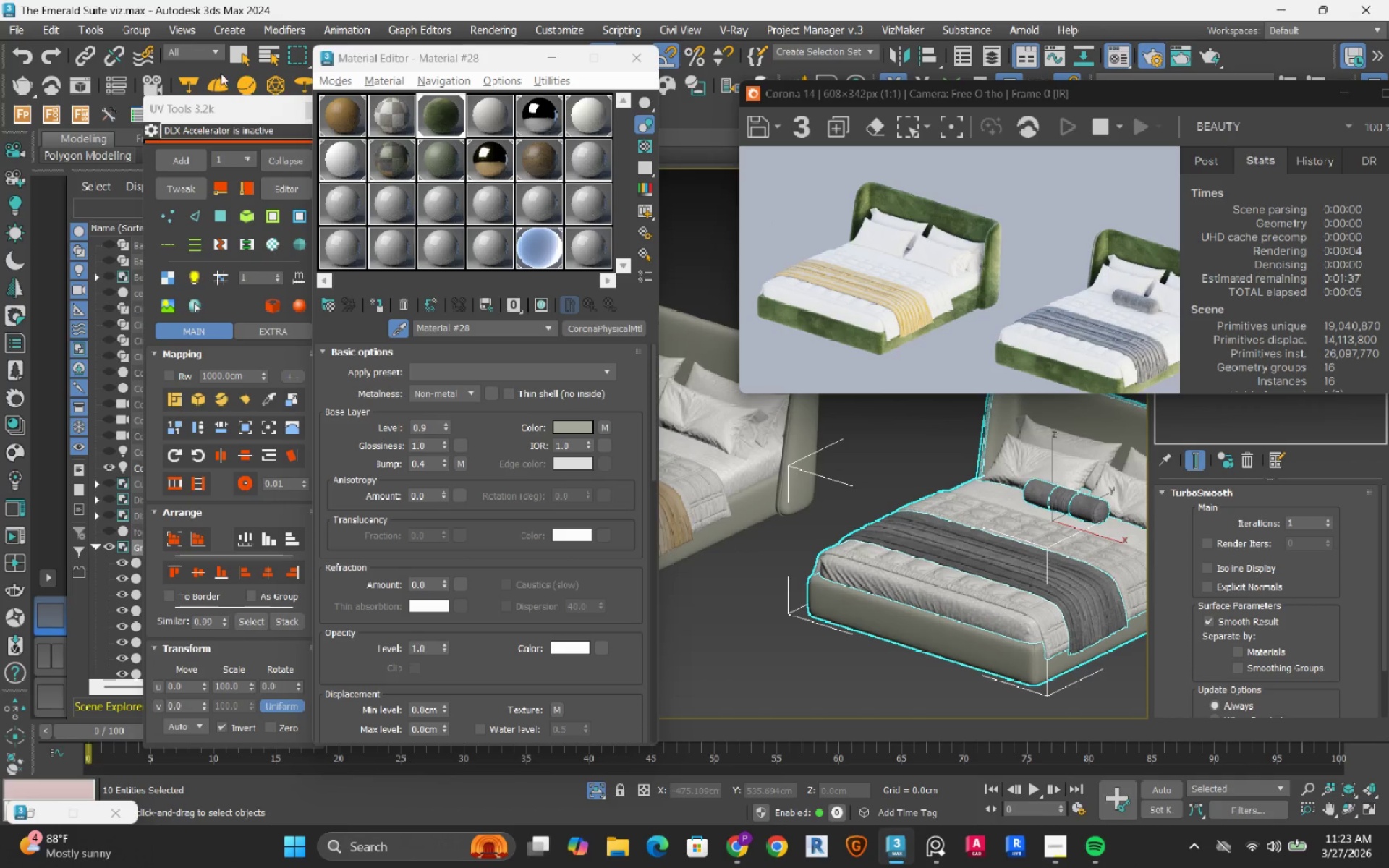 
wait(7.38)
 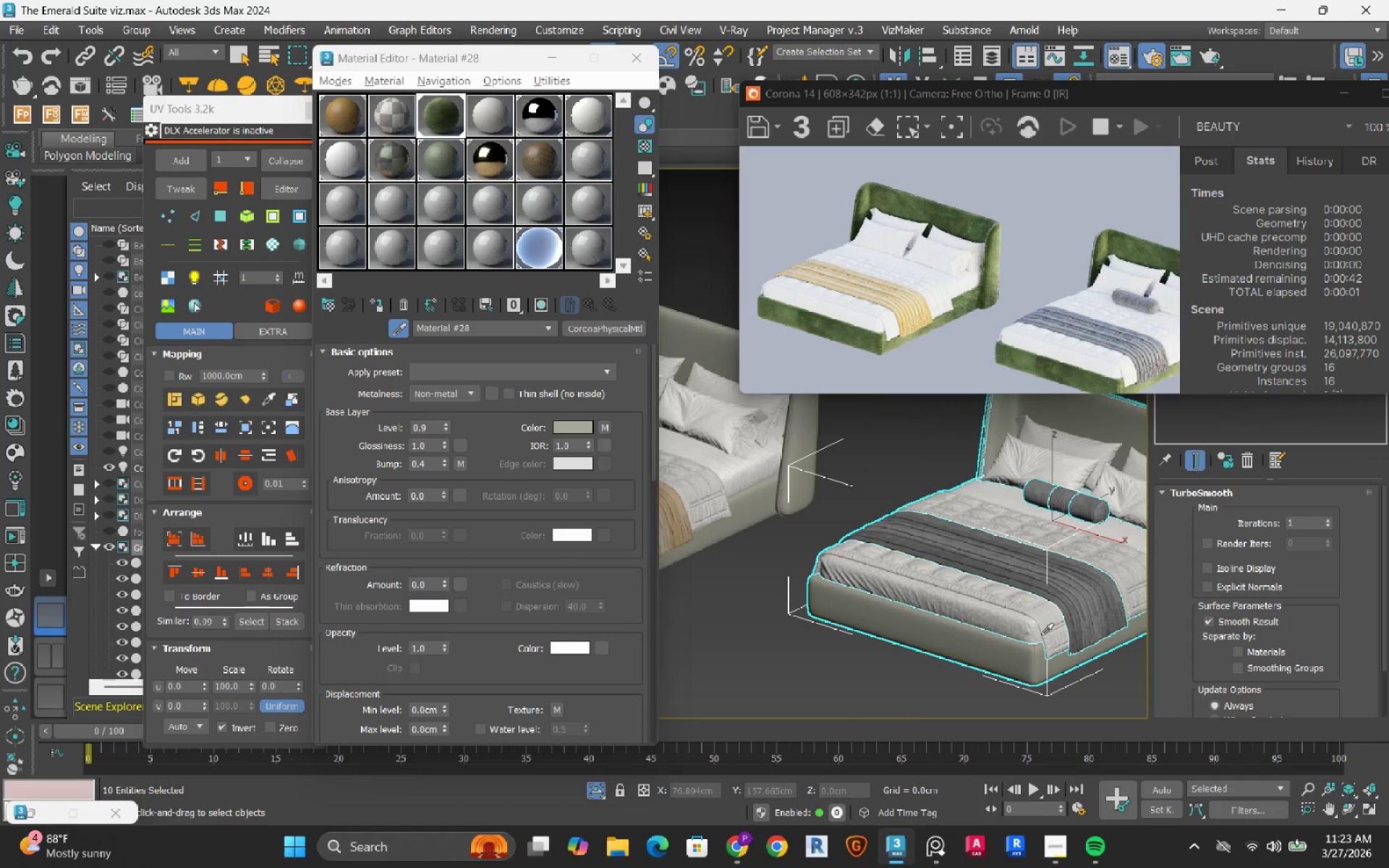 
left_click([402, 323])
 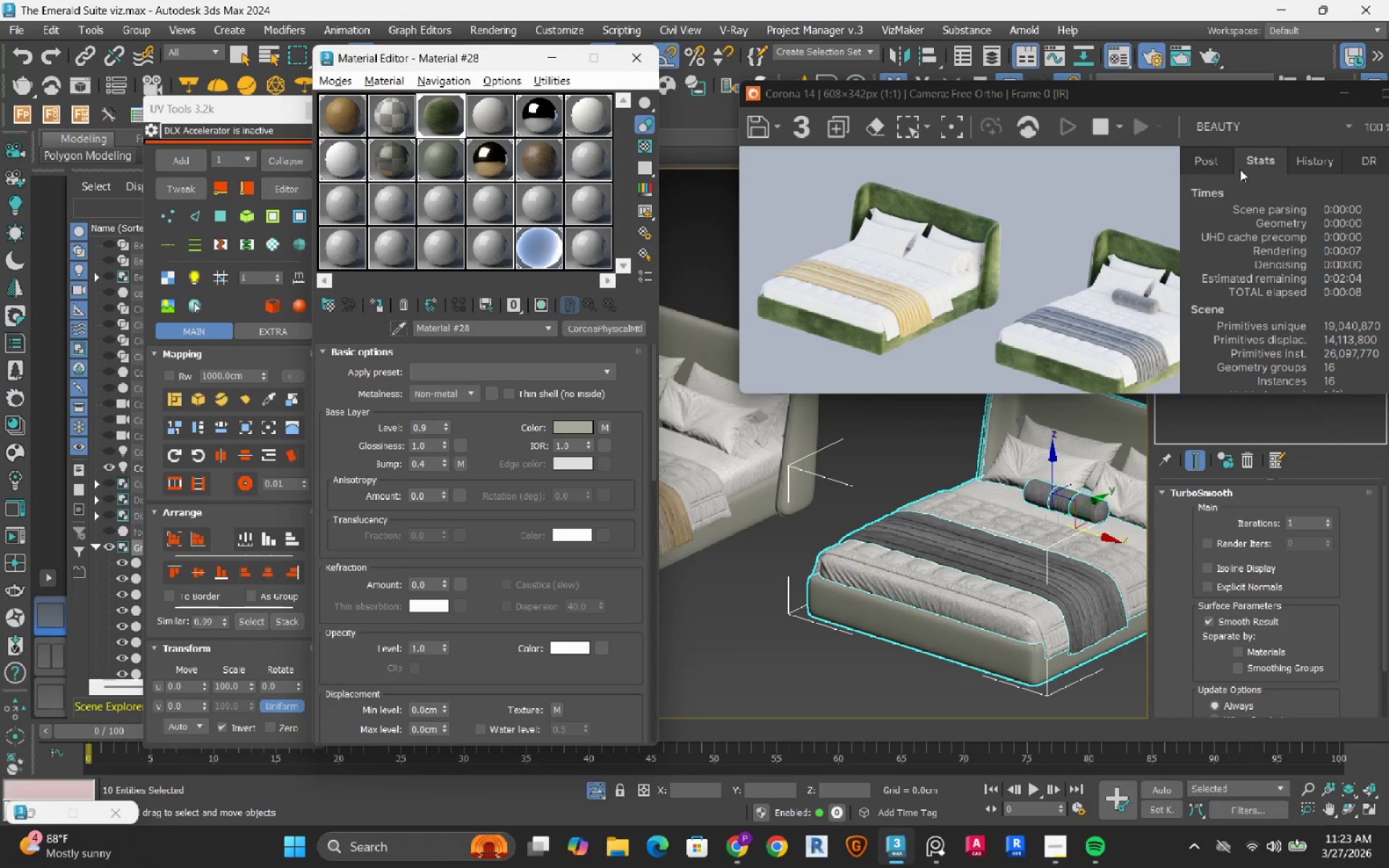 
left_click_drag(start_coordinate=[1227, 90], to_coordinate=[1146, 101])
 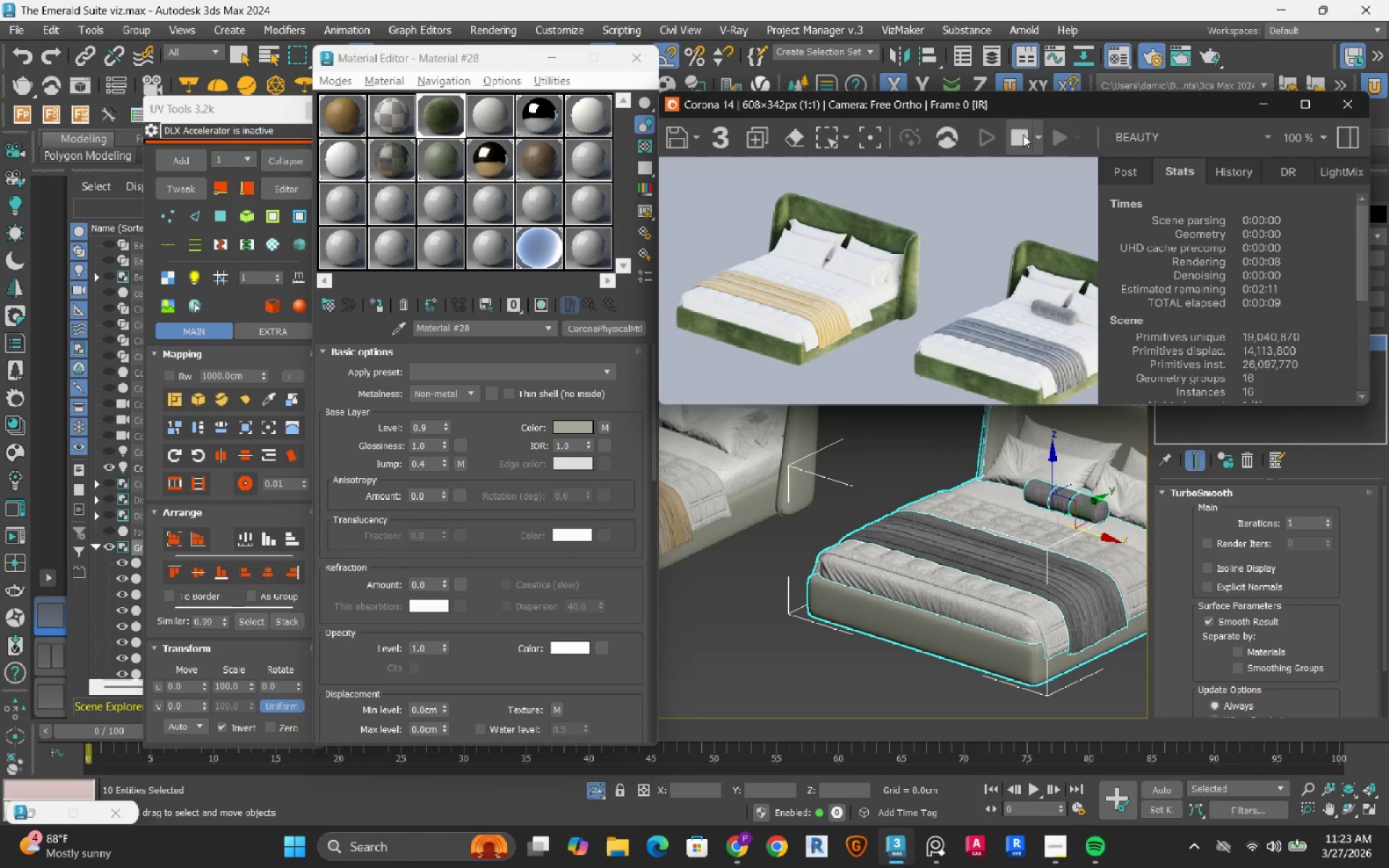 
left_click([1023, 135])
 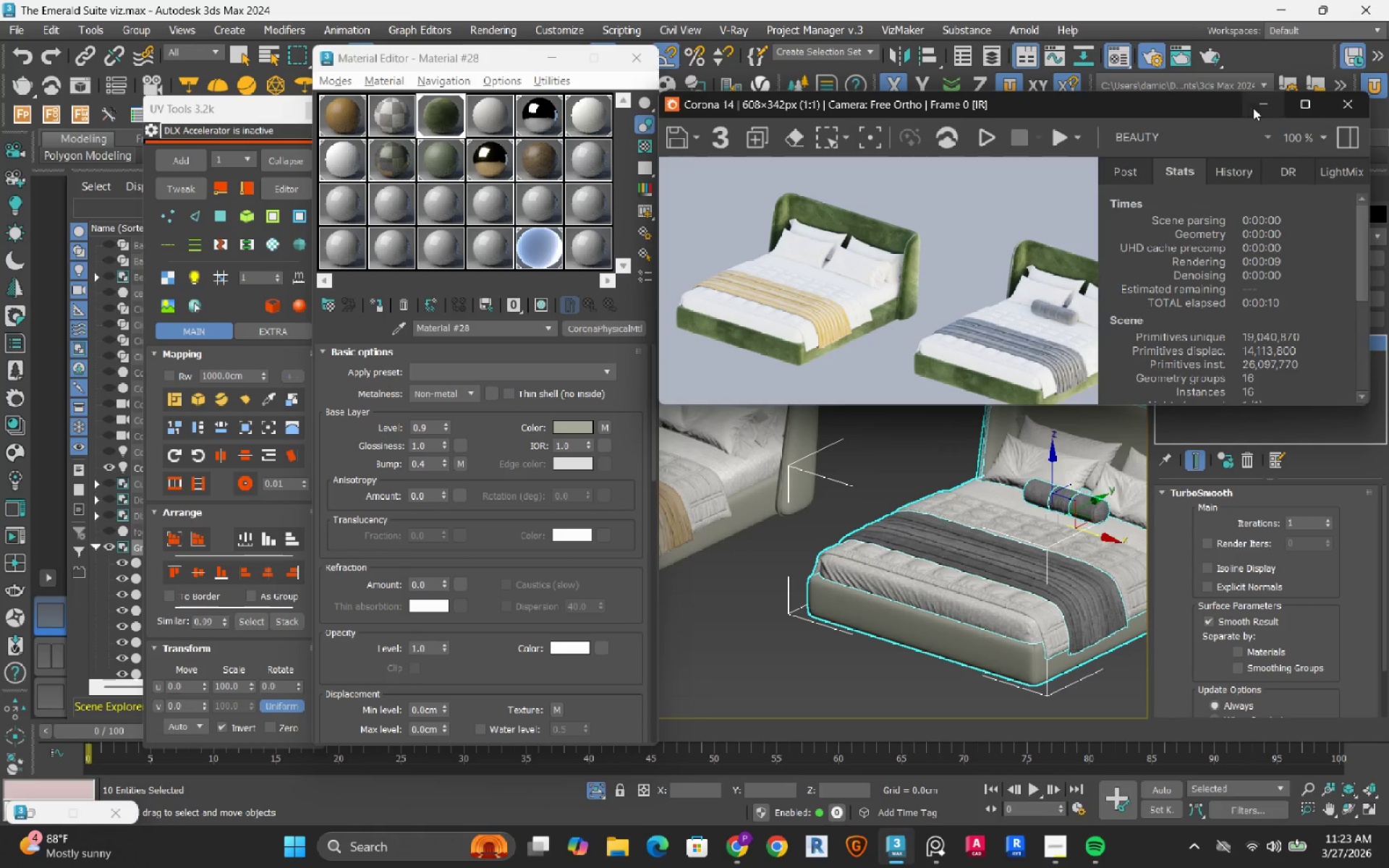 
left_click([1258, 108])
 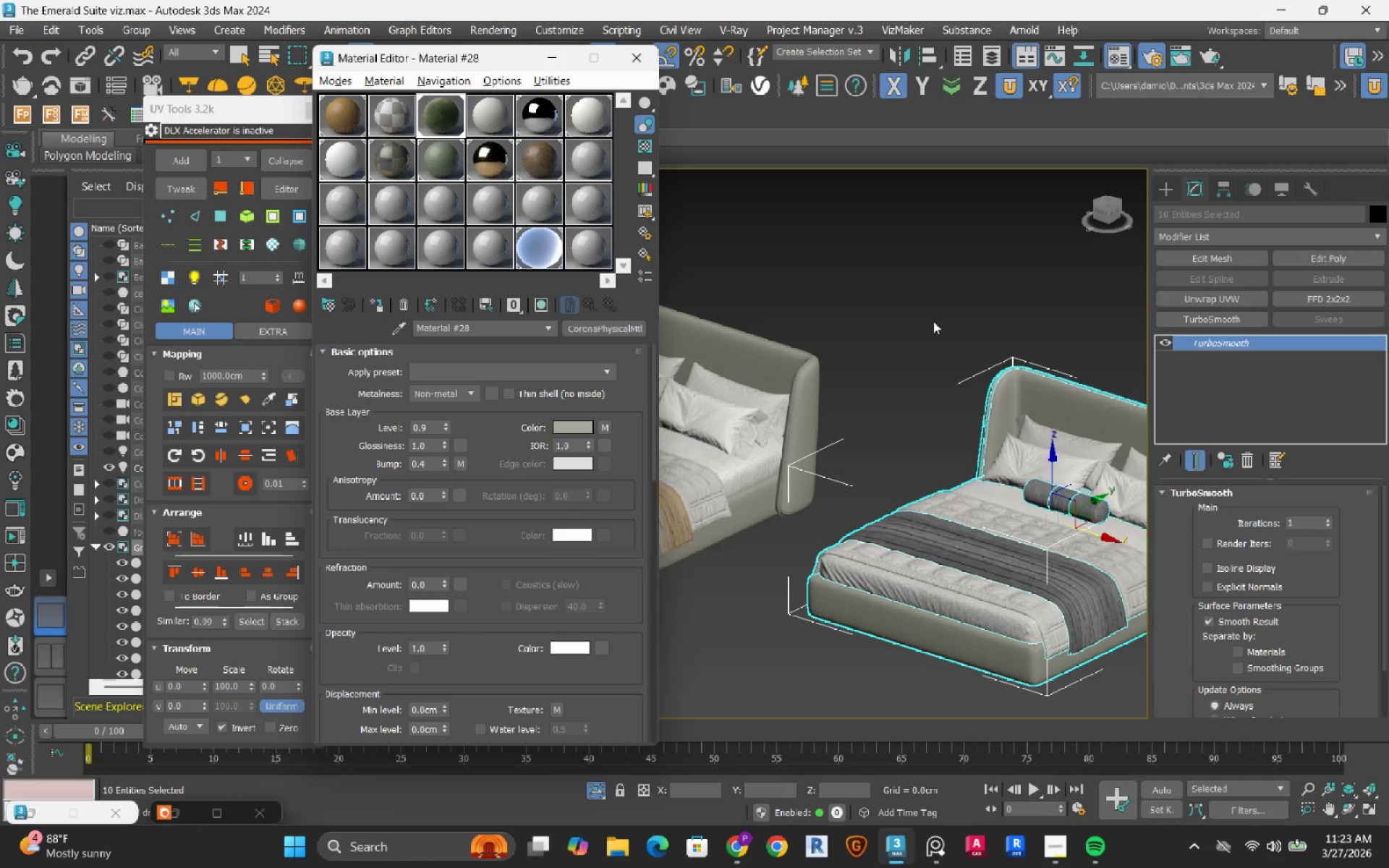 
hold_key(key=AltLeft, duration=0.45)
 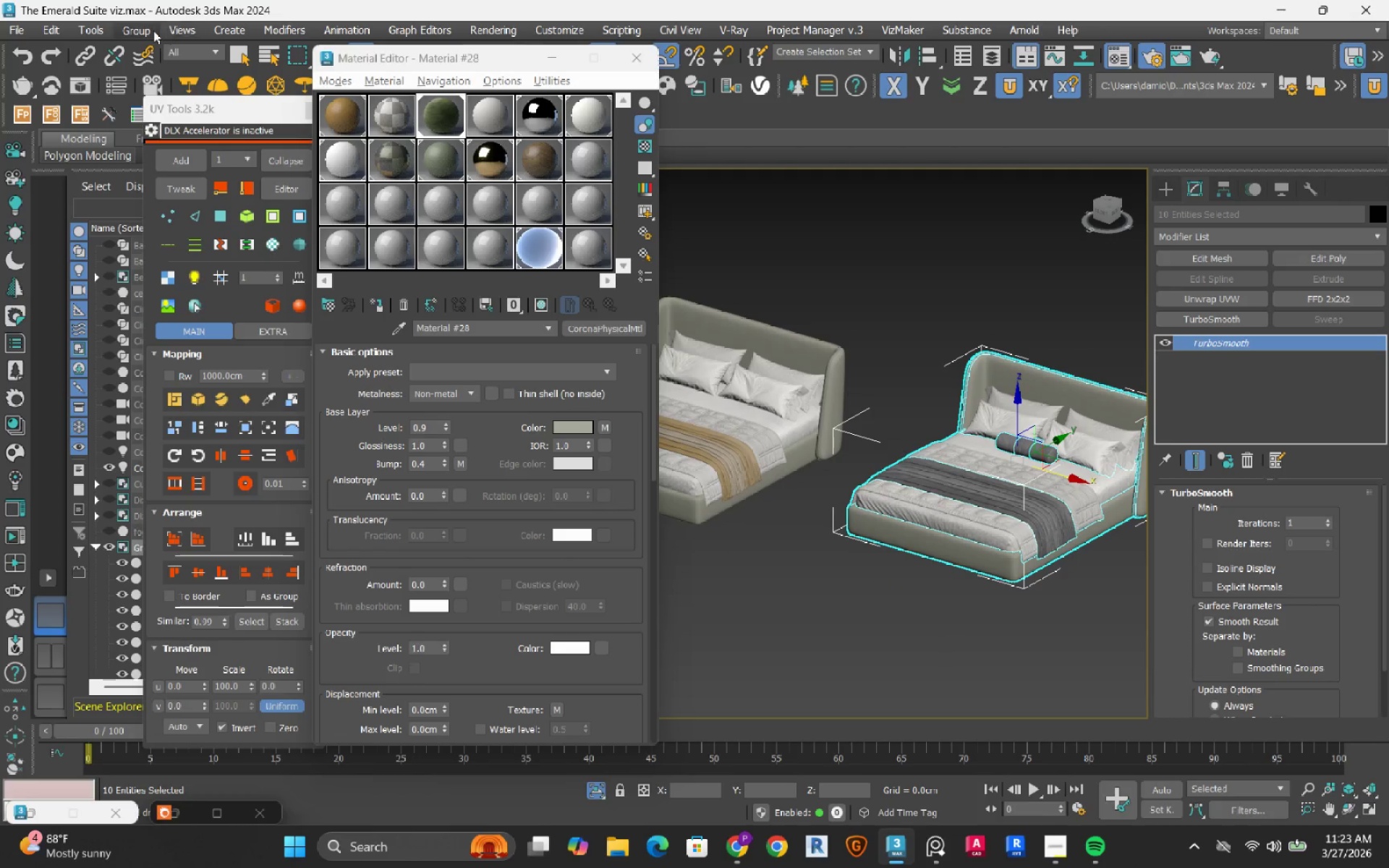 
scroll: coordinate [933, 321], scroll_direction: down, amount: 1.0
 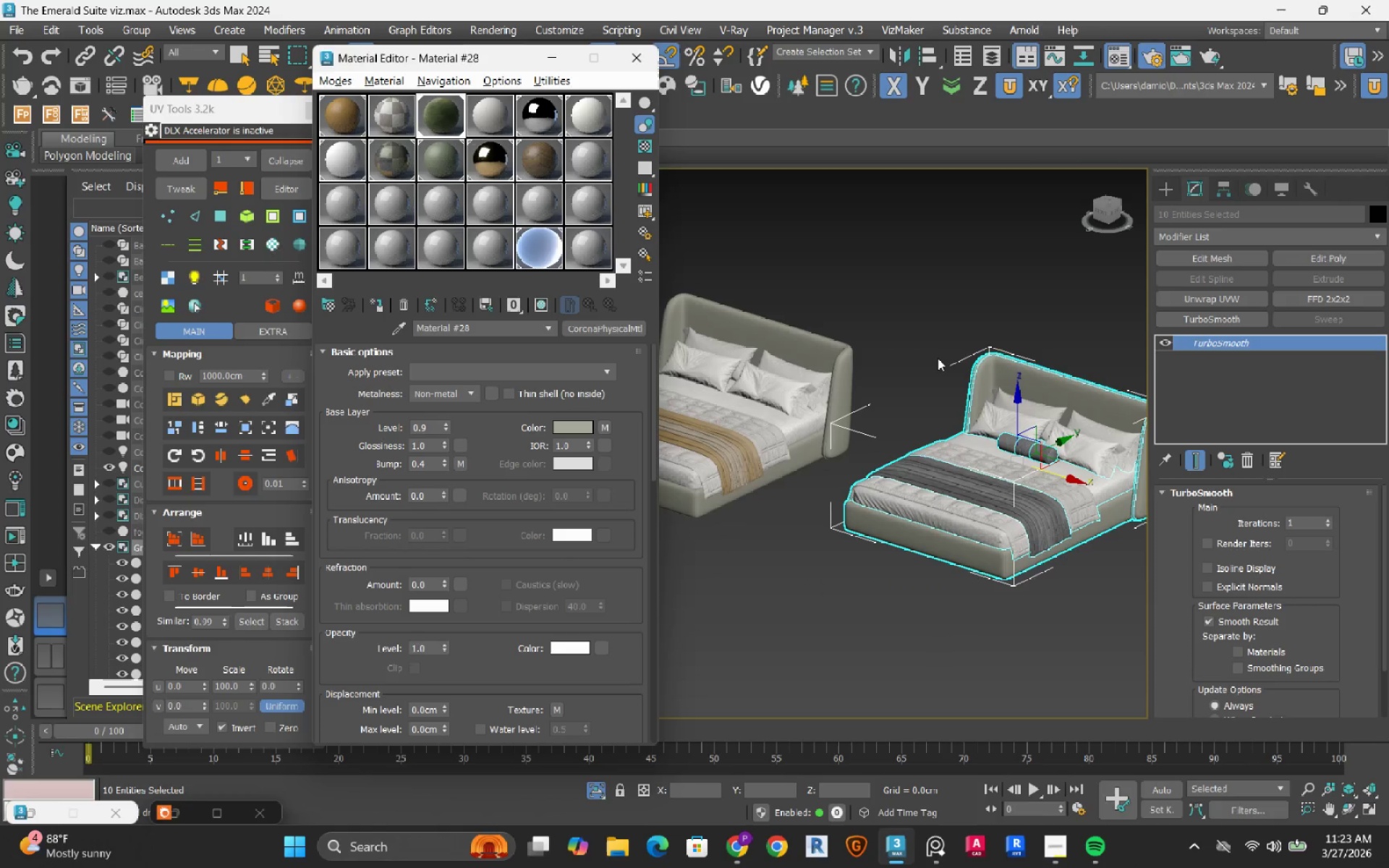 
left_click([153, 30])
 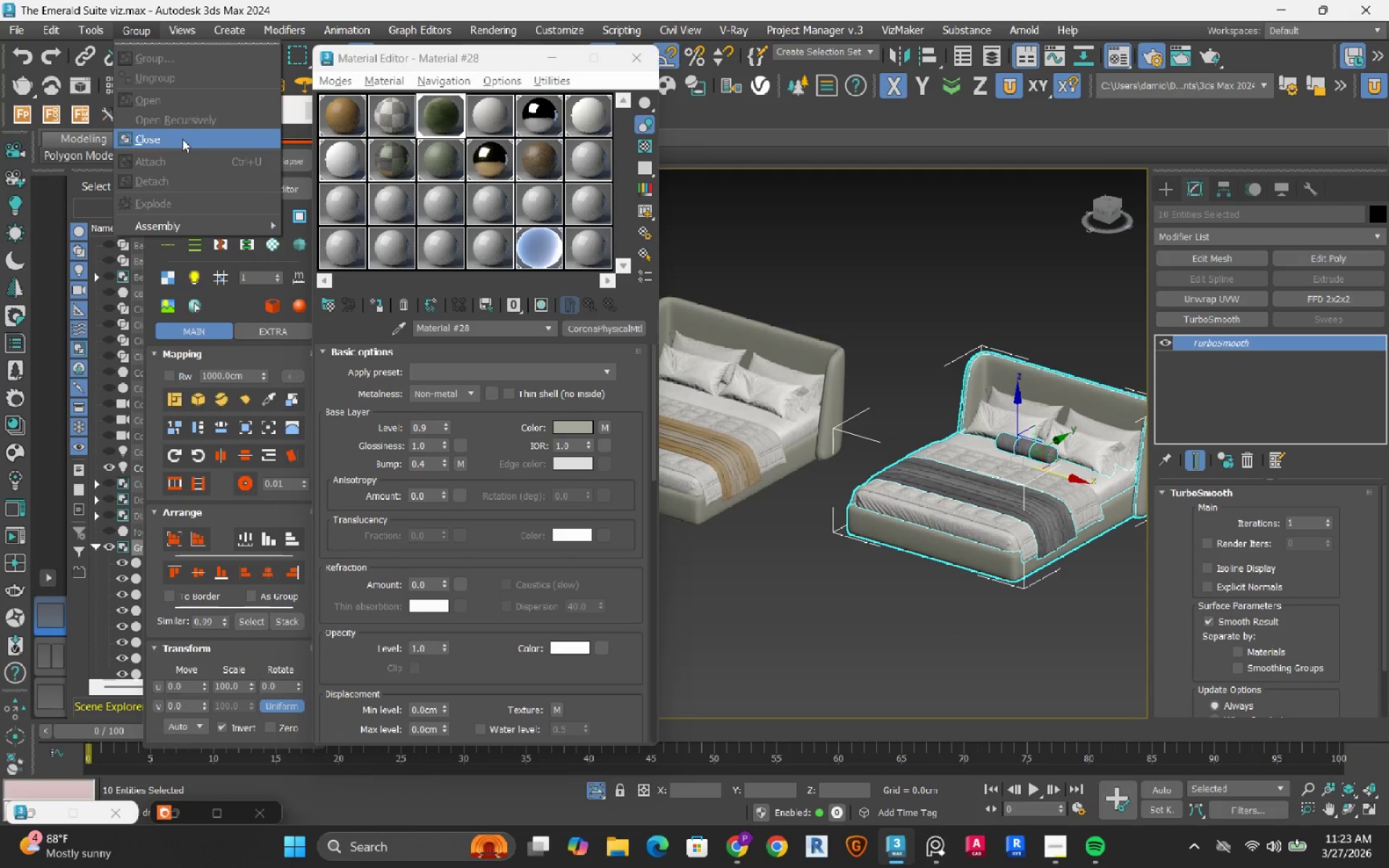 
left_click([182, 139])
 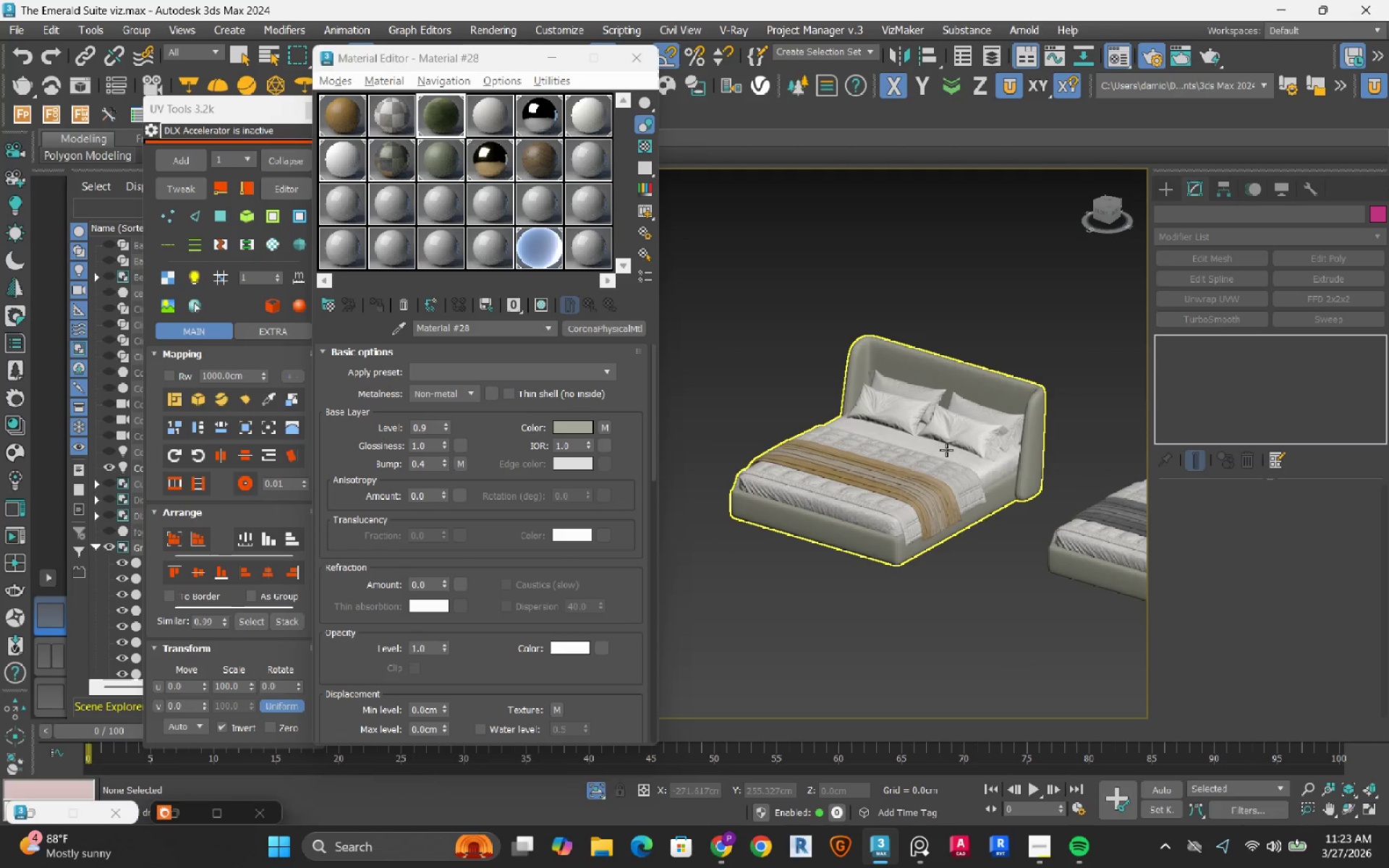 
wait(6.7)
 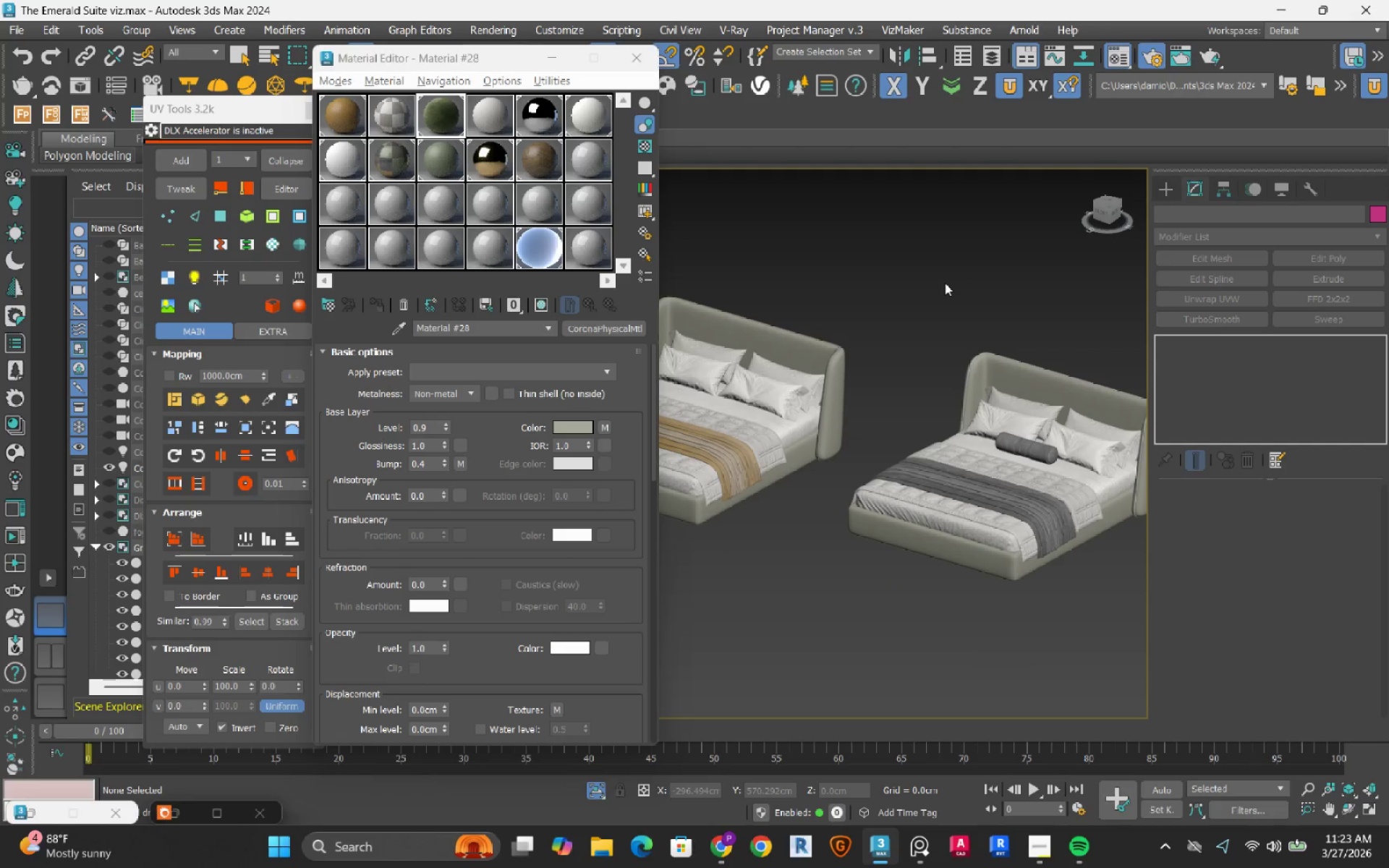 
left_click([569, 53])
 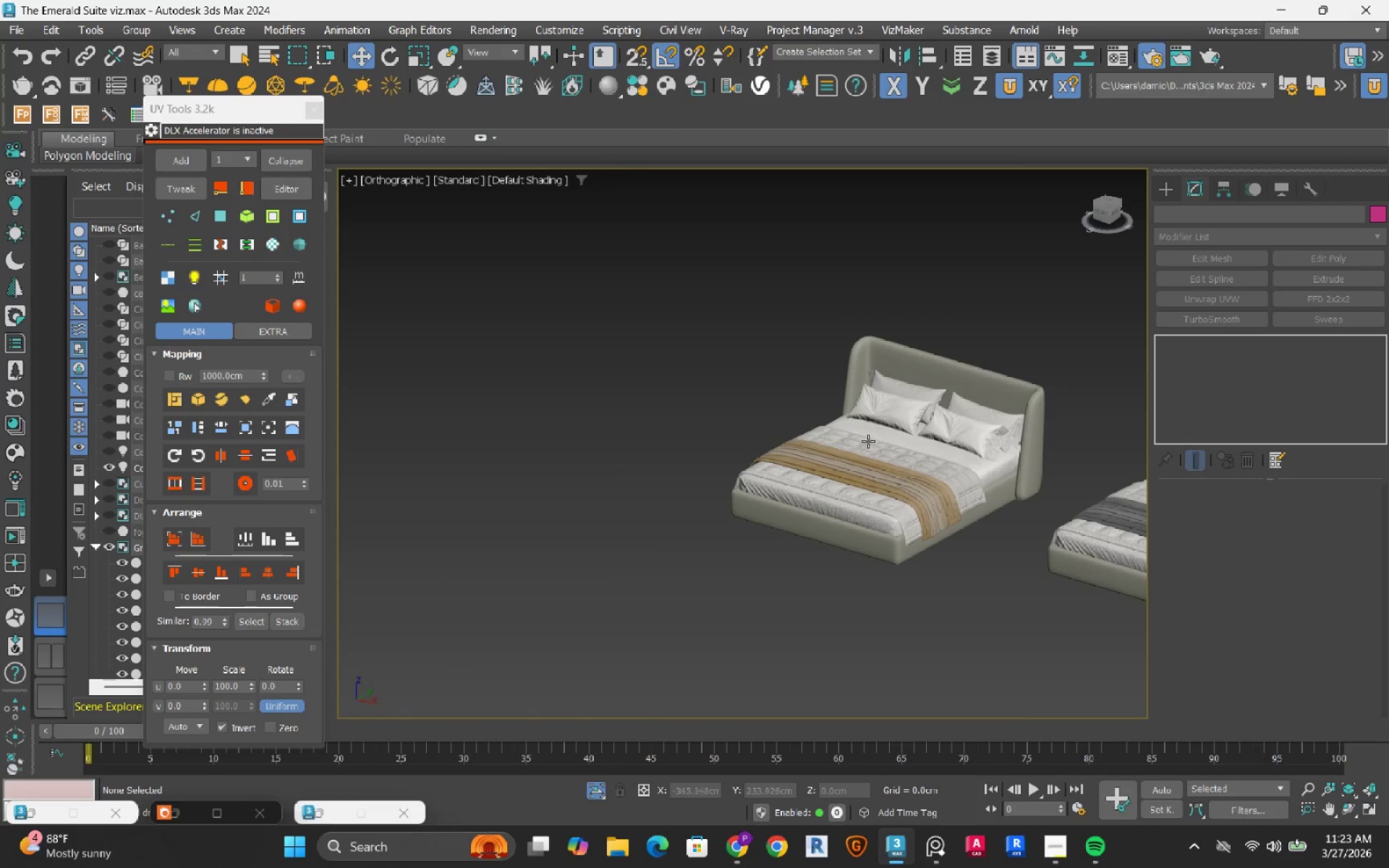 
left_click([868, 443])
 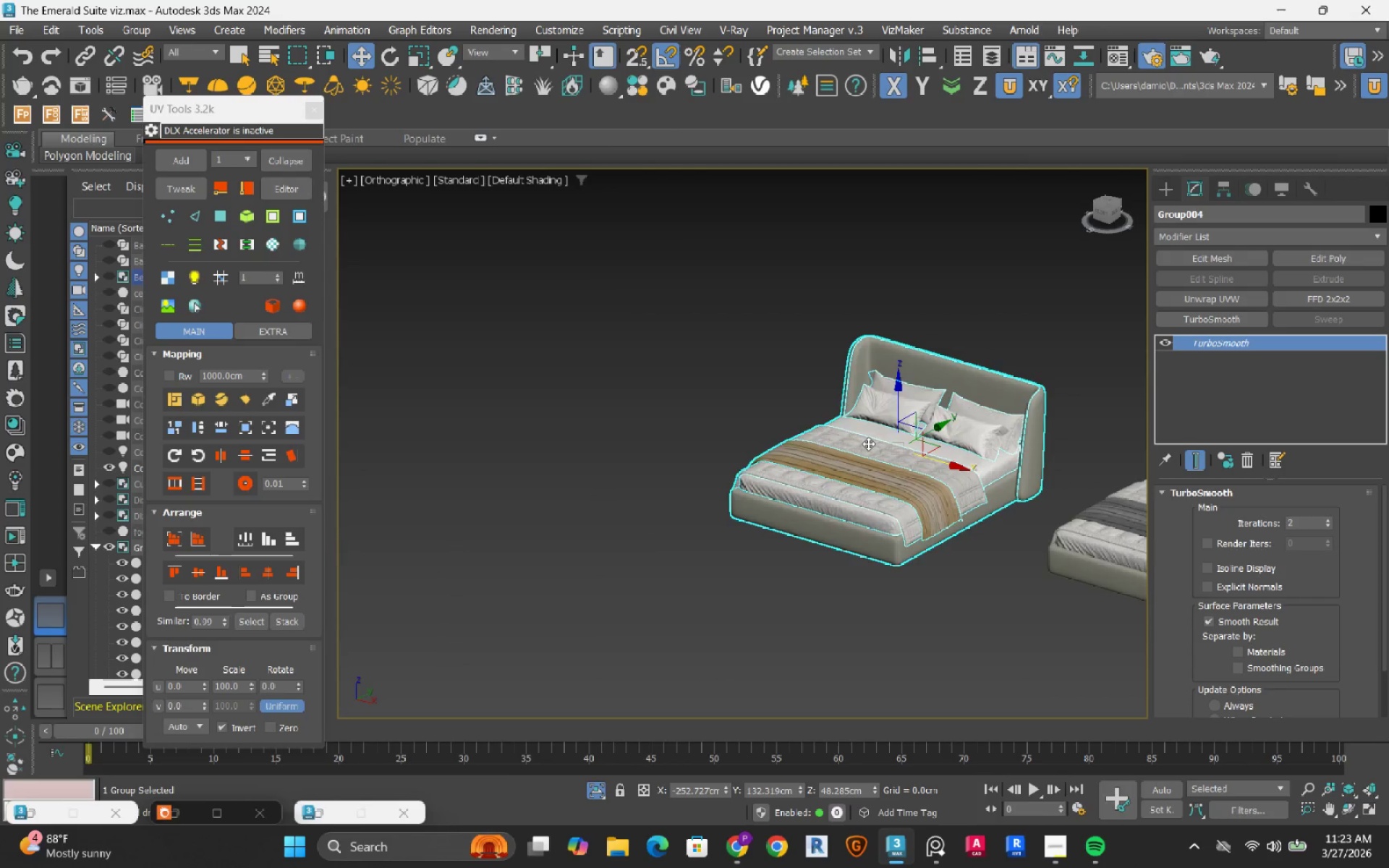 
scroll: coordinate [868, 443], scroll_direction: down, amount: 2.0
 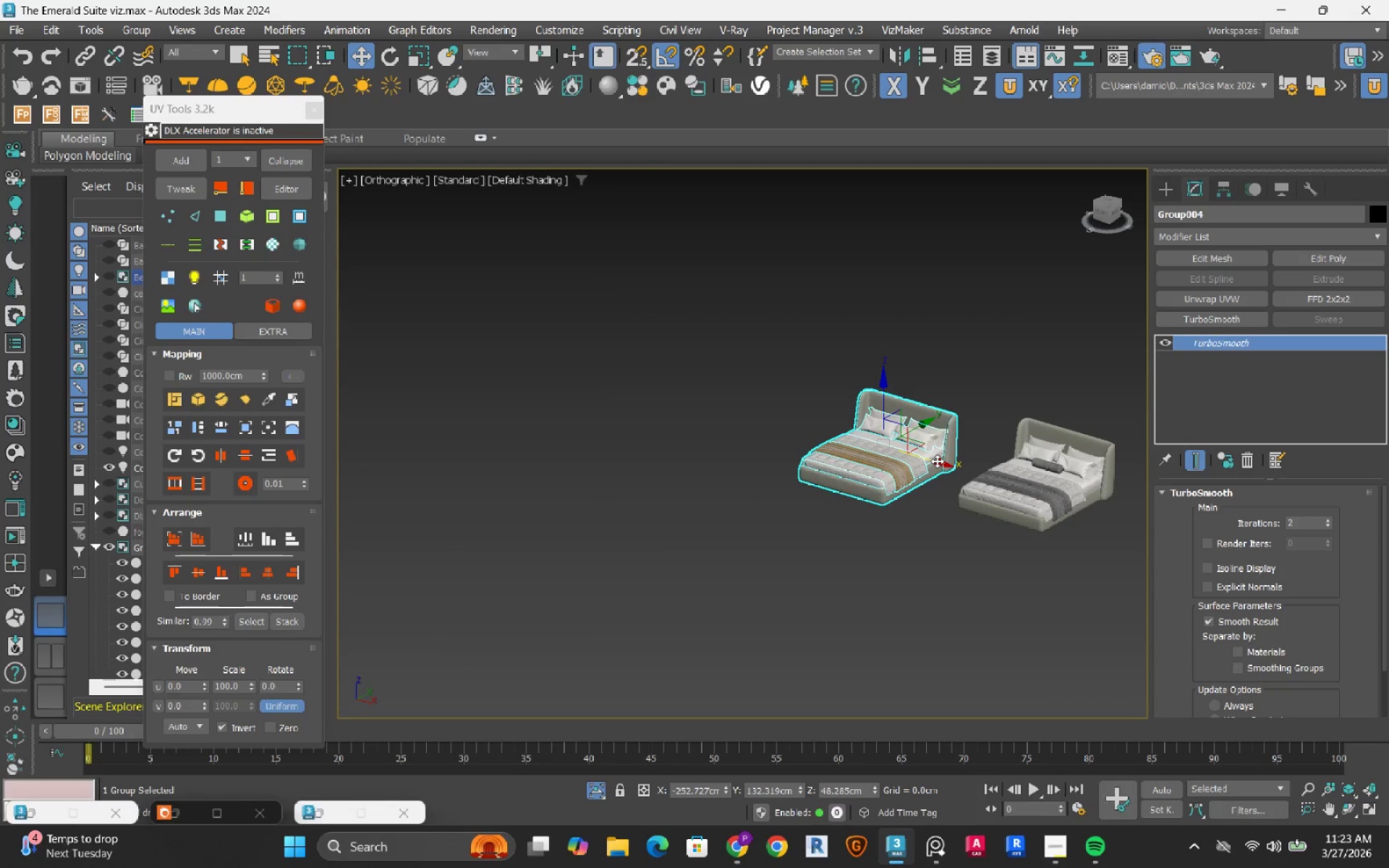 
left_click_drag(start_coordinate=[937, 461], to_coordinate=[565, 373])
 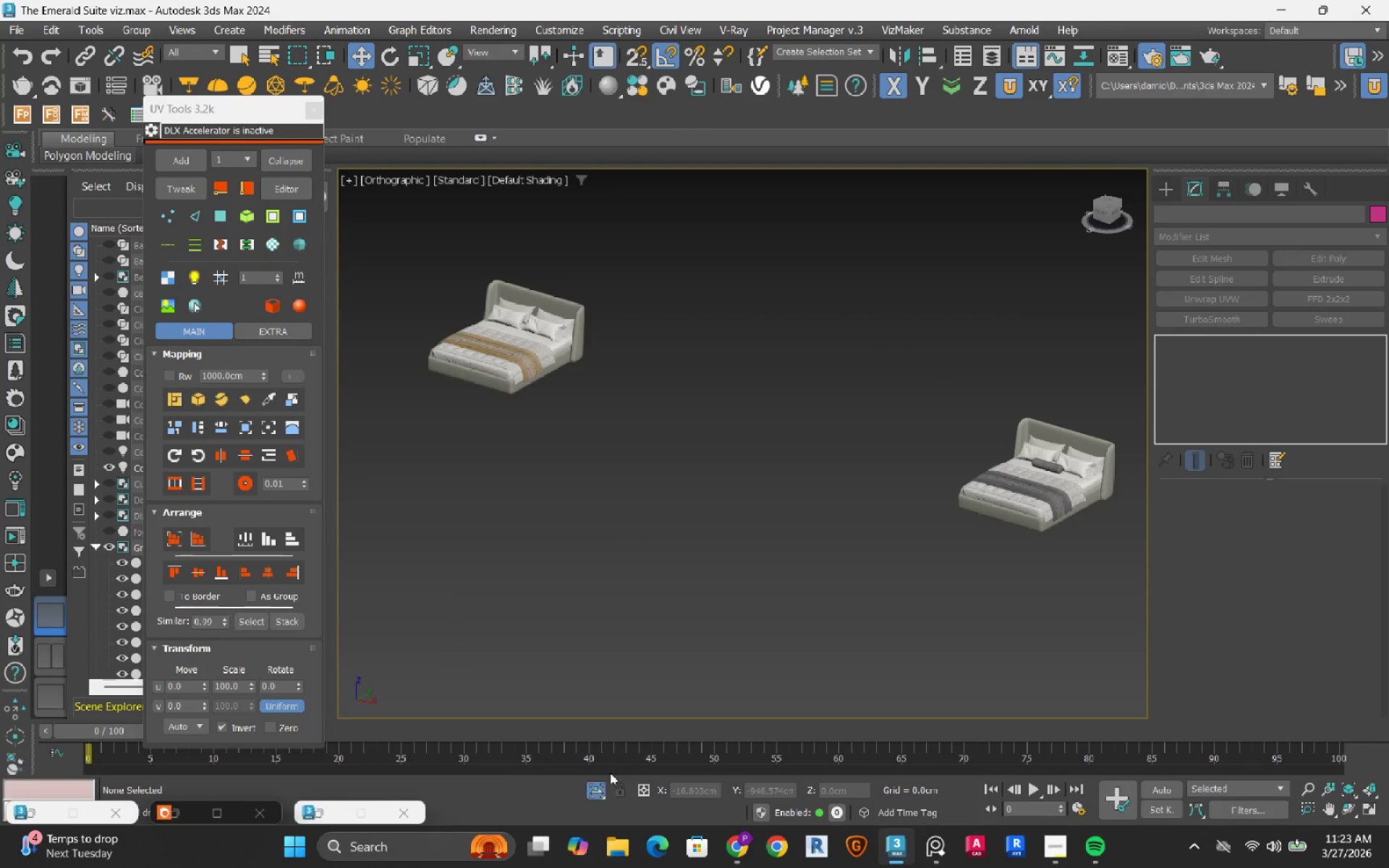 
left_click([601, 788])
 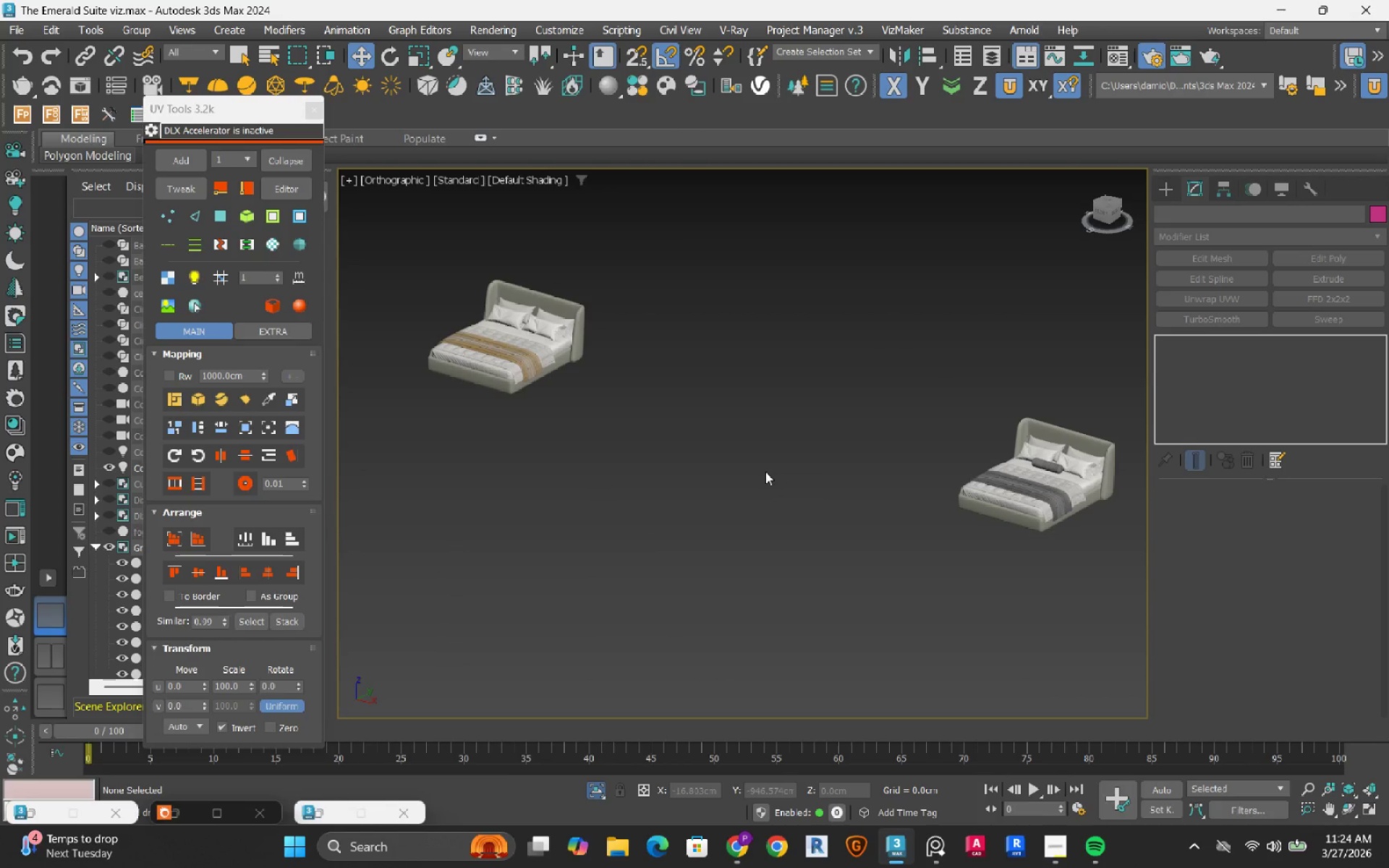 
wait(5.97)
 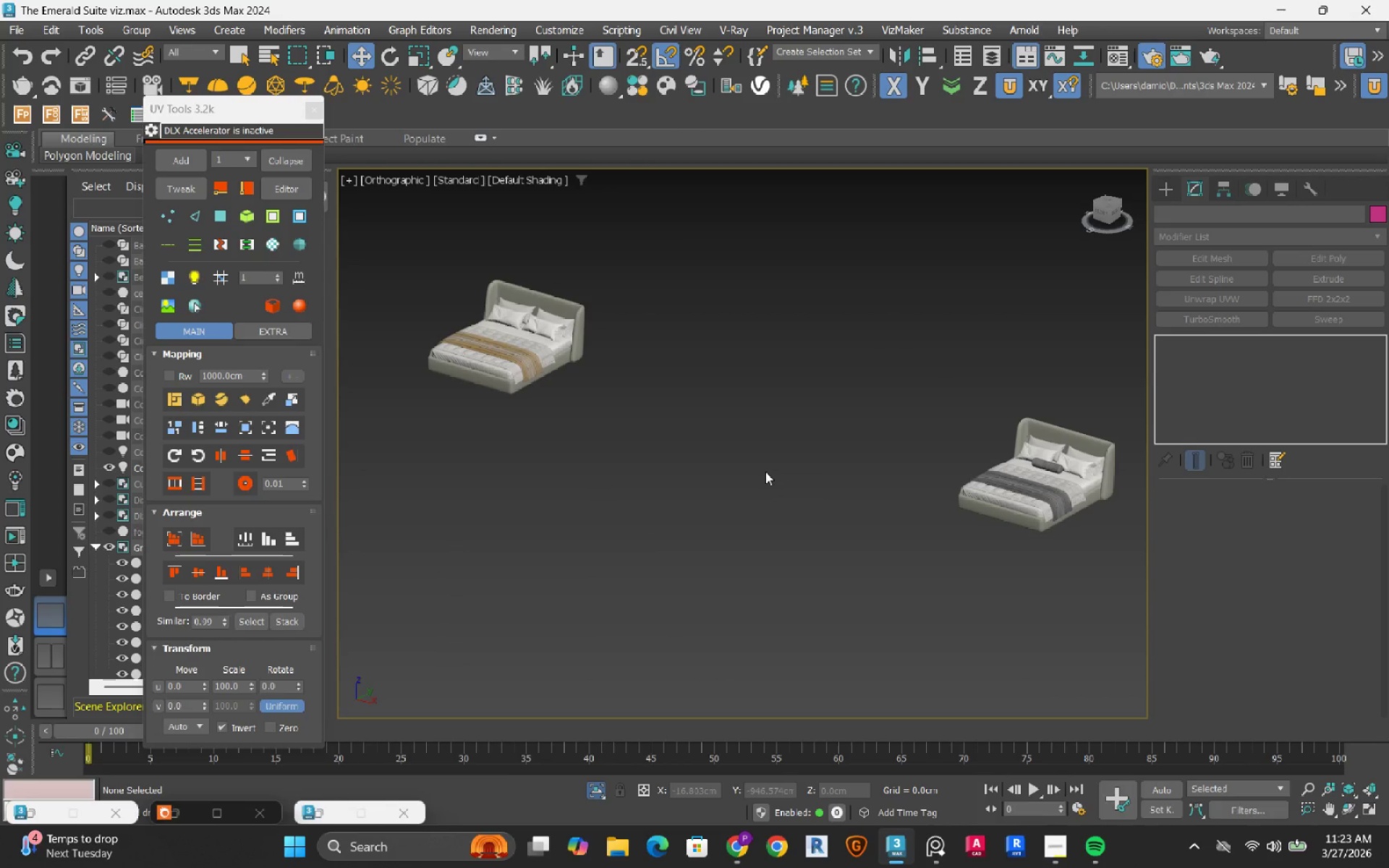 
scroll: coordinate [743, 552], scroll_direction: down, amount: 2.0
 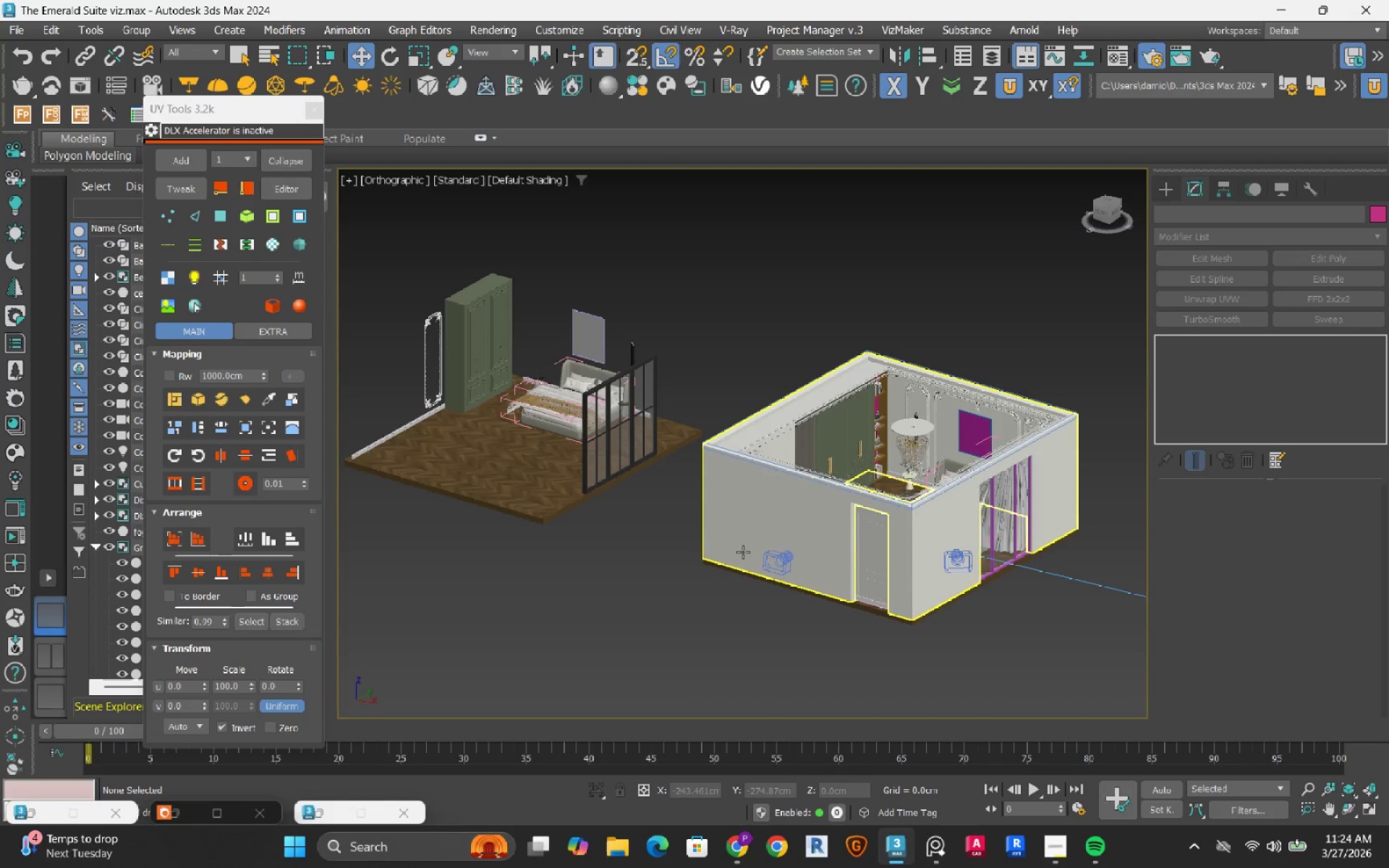 
hold_key(key=AltLeft, duration=0.89)
 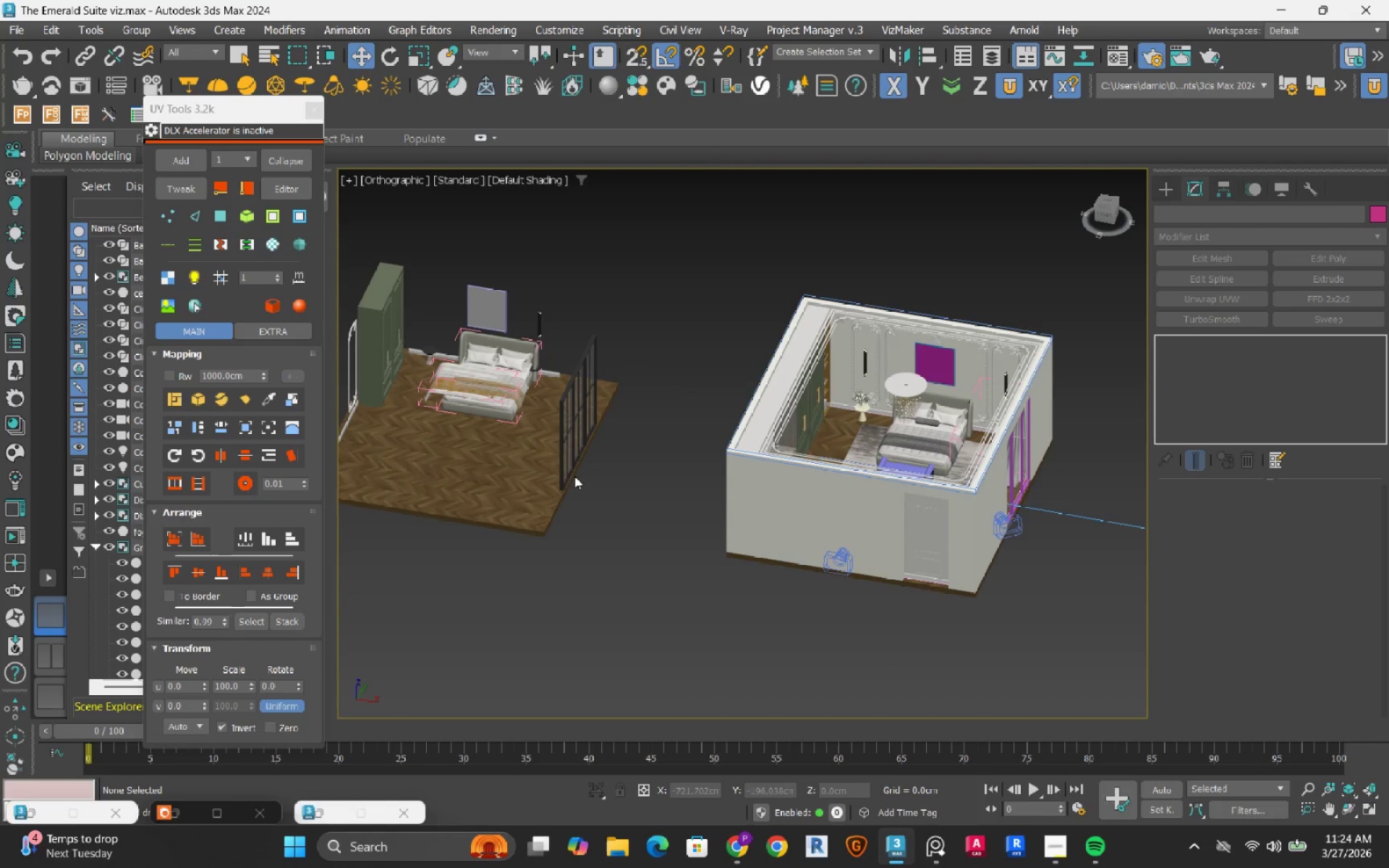 
scroll: coordinate [556, 446], scroll_direction: up, amount: 1.0
 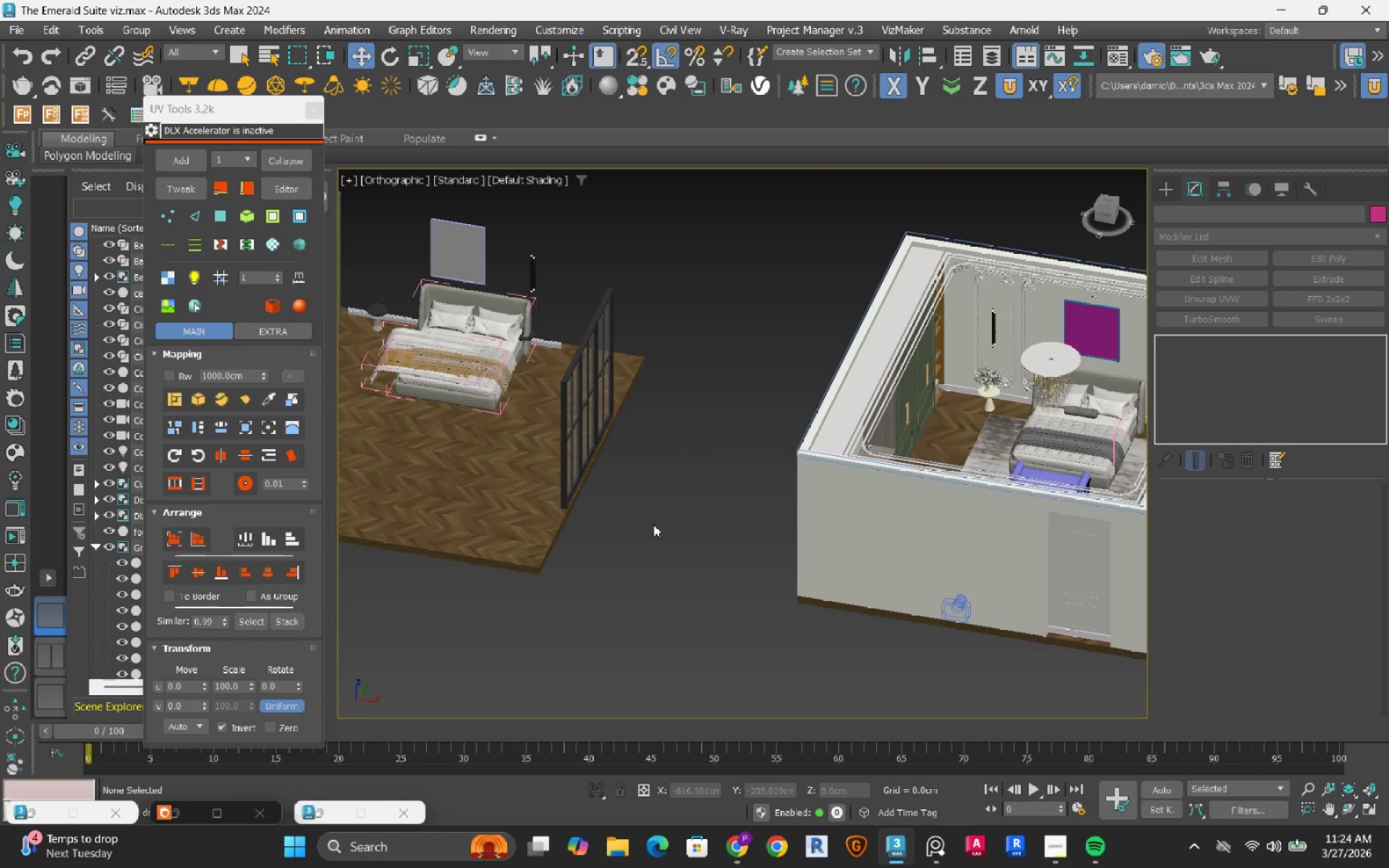 
left_click_drag(start_coordinate=[660, 537], to_coordinate=[553, 376])
 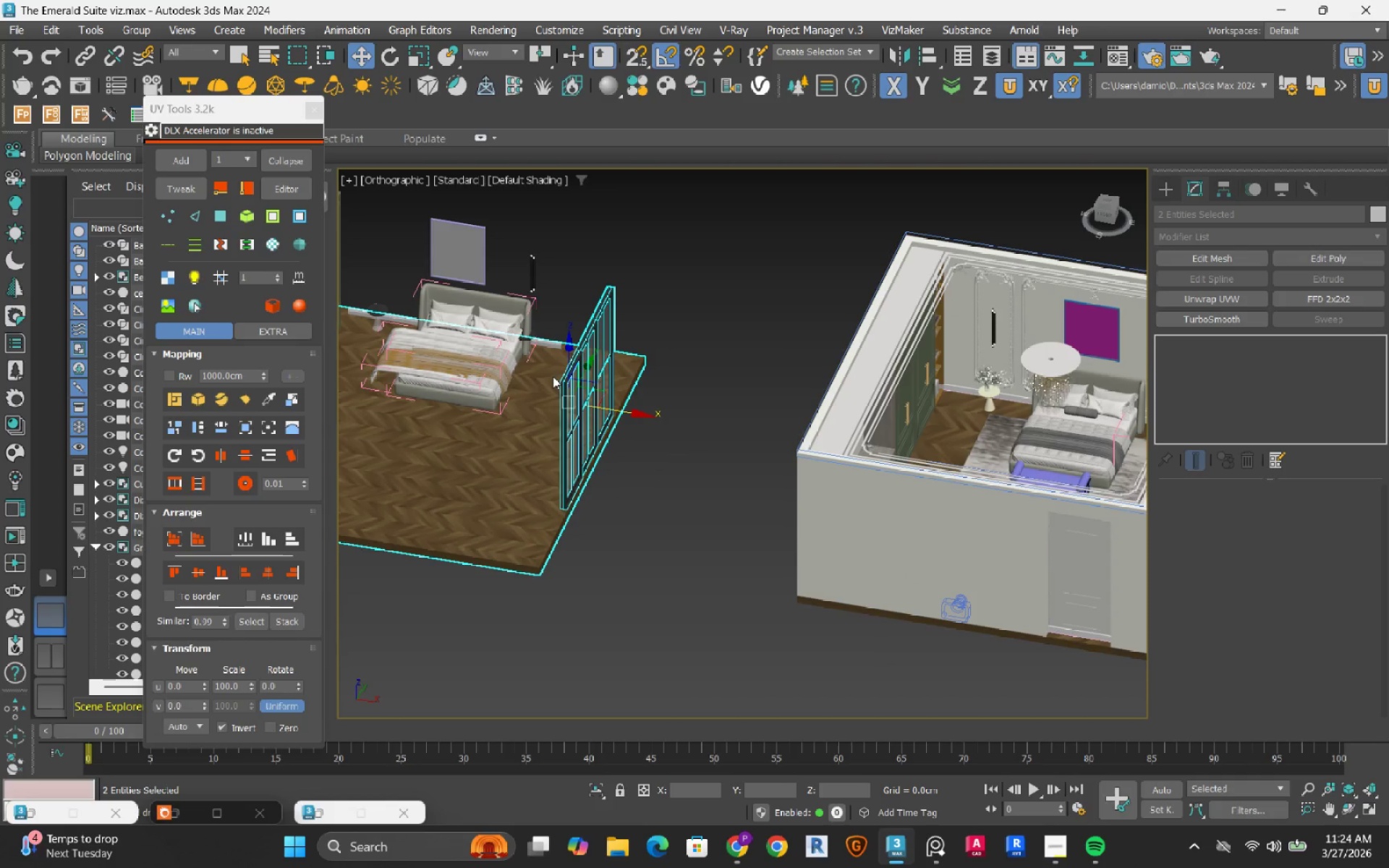 
key(Delete)
 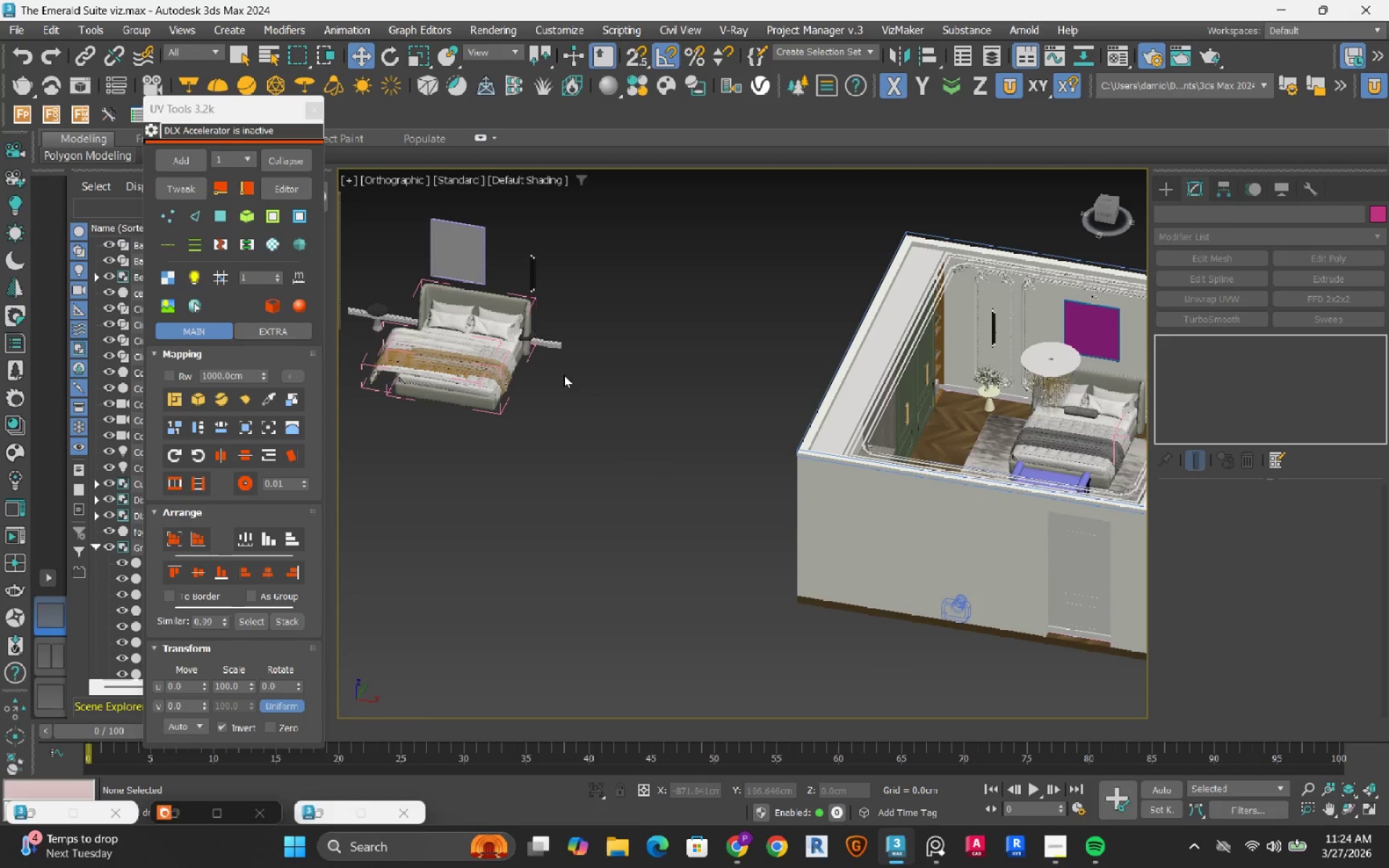 
scroll: coordinate [564, 375], scroll_direction: up, amount: 1.0
 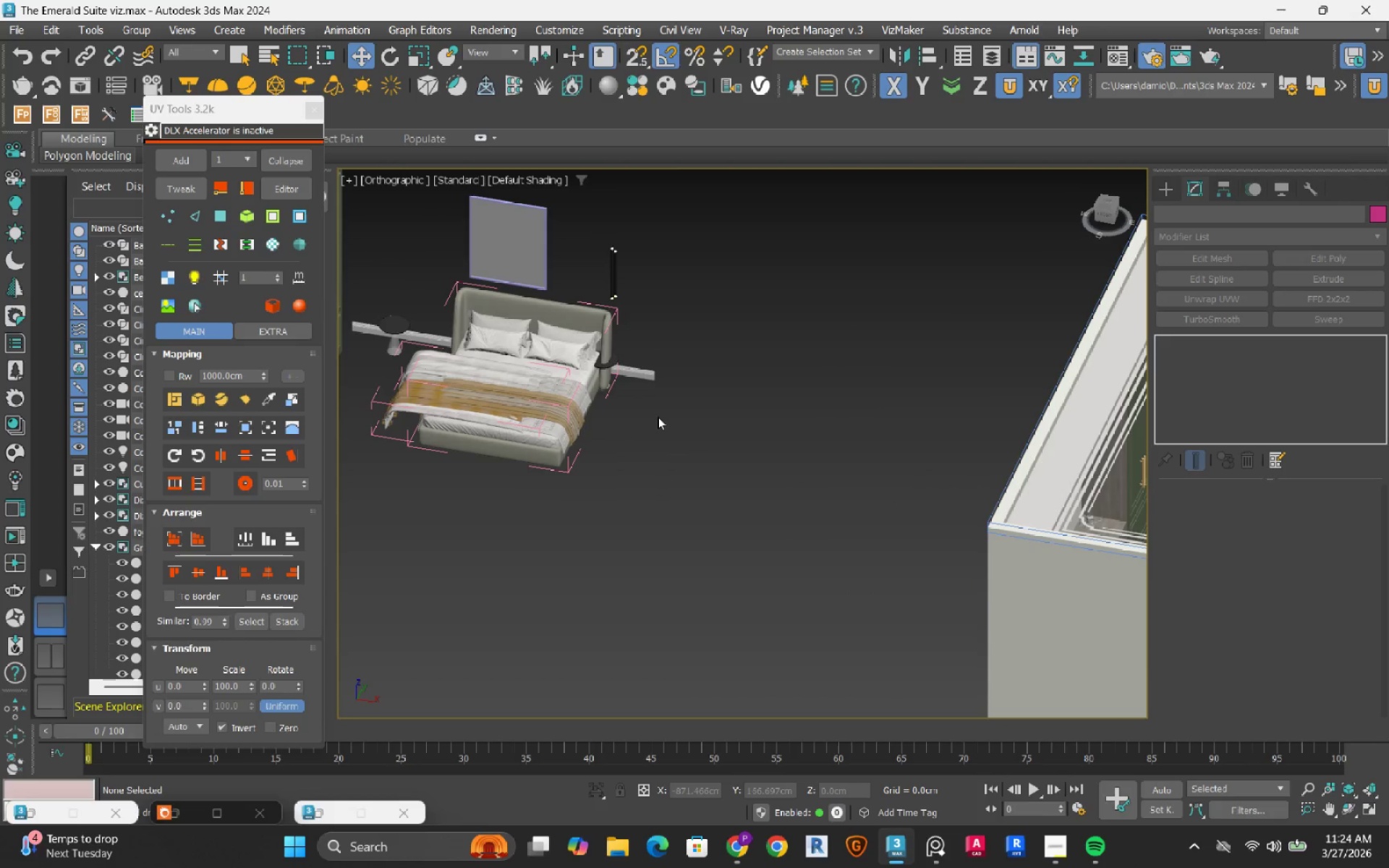 
scroll: coordinate [658, 417], scroll_direction: down, amount: 1.0
 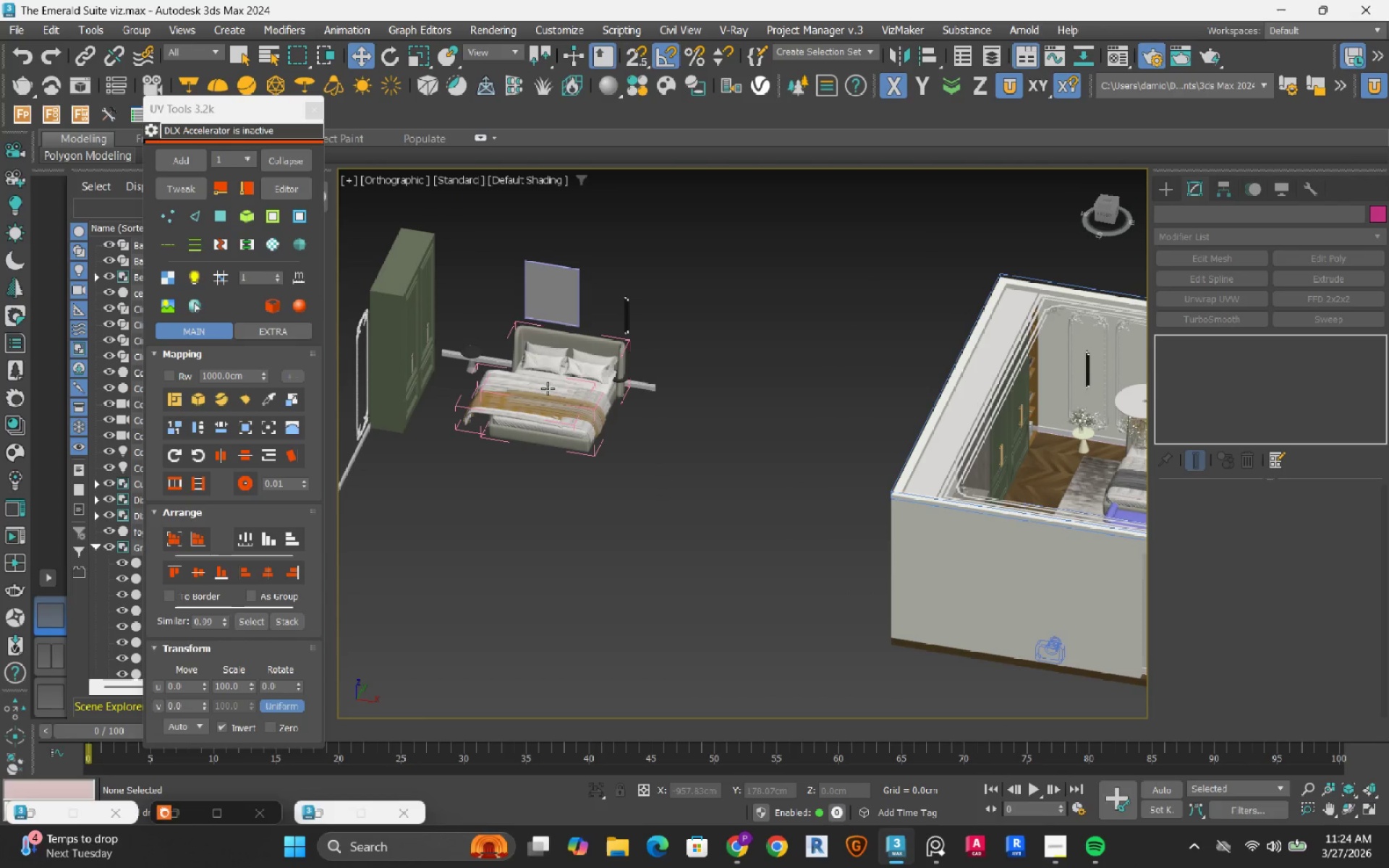 
scroll: coordinate [472, 353], scroll_direction: up, amount: 9.0
 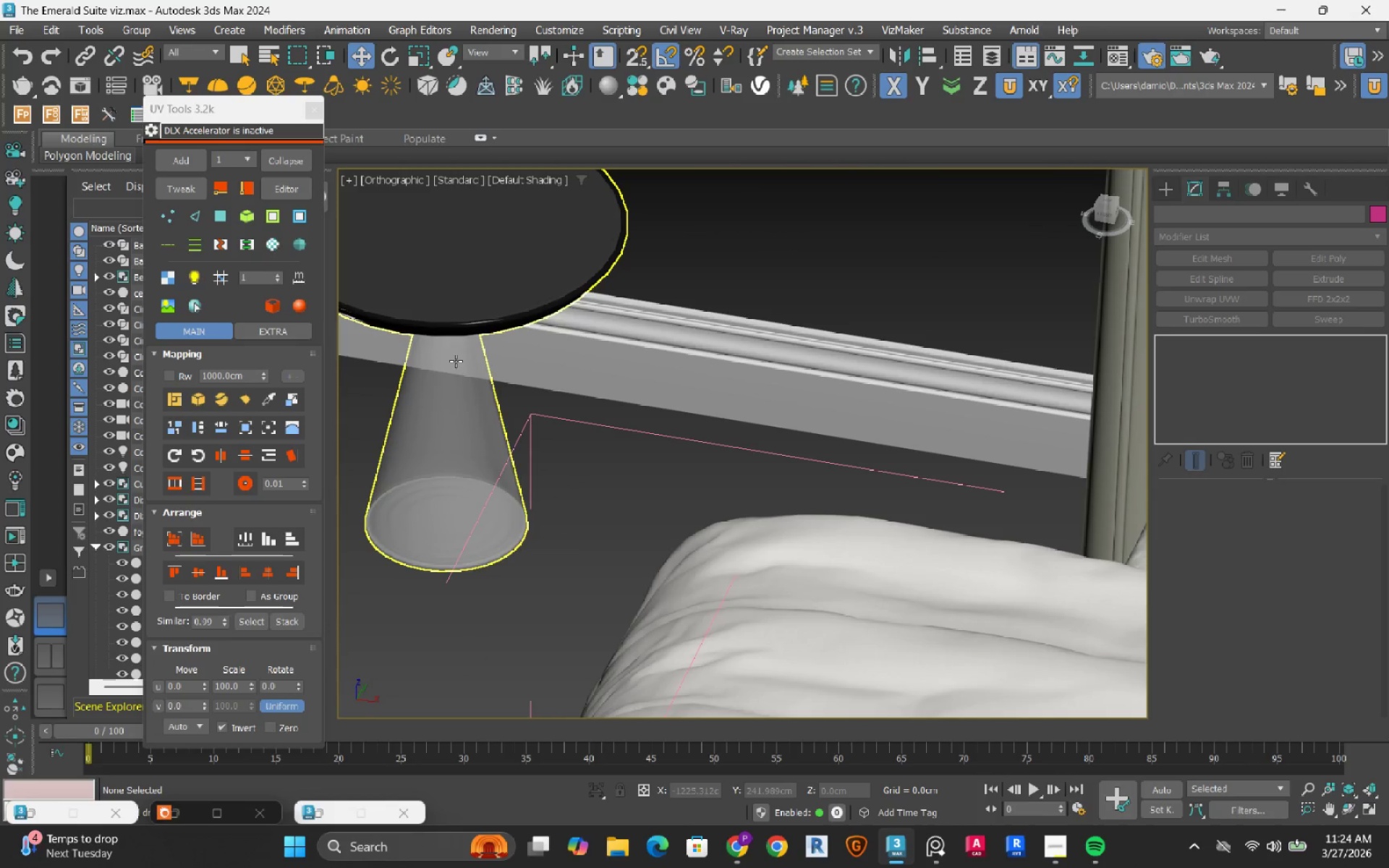 
left_click([456, 361])
 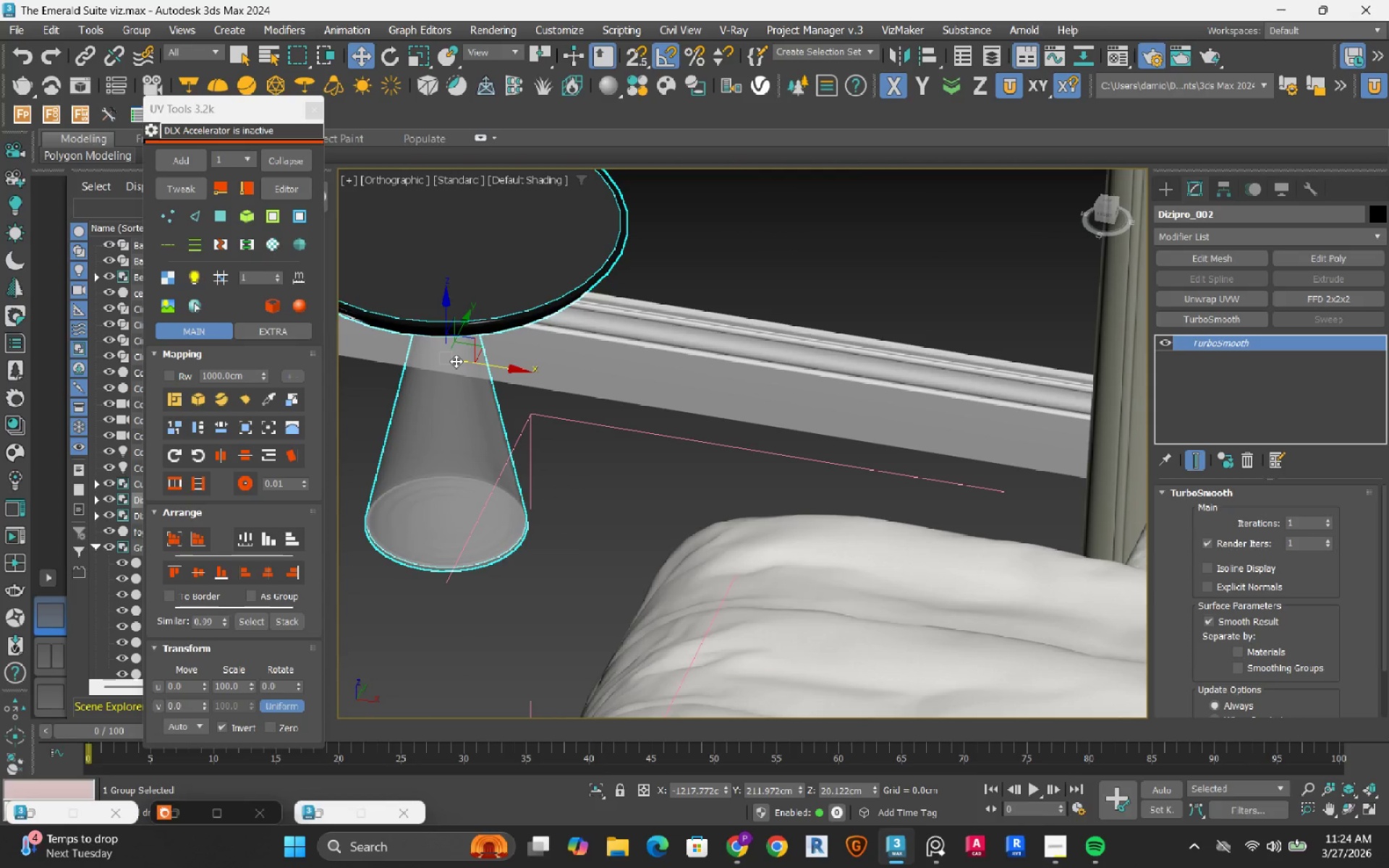 
scroll: coordinate [456, 361], scroll_direction: down, amount: 8.0
 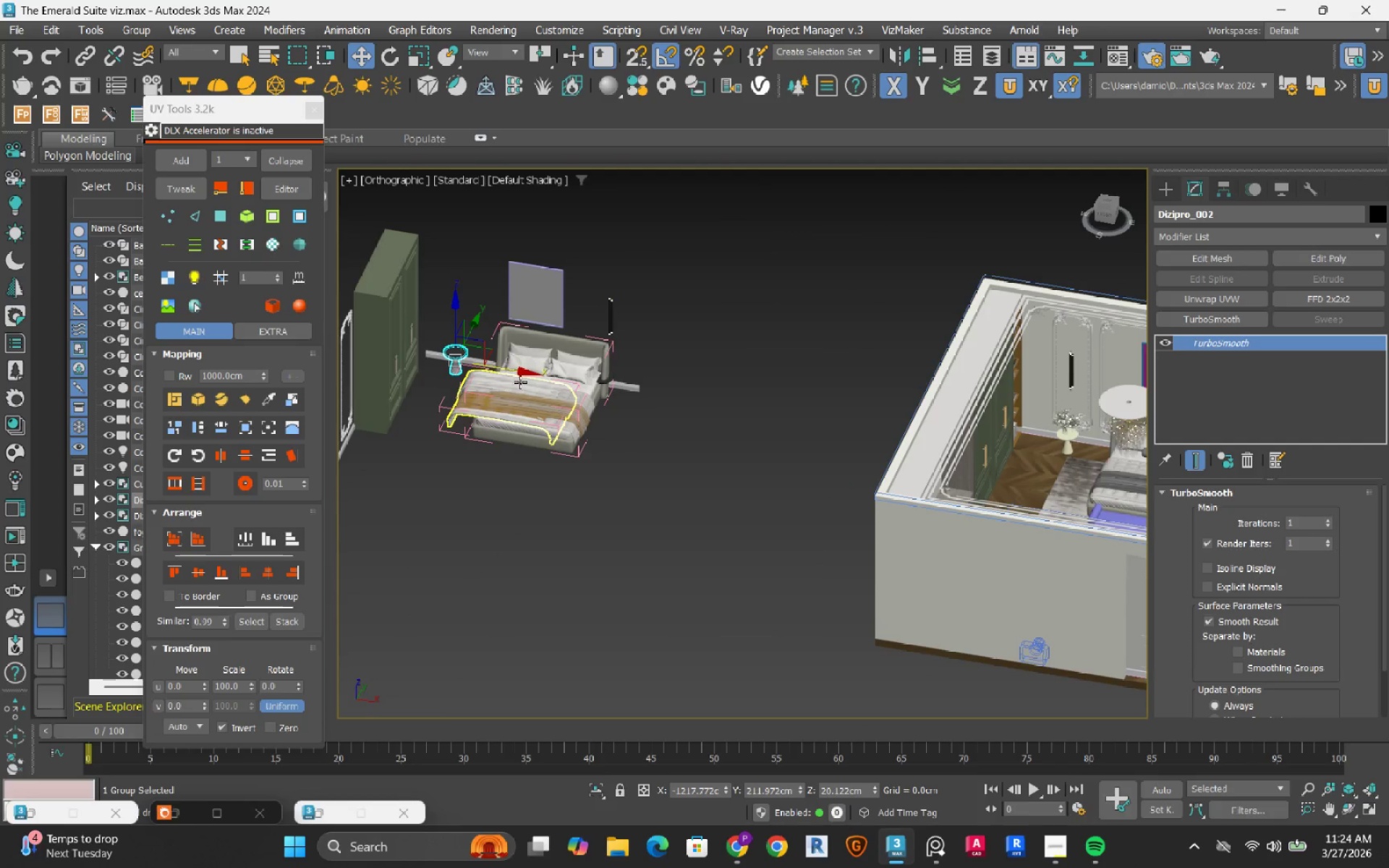 
left_click_drag(start_coordinate=[514, 369], to_coordinate=[1093, 440])
 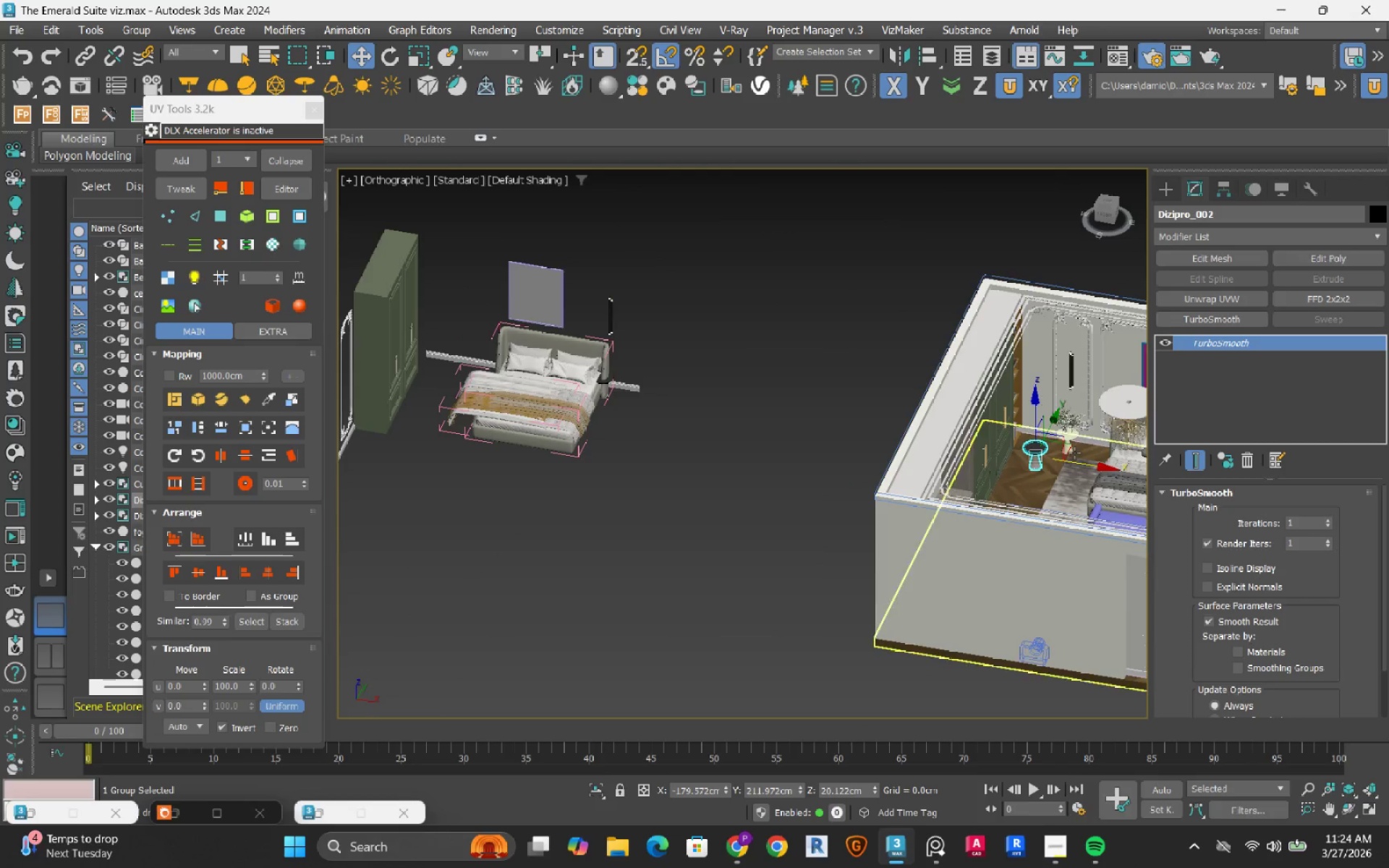 
scroll: coordinate [1024, 464], scroll_direction: up, amount: 8.0
 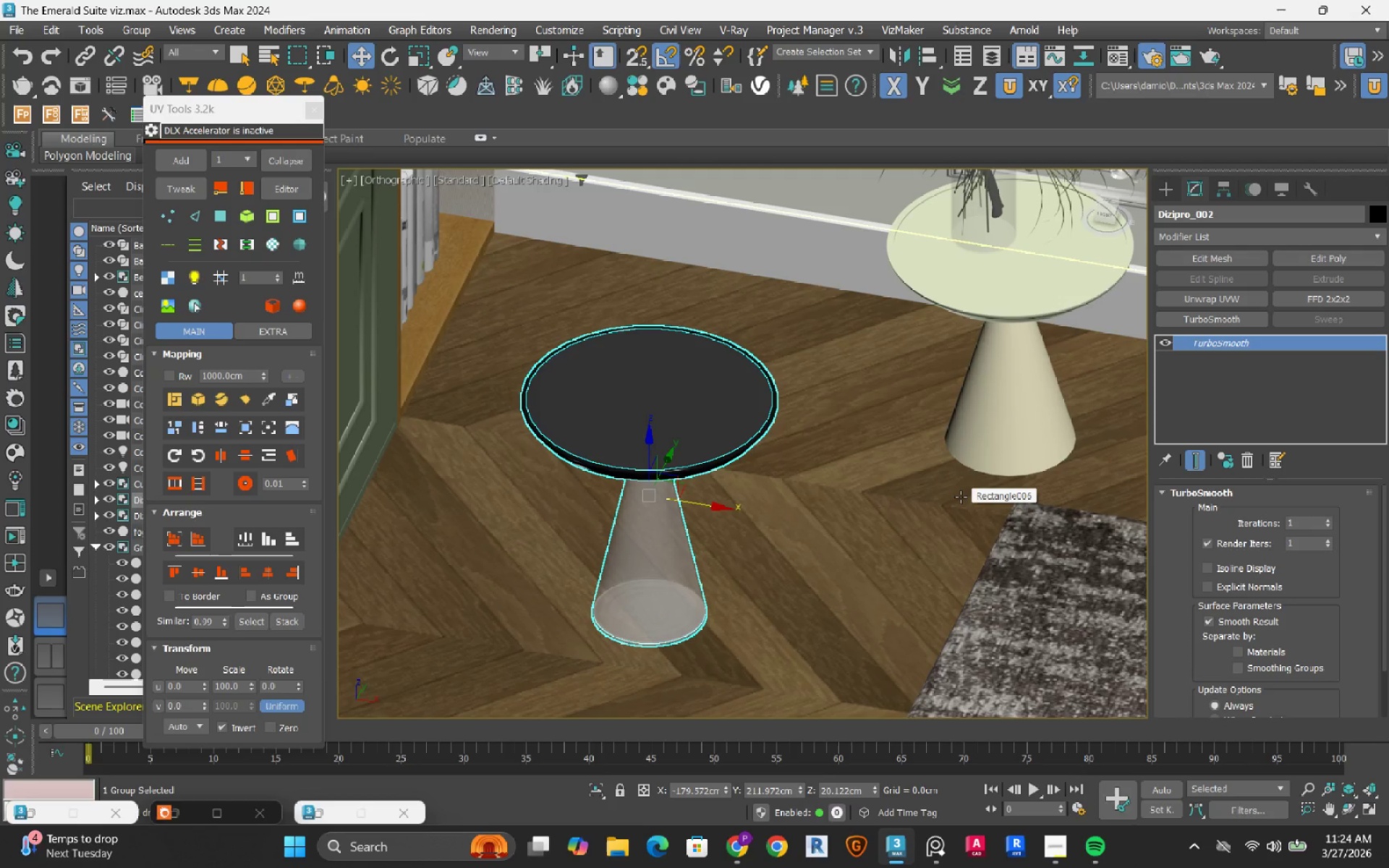 
hold_key(key=AltLeft, duration=1.52)
 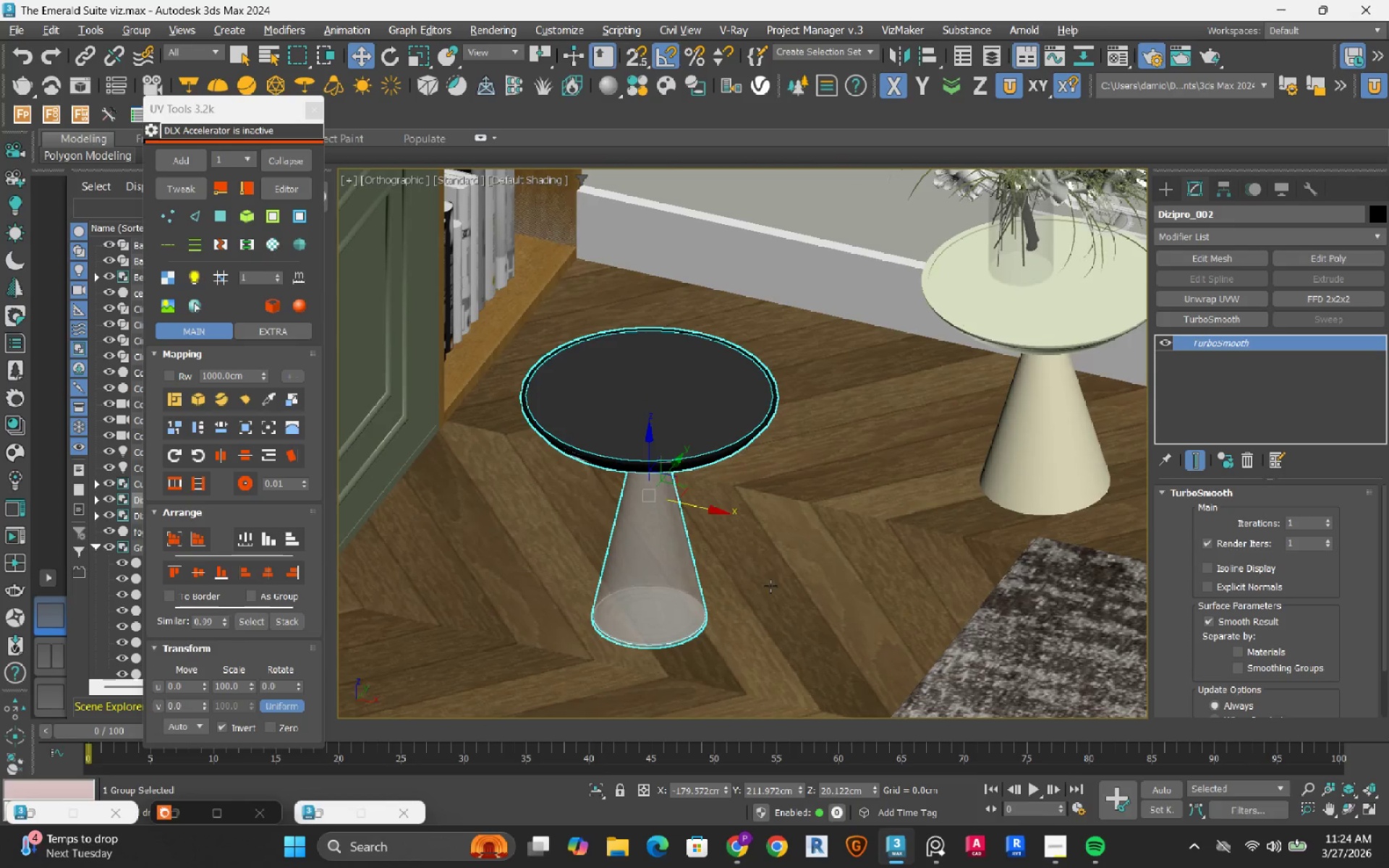 
hold_key(key=AltLeft, duration=0.73)
 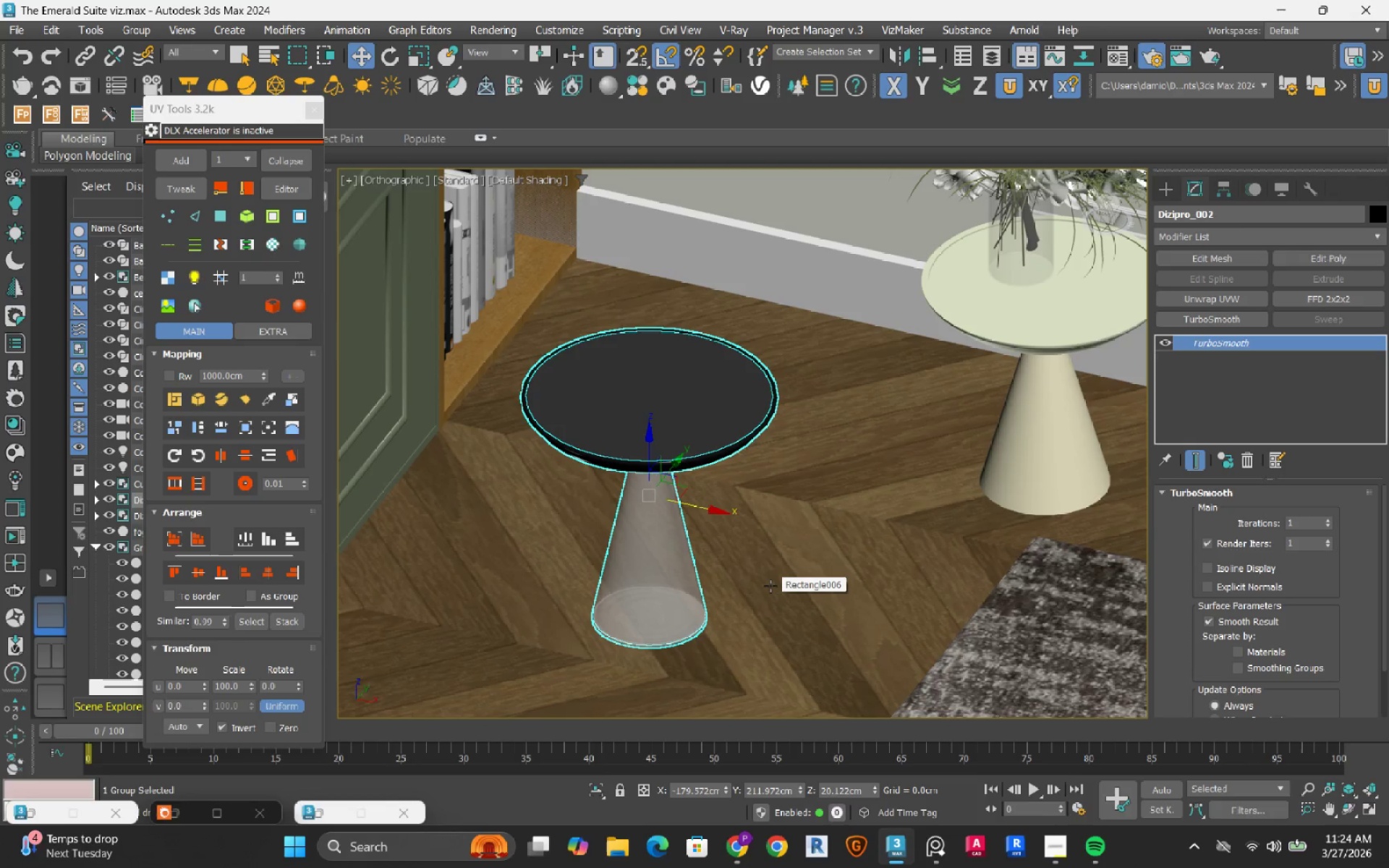 
key(M)
 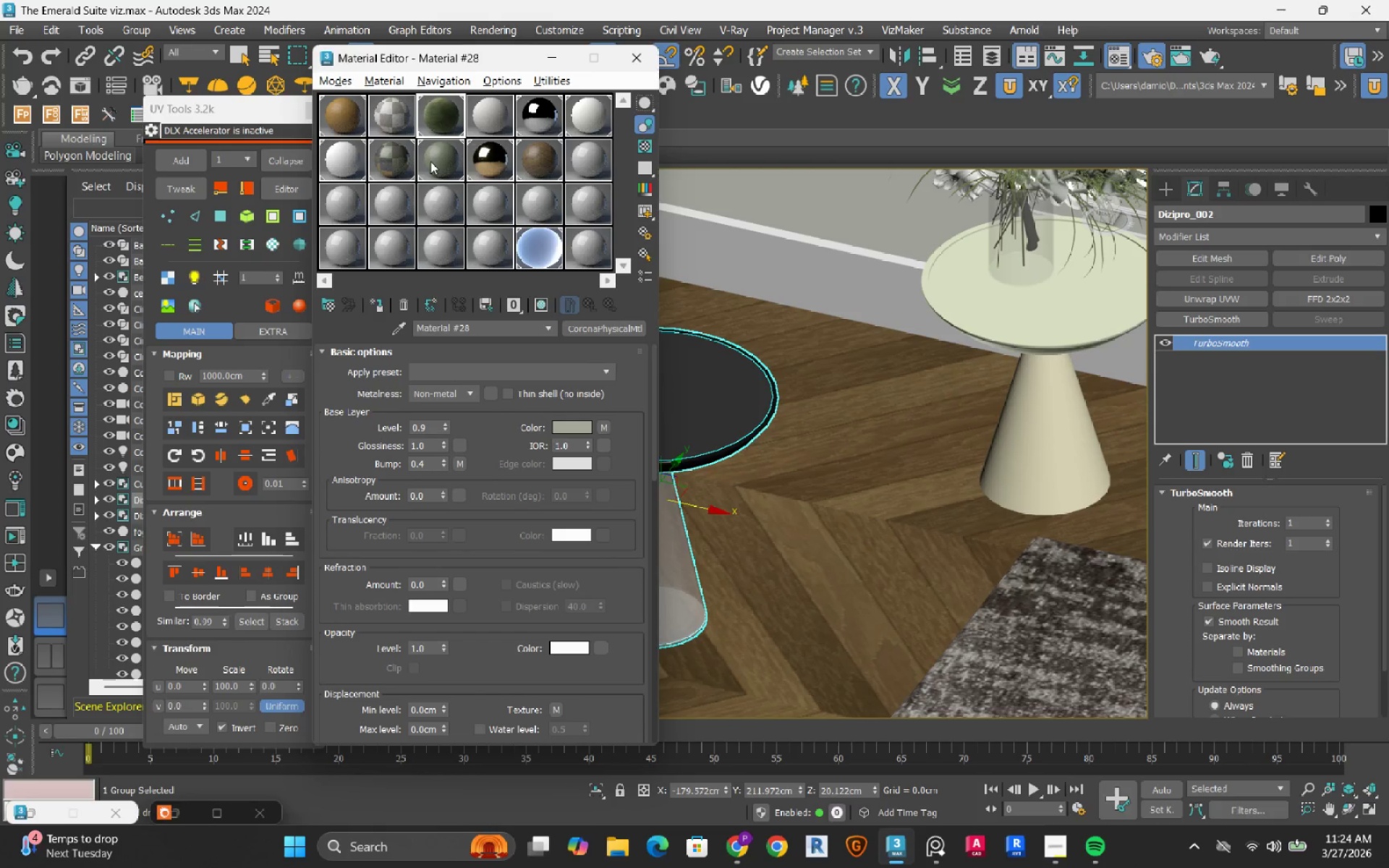 
left_click([432, 161])
 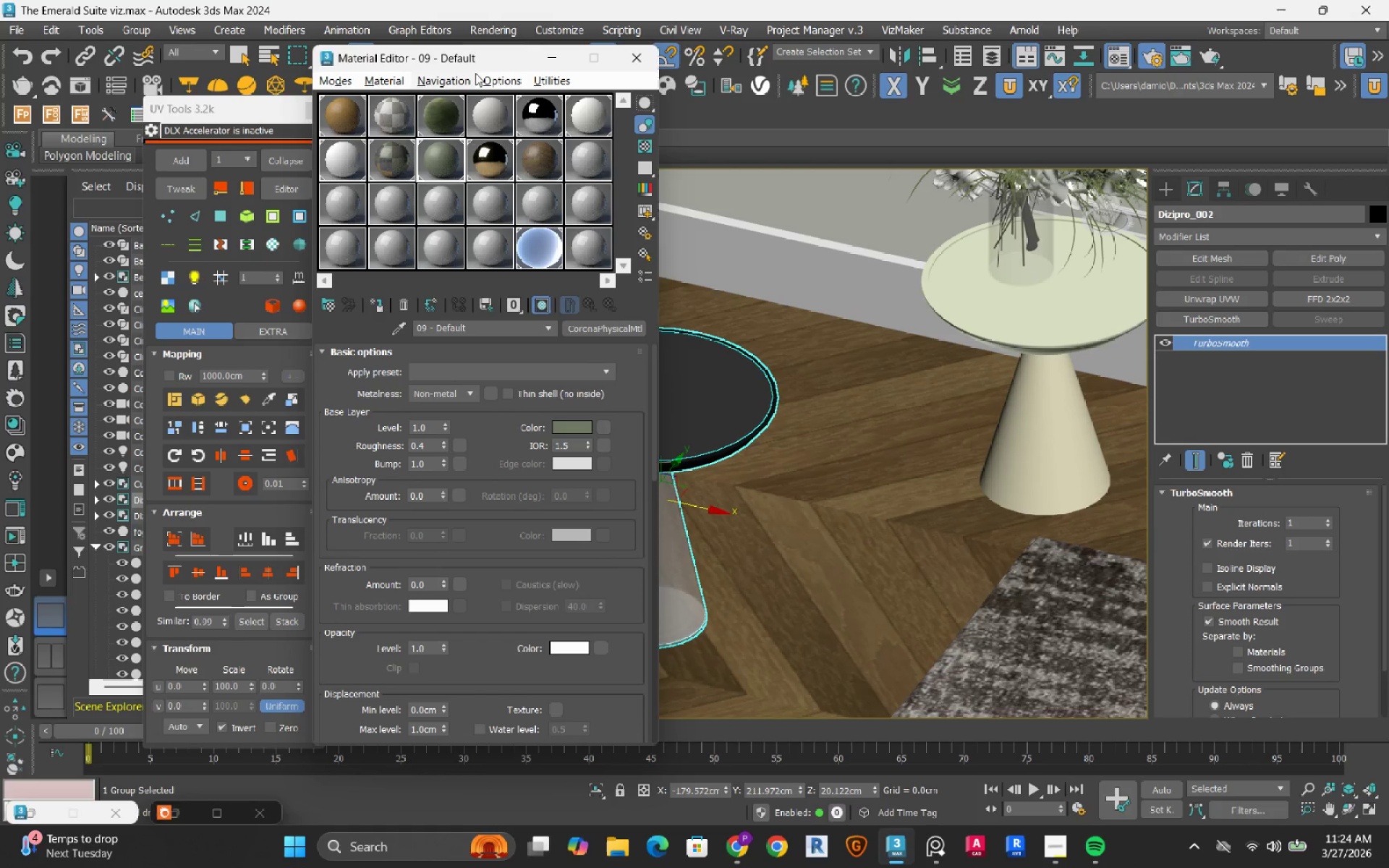 
left_click_drag(start_coordinate=[487, 53], to_coordinate=[342, 41])
 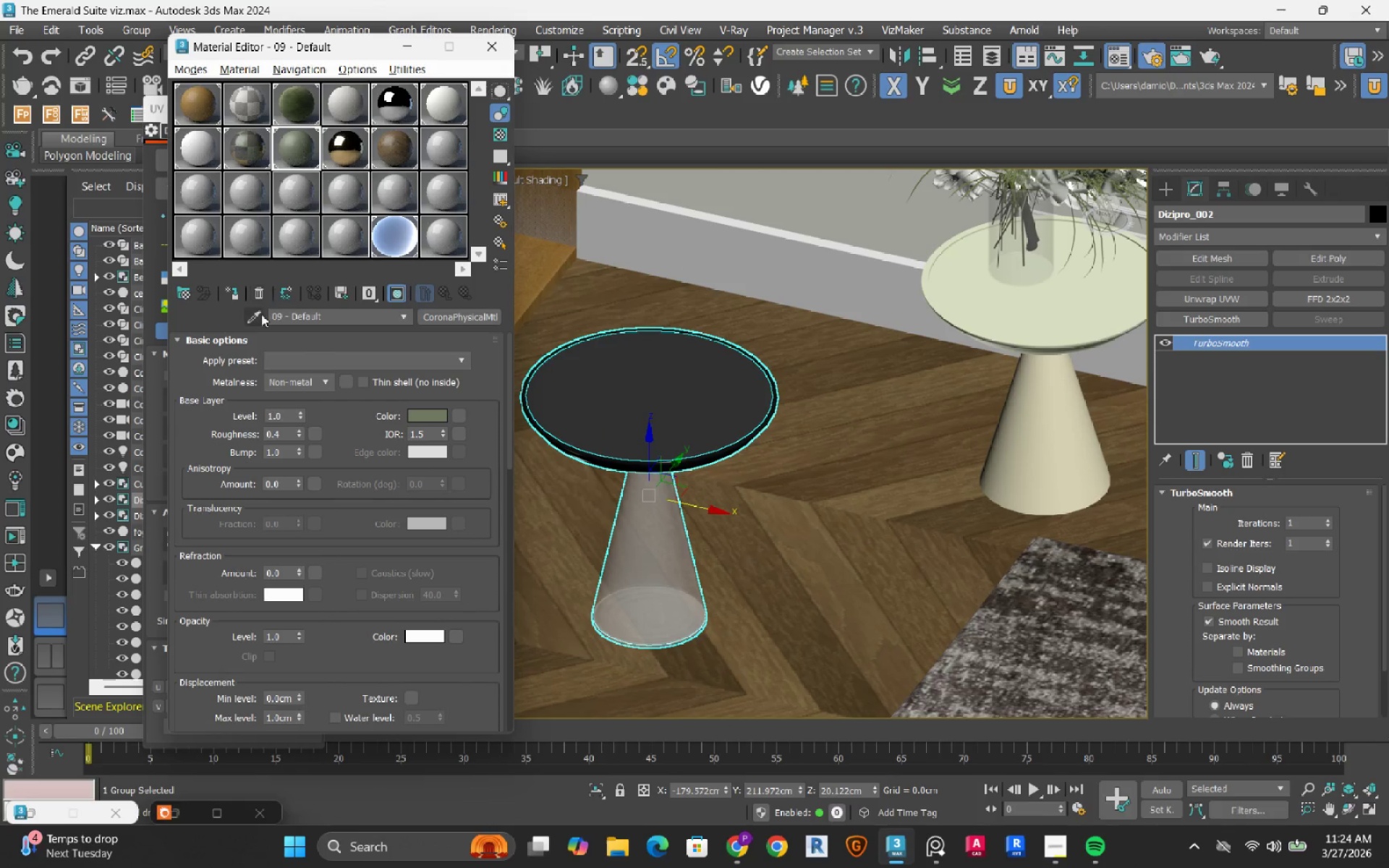 
left_click([258, 317])
 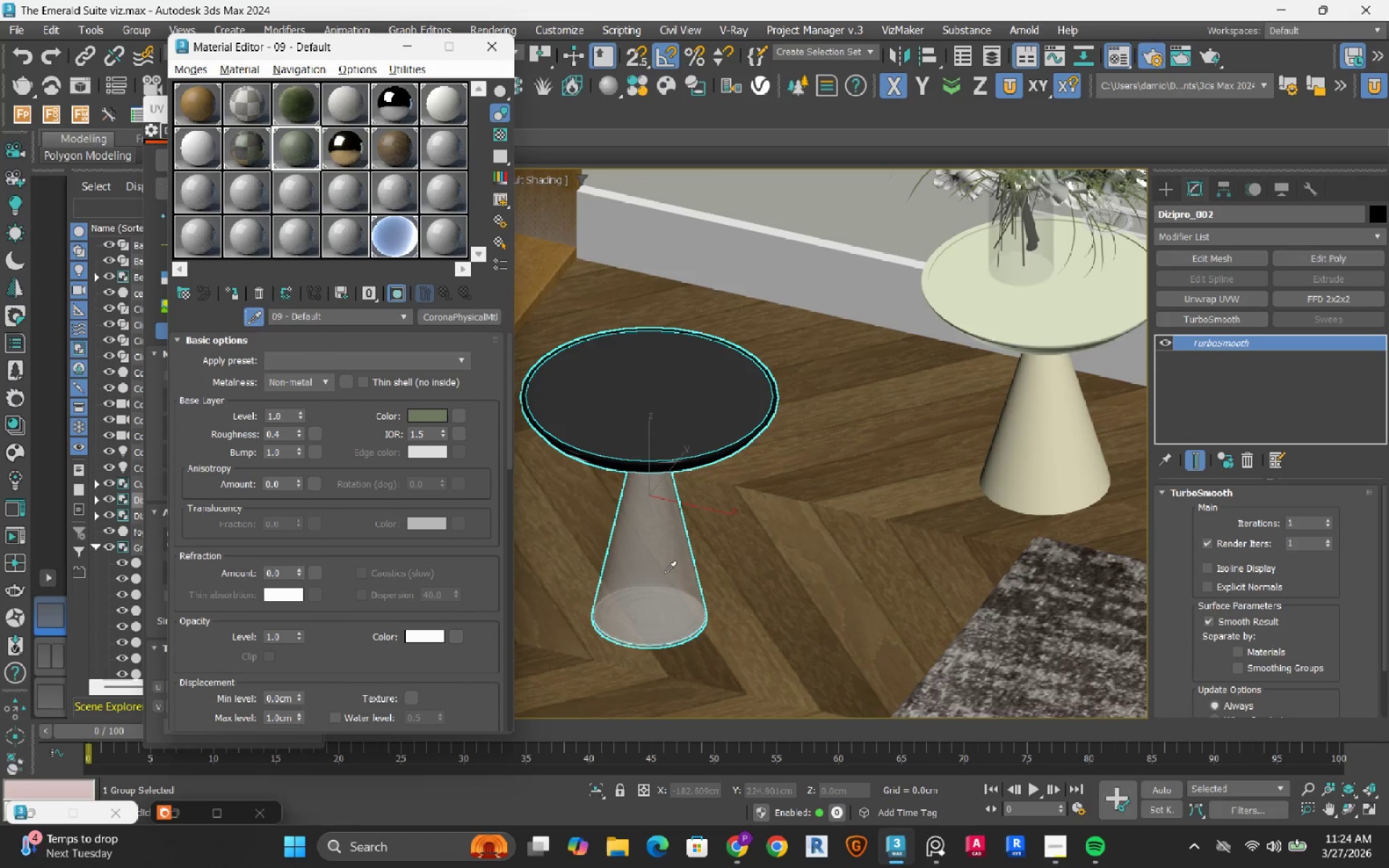 
left_click([664, 573])
 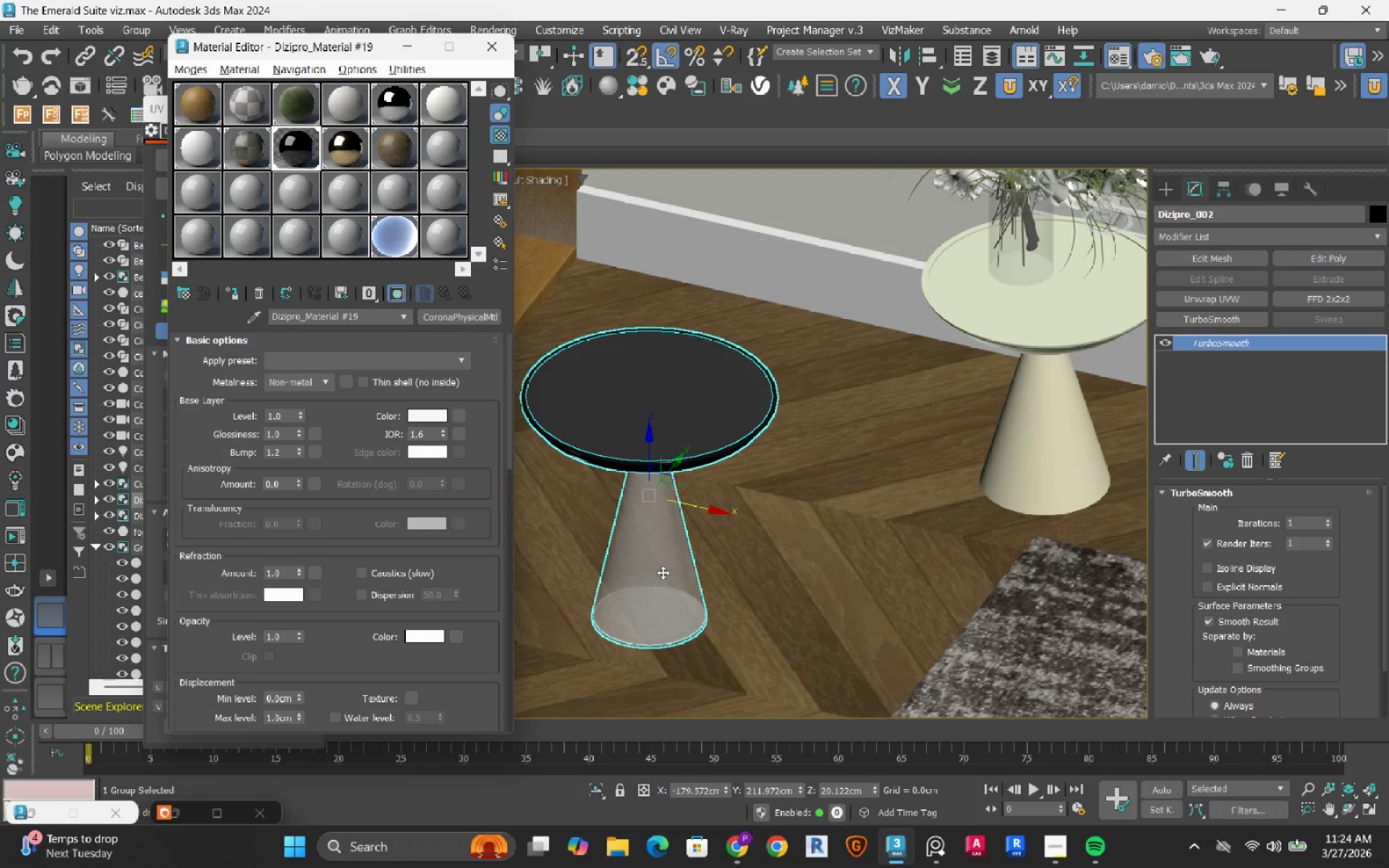 
wait(8.25)
 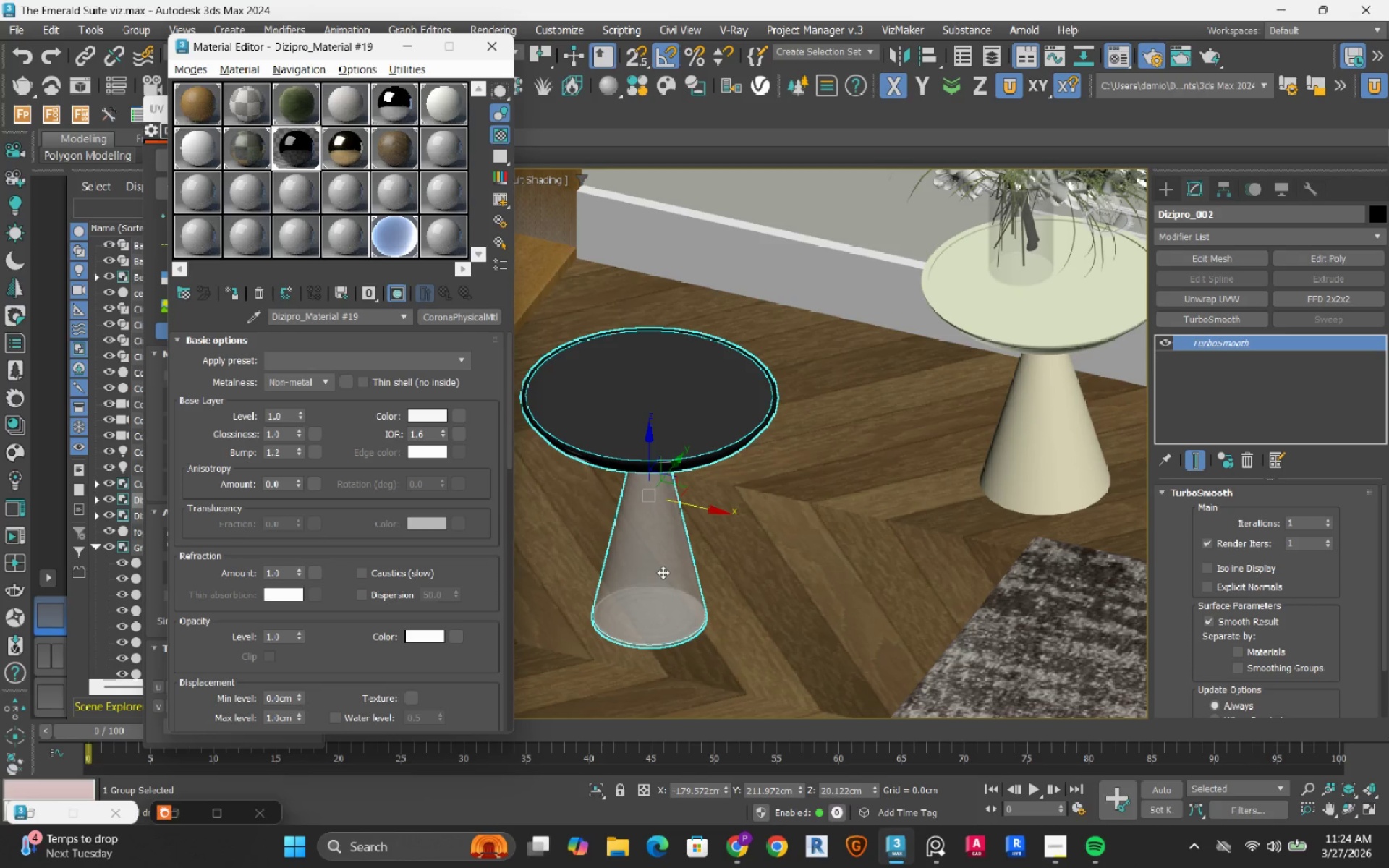 
left_click_drag(start_coordinate=[294, 142], to_coordinate=[1070, 403])
 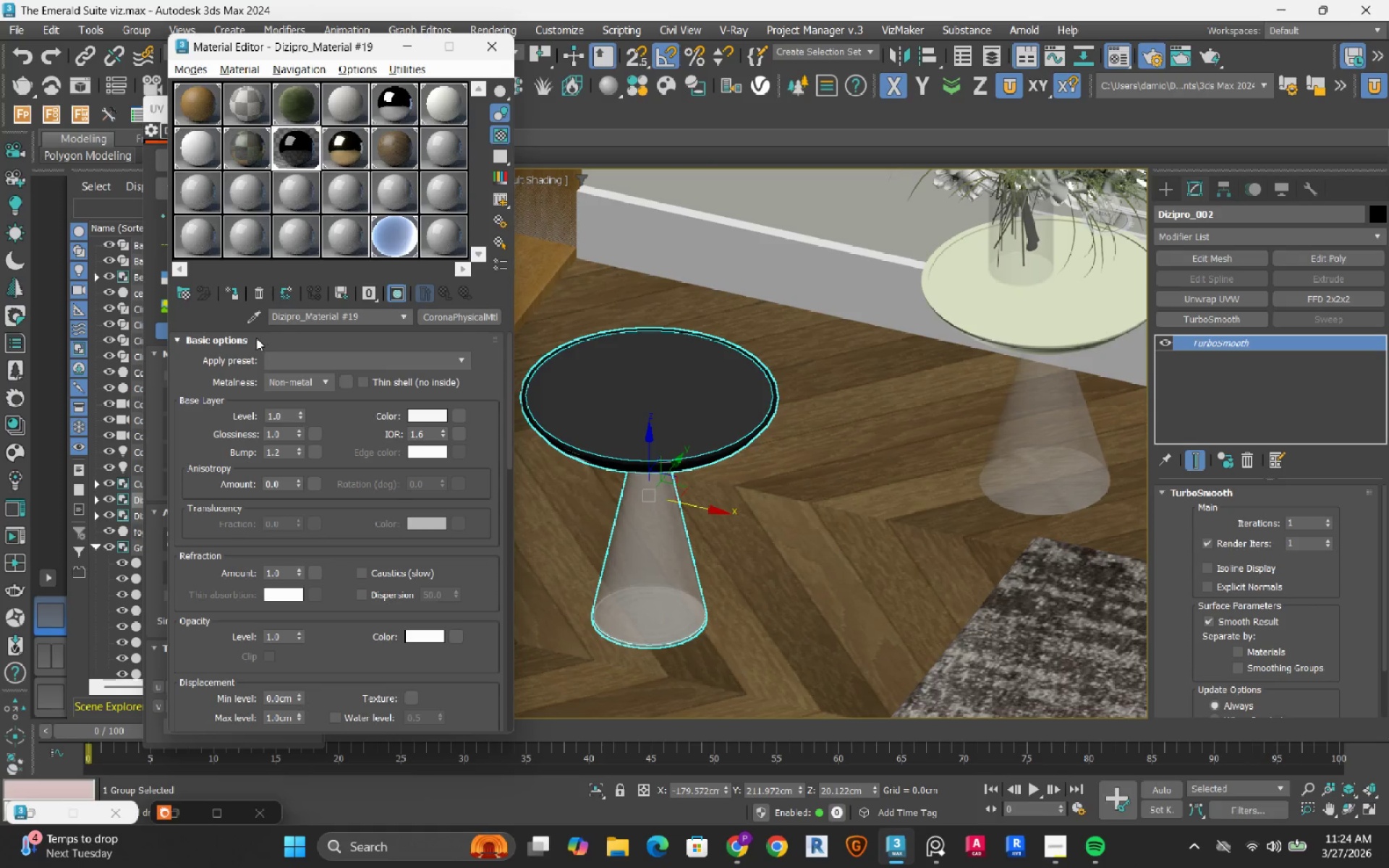 
left_click([251, 315])
 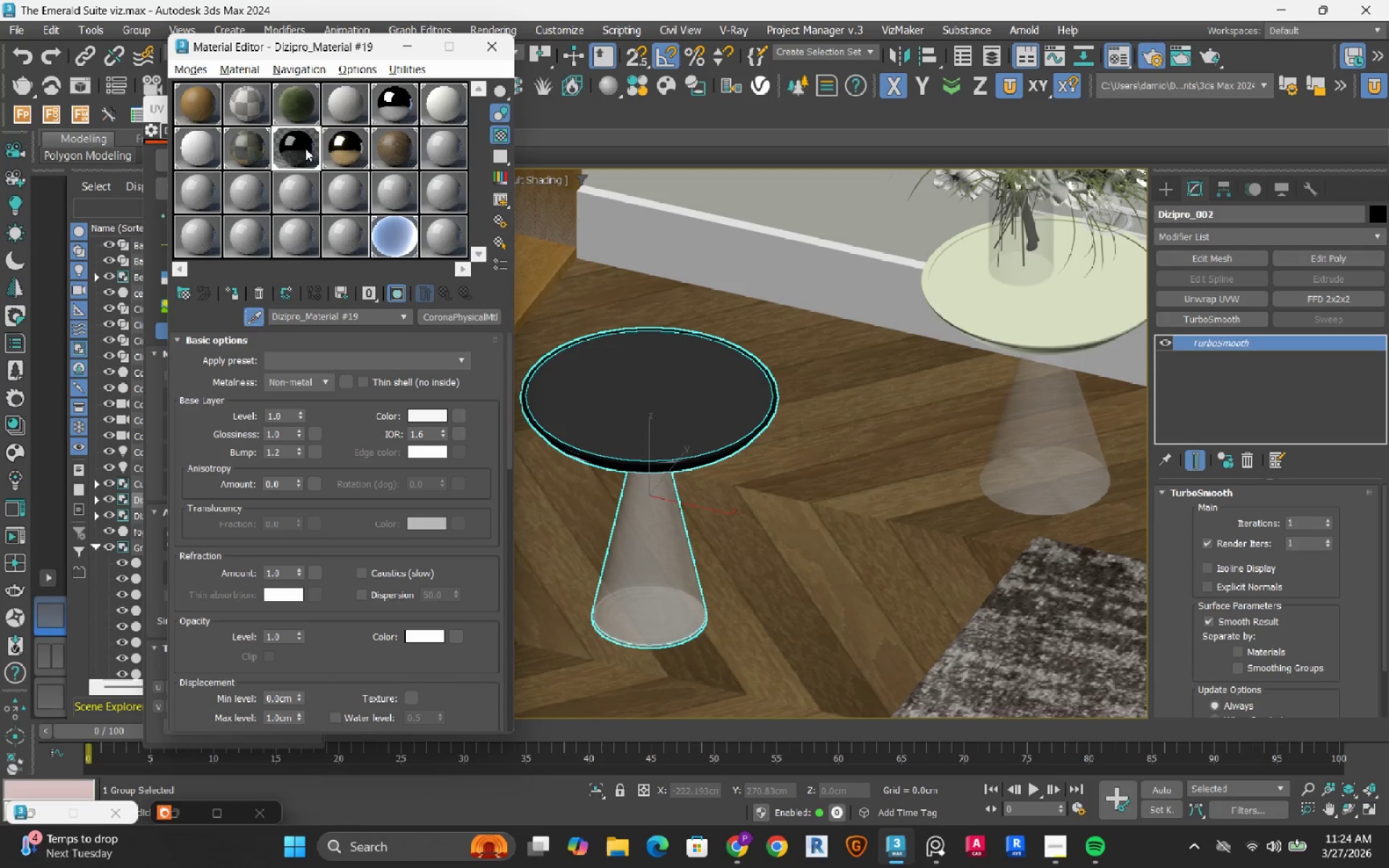 
left_click([328, 146])
 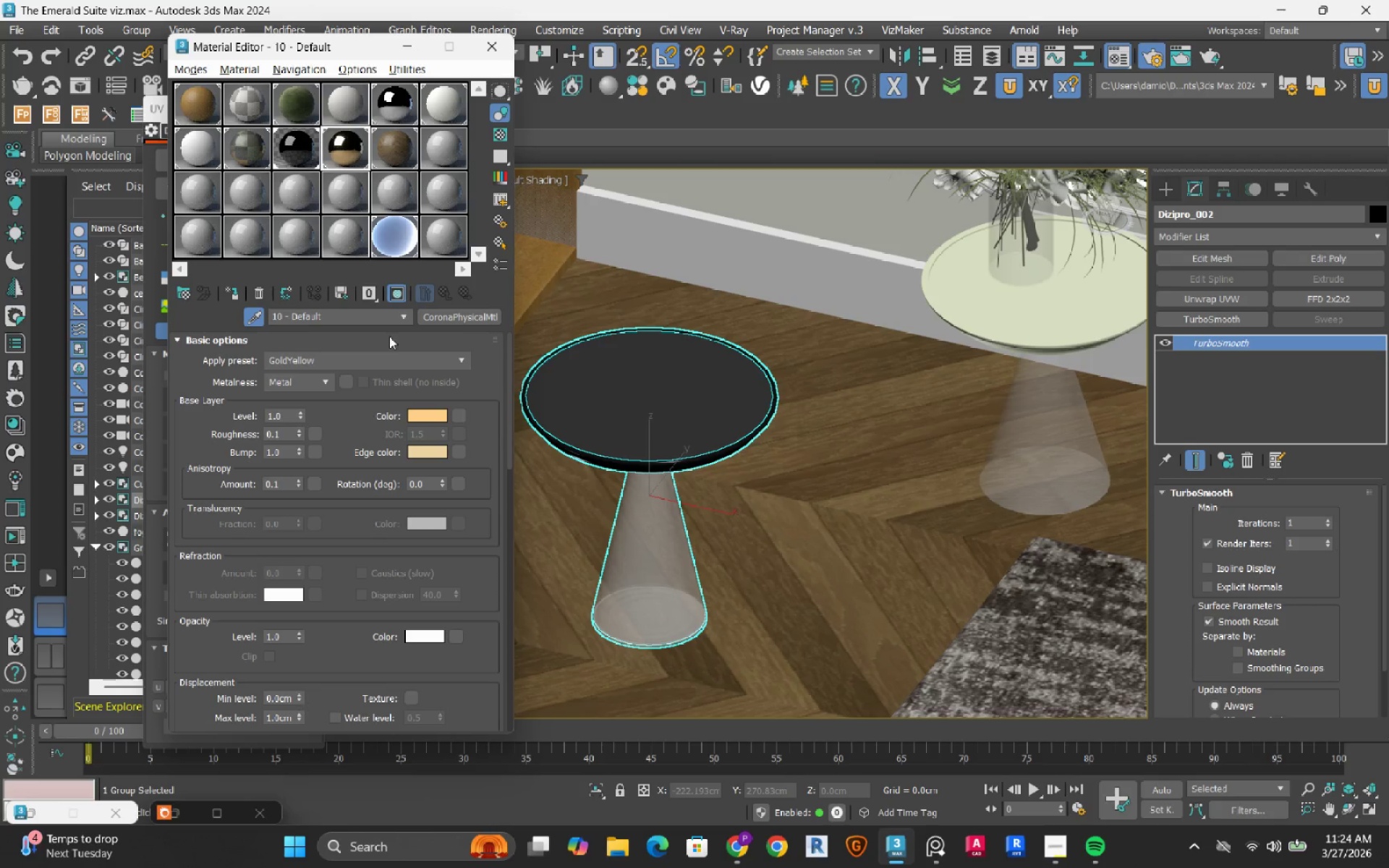 
left_click([673, 371])
 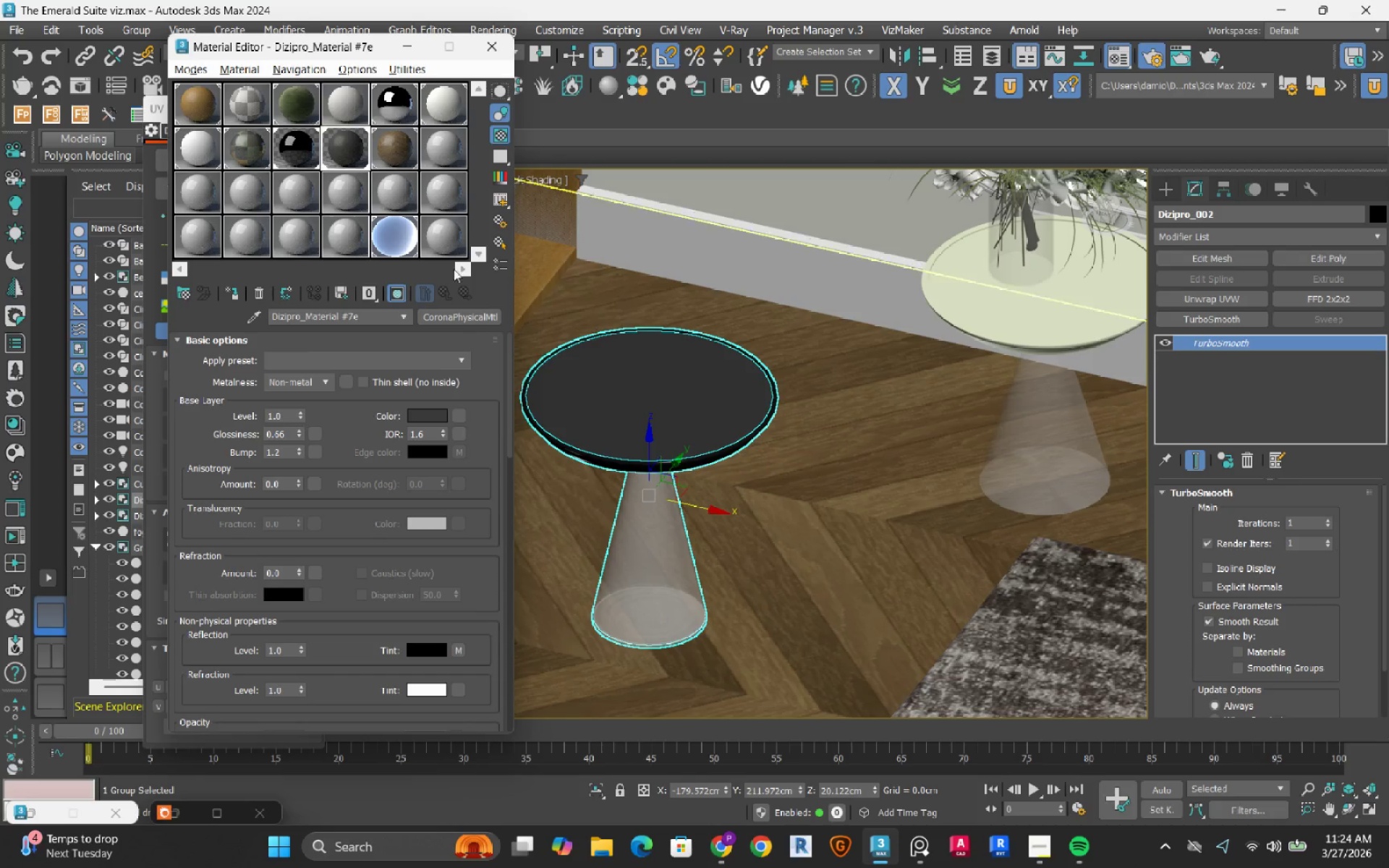 
left_click_drag(start_coordinate=[332, 153], to_coordinate=[1055, 314])
 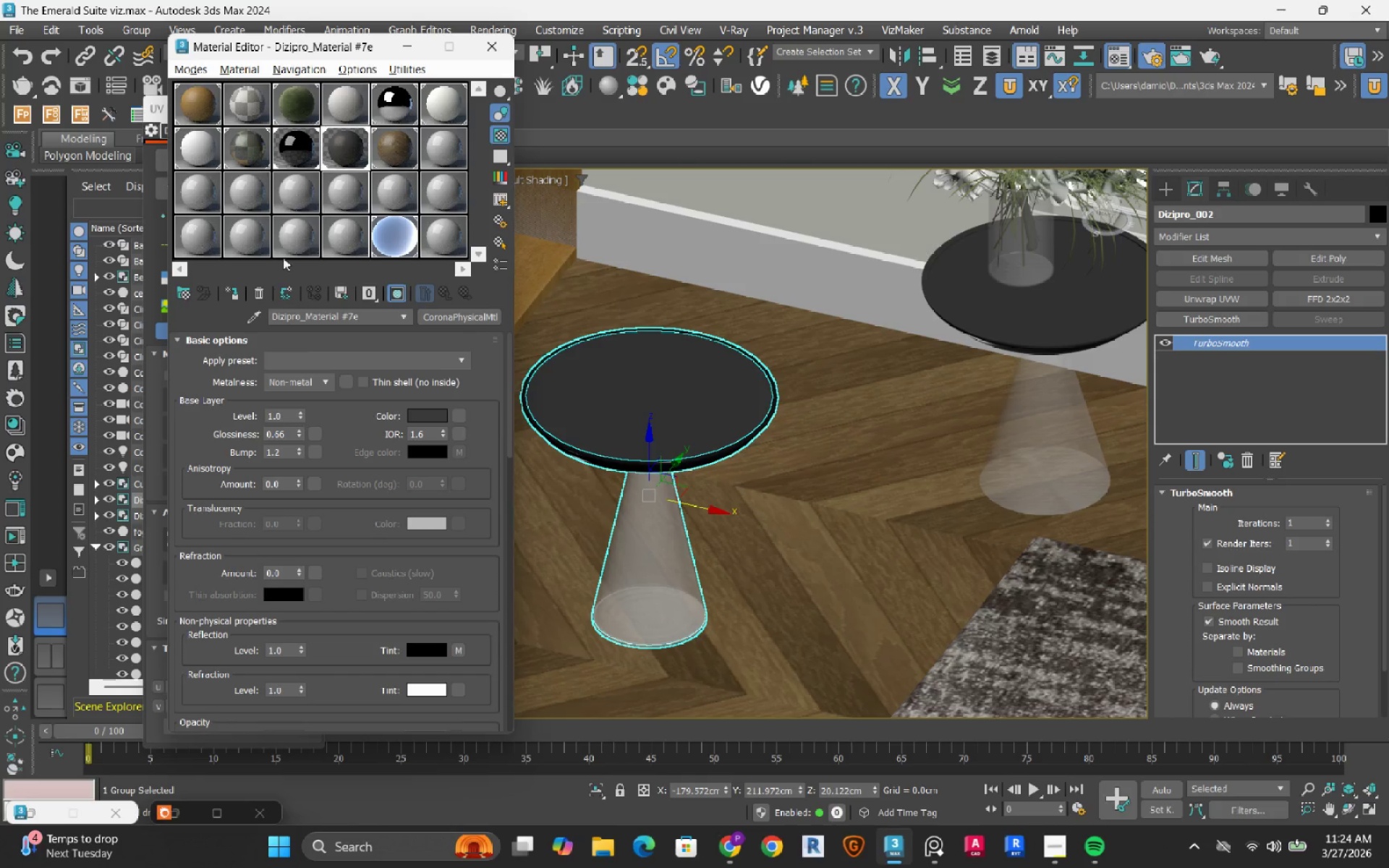 
left_click([258, 316])
 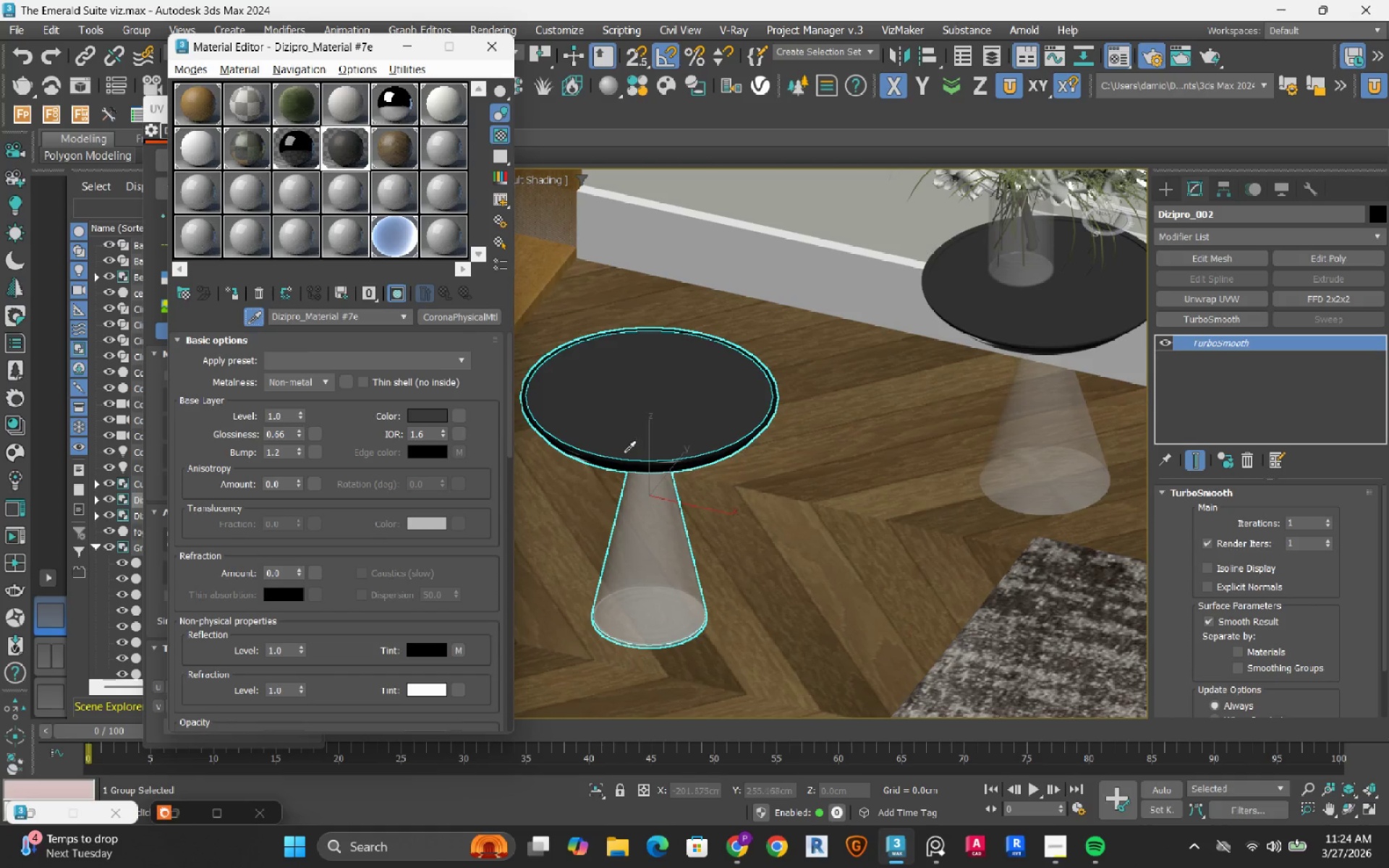 
scroll: coordinate [606, 466], scroll_direction: up, amount: 3.0
 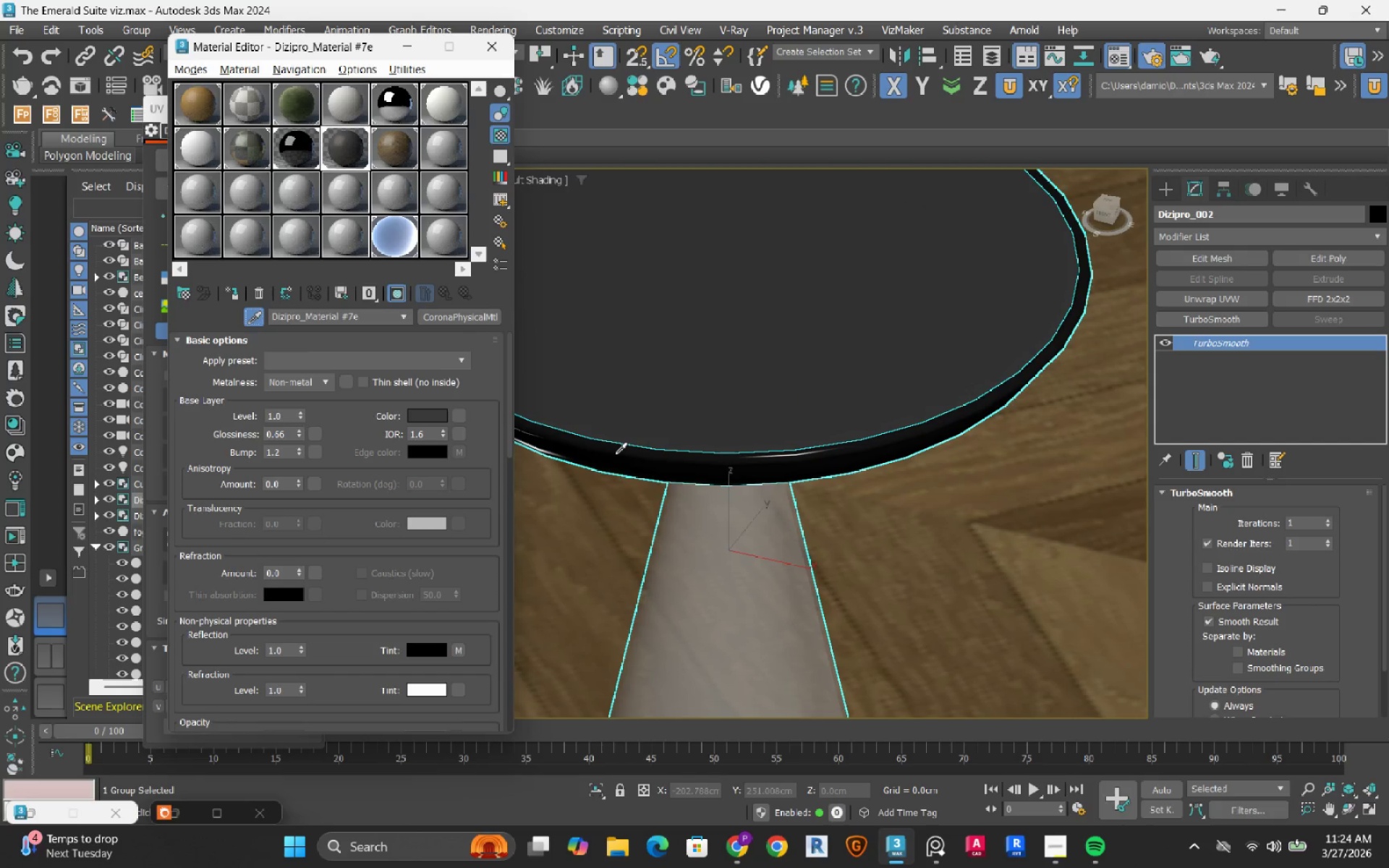 
left_click([615, 454])
 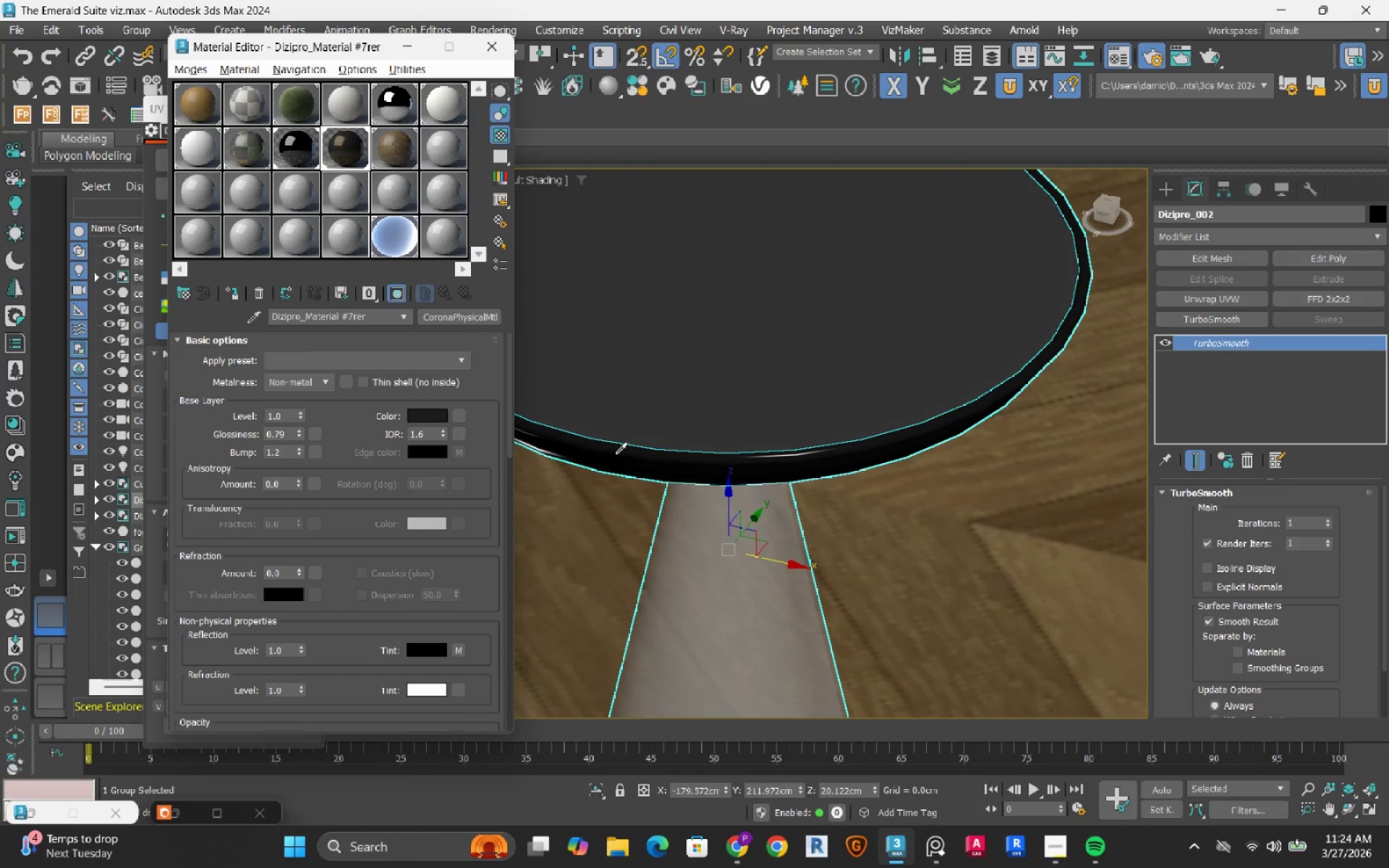 
scroll: coordinate [615, 454], scroll_direction: down, amount: 3.0
 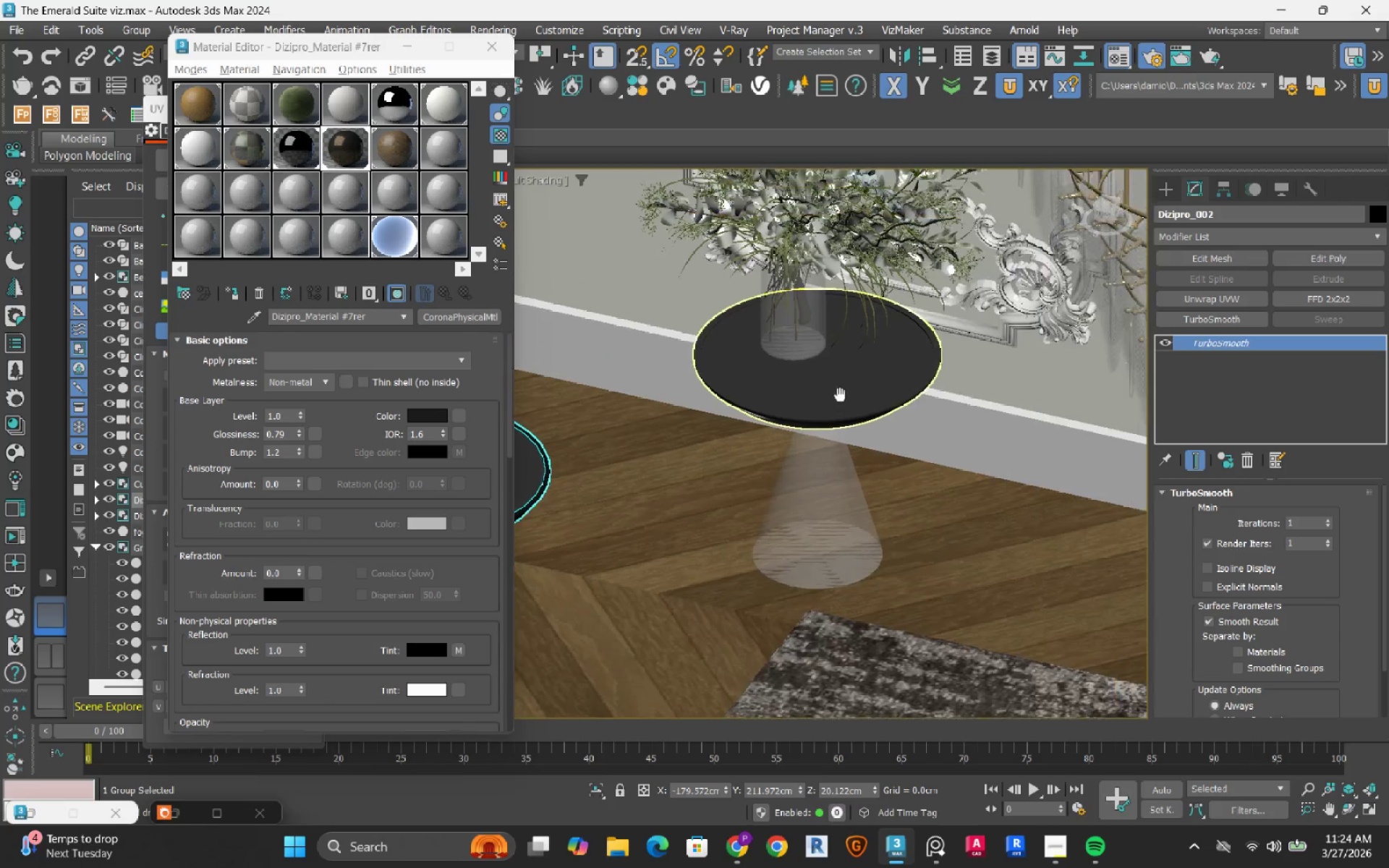 
scroll: coordinate [849, 392], scroll_direction: up, amount: 2.0
 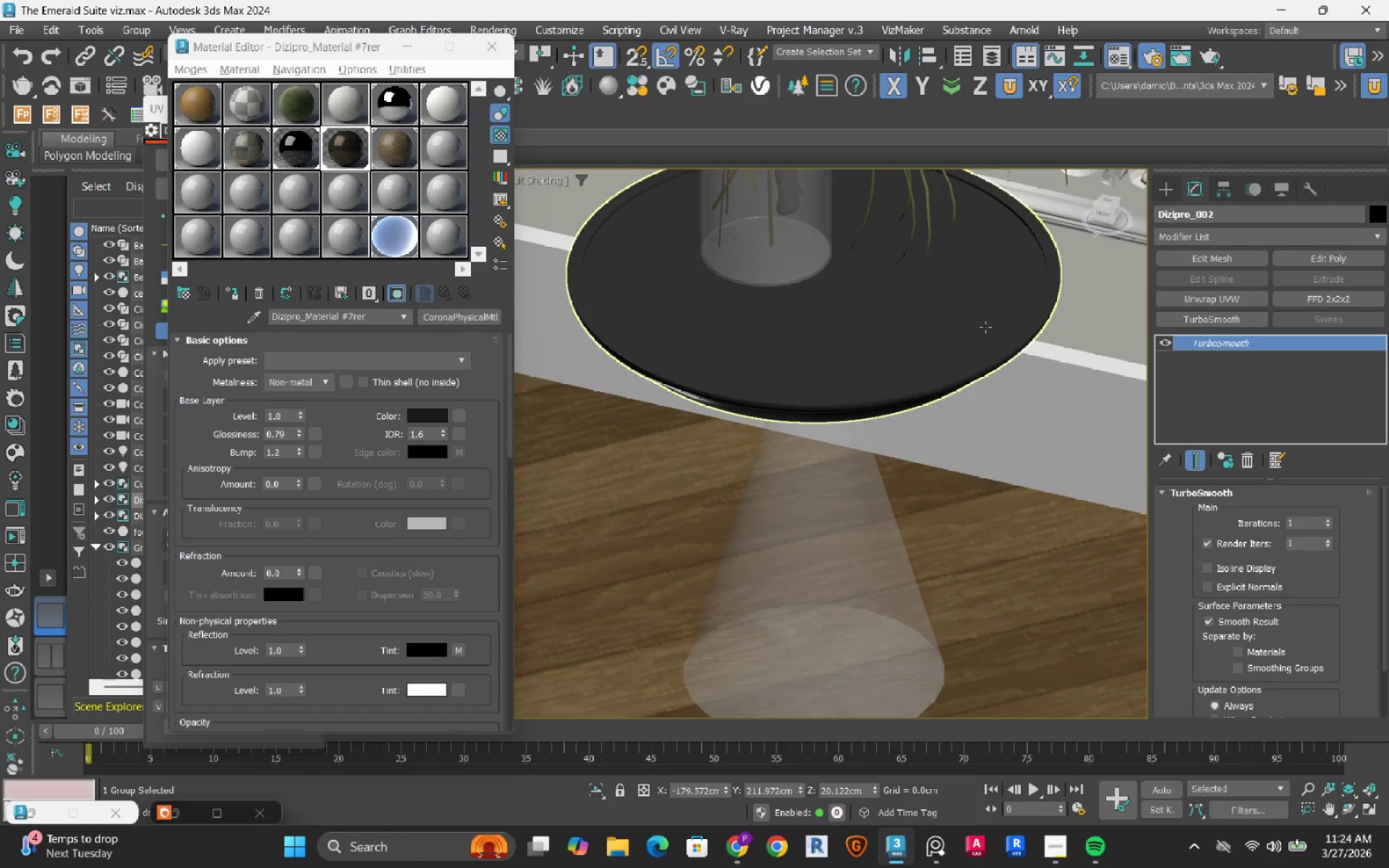 
left_click([985, 327])
 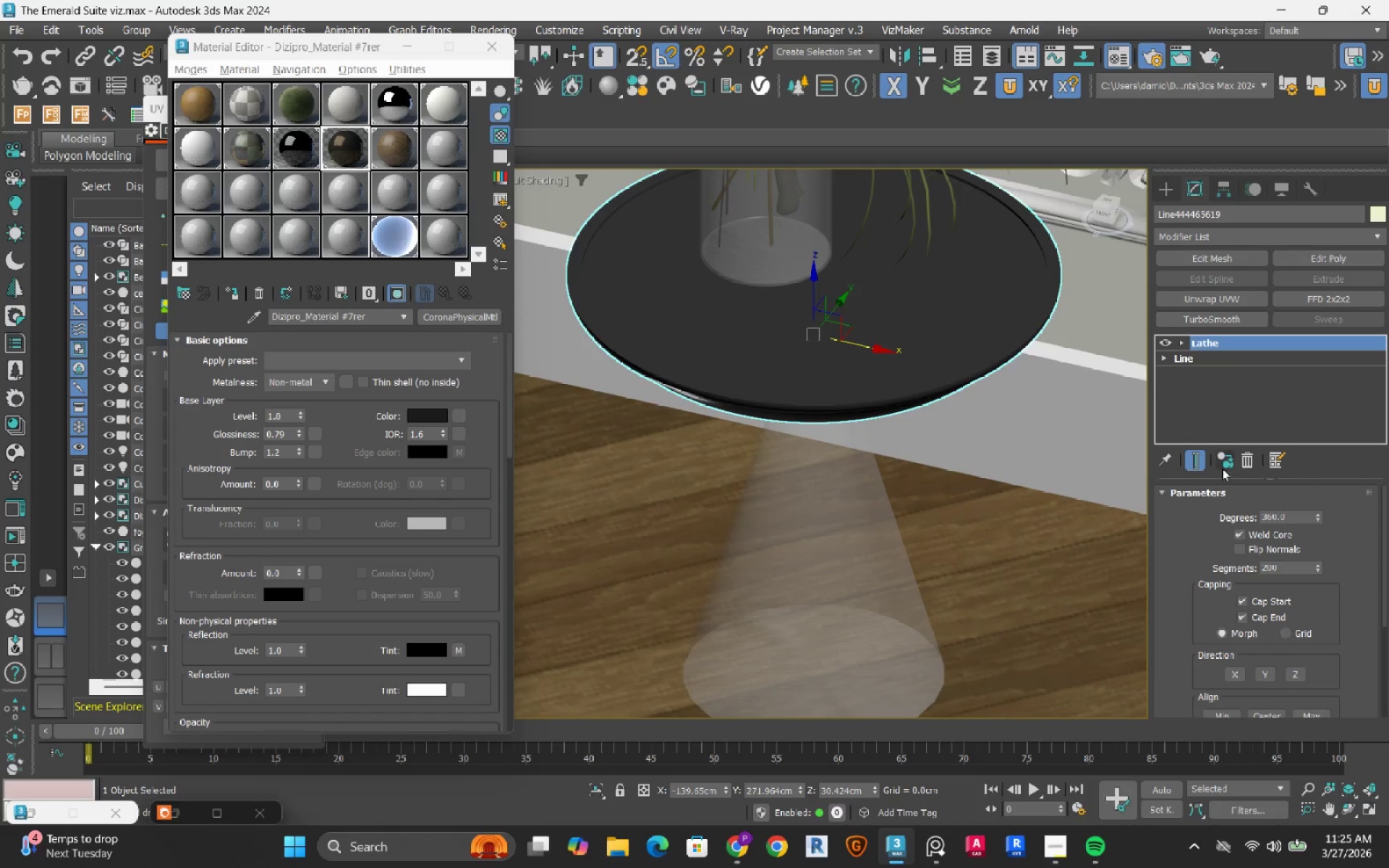 
scroll: coordinate [1198, 629], scroll_direction: up, amount: 1.0
 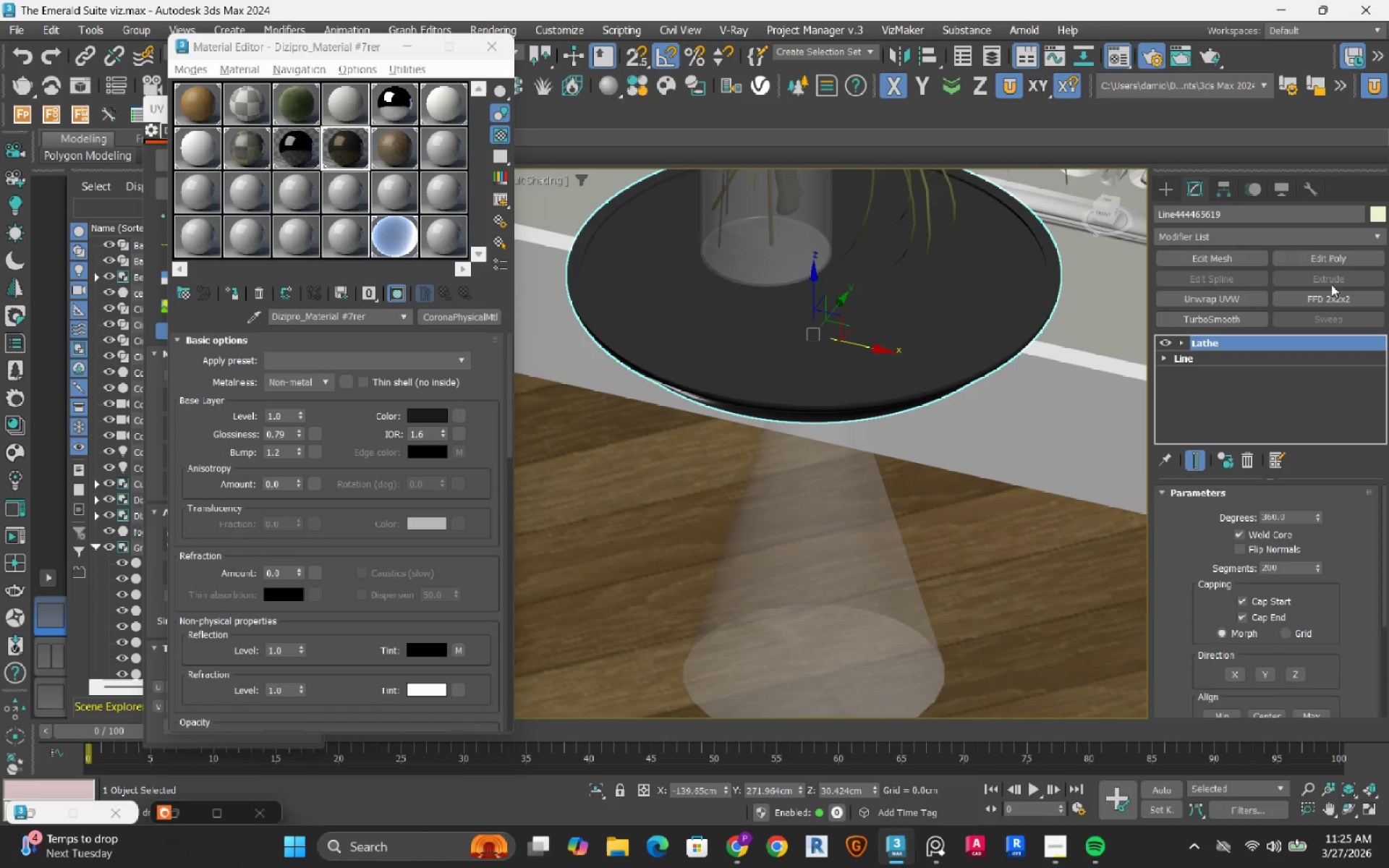 
left_click([1348, 257])
 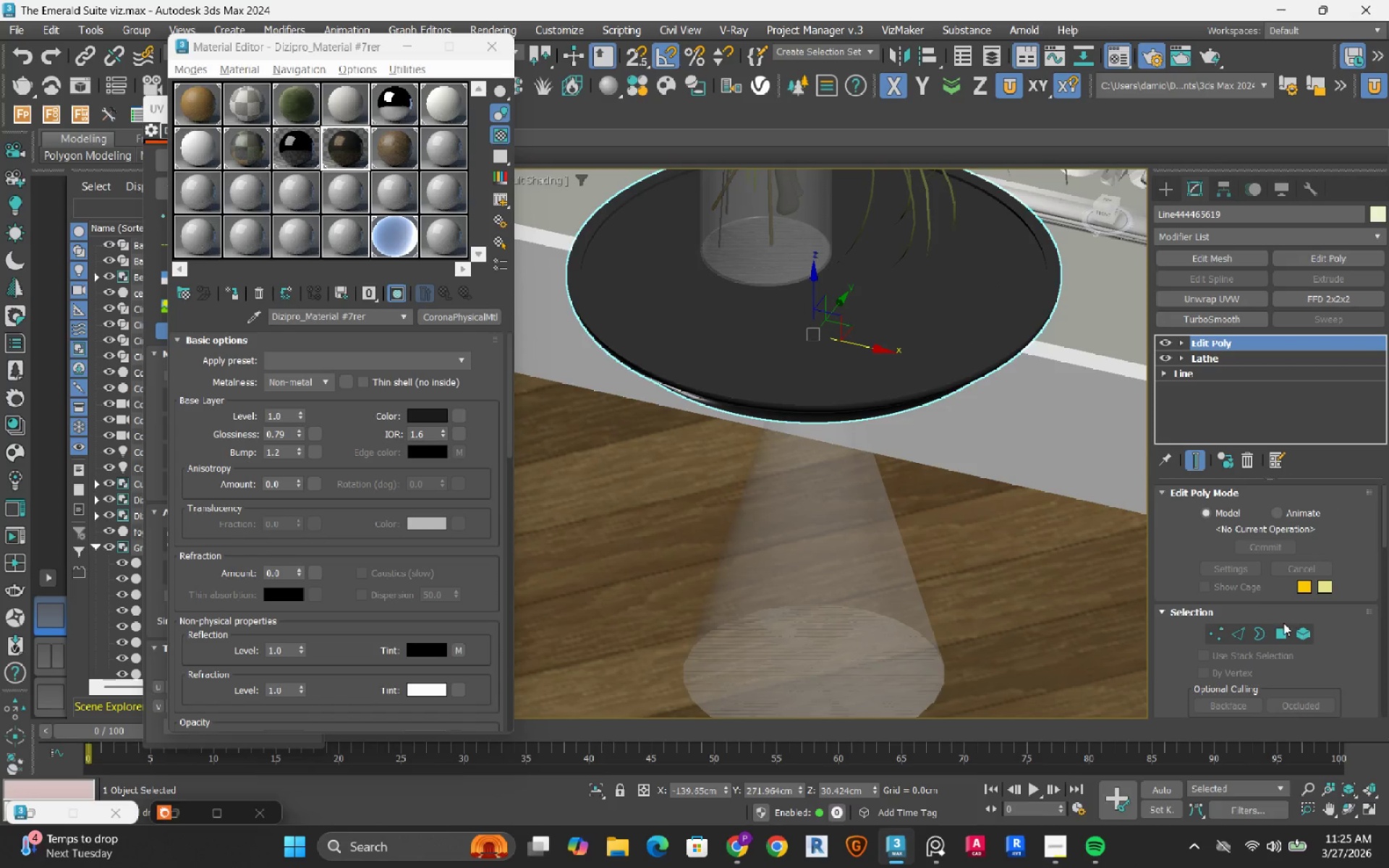 
left_click([1283, 630])
 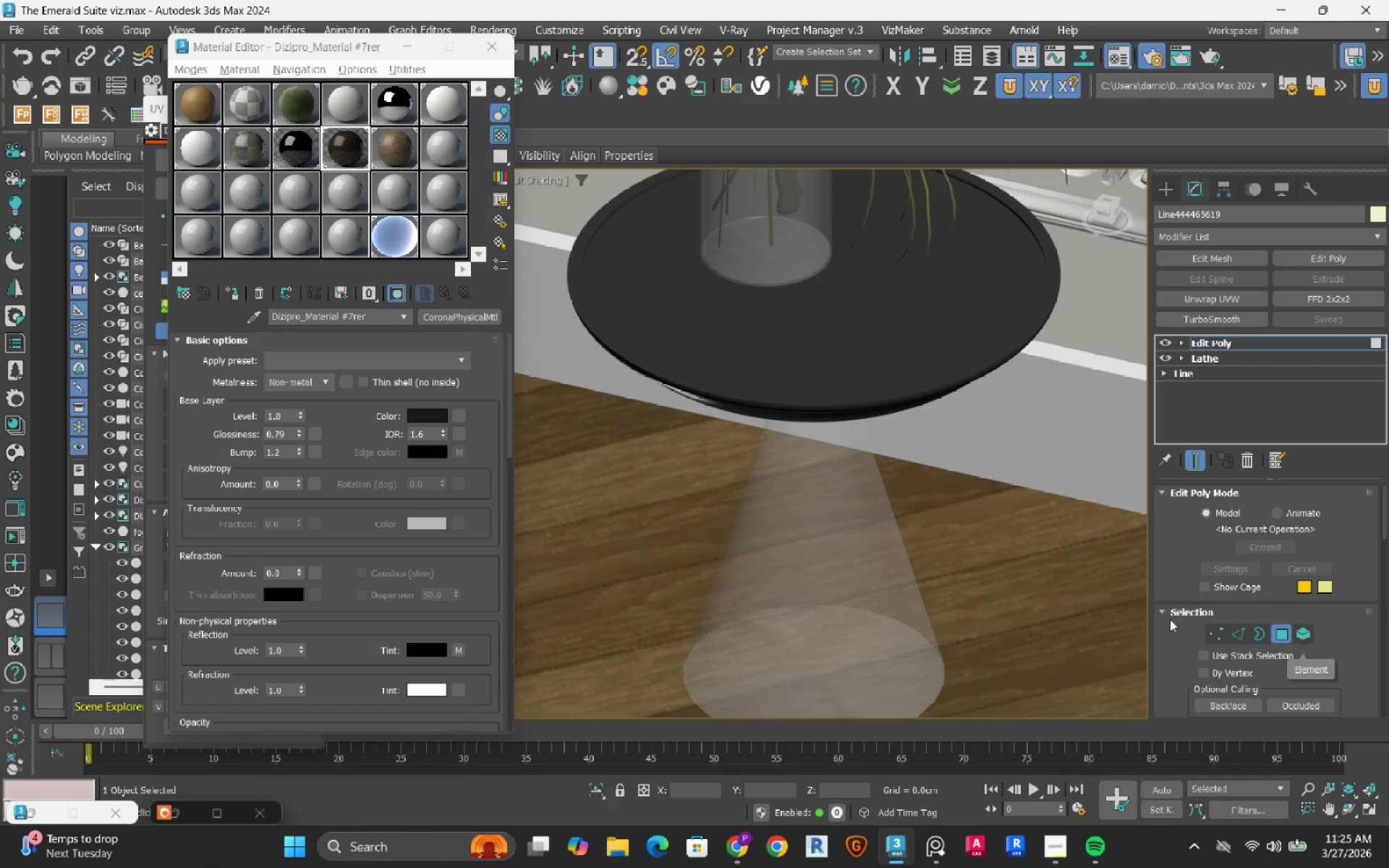 
key(Control+A)
 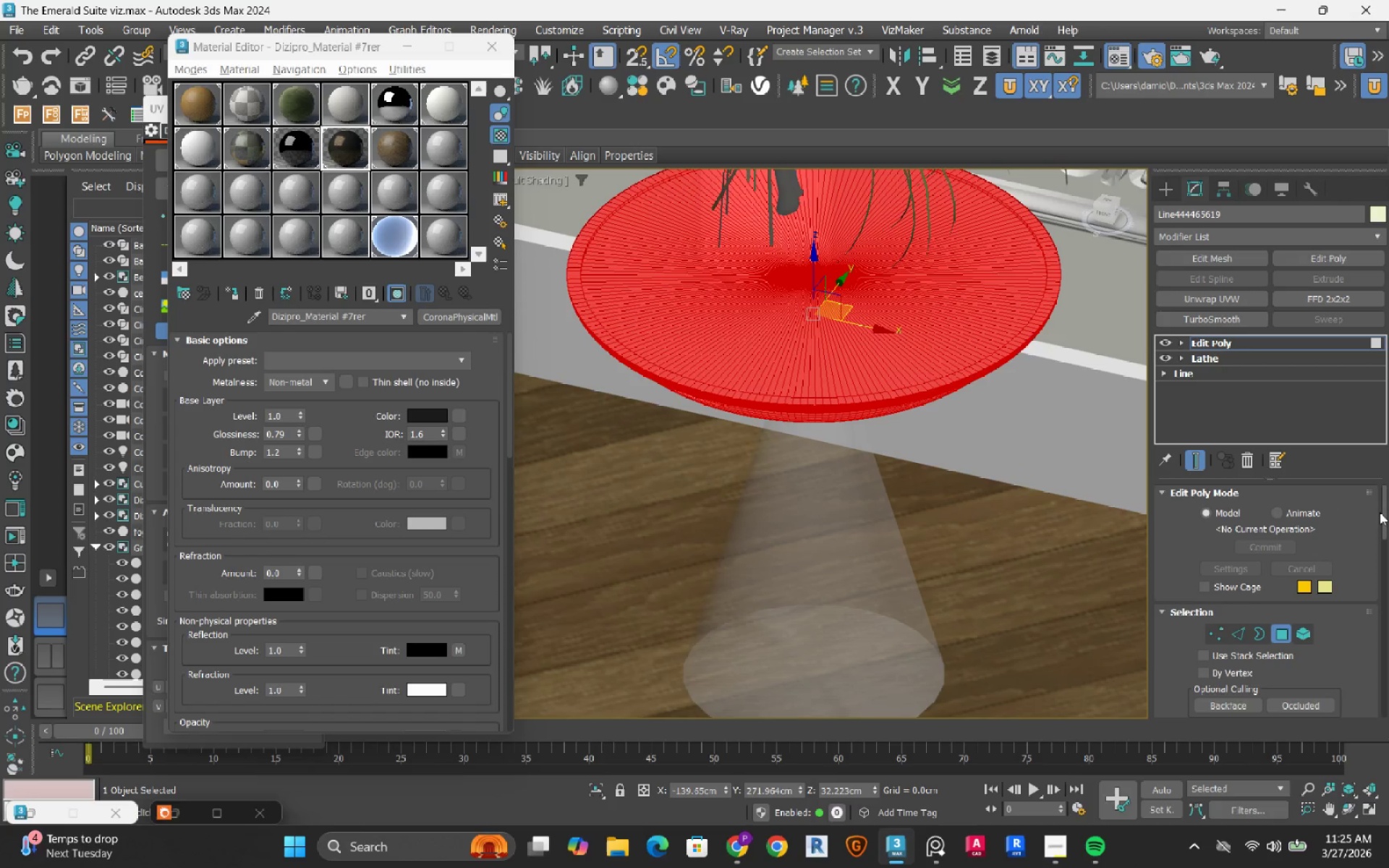 
left_click_drag(start_coordinate=[1385, 515], to_coordinate=[1367, 599])
 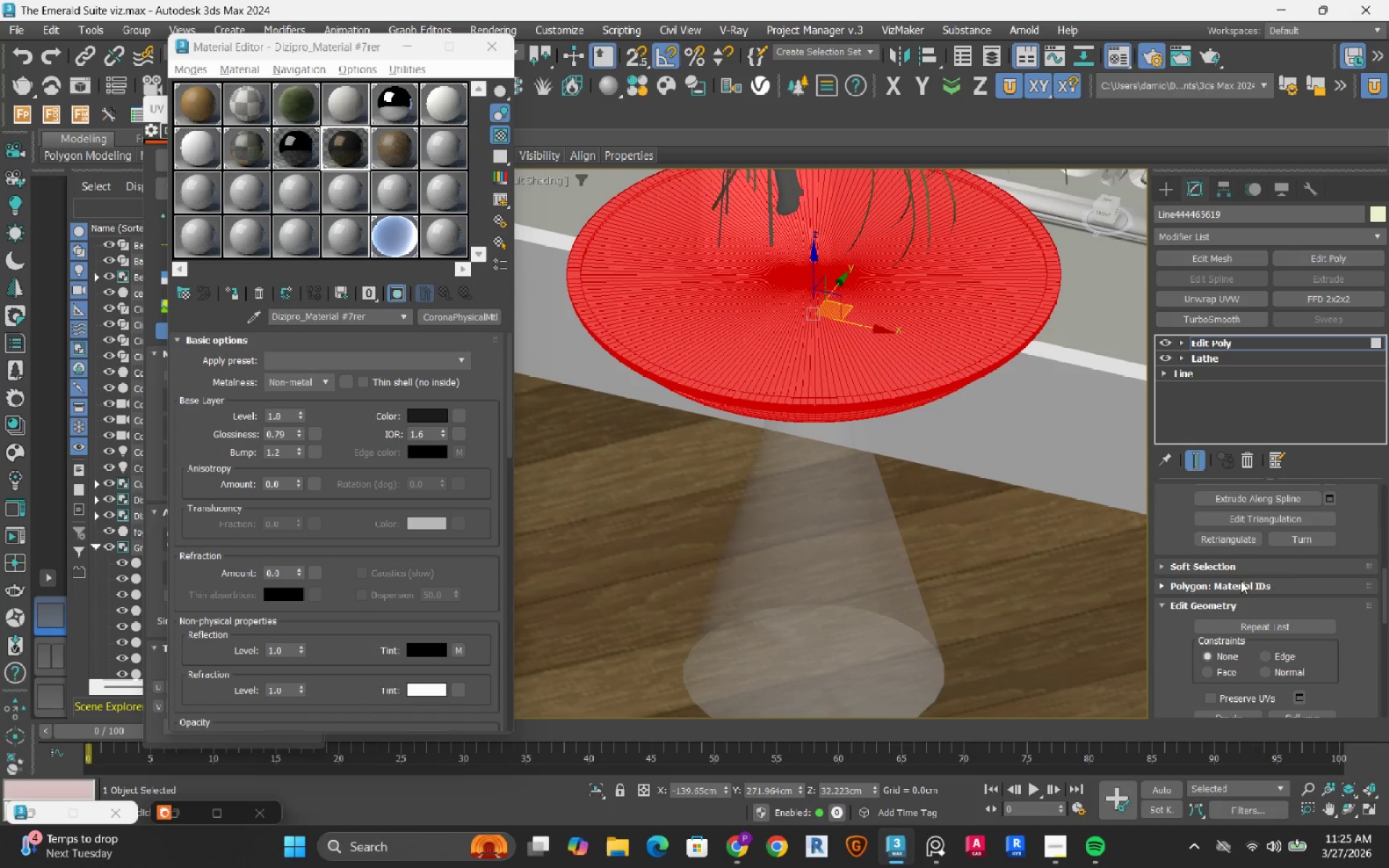 
left_click([1239, 587])
 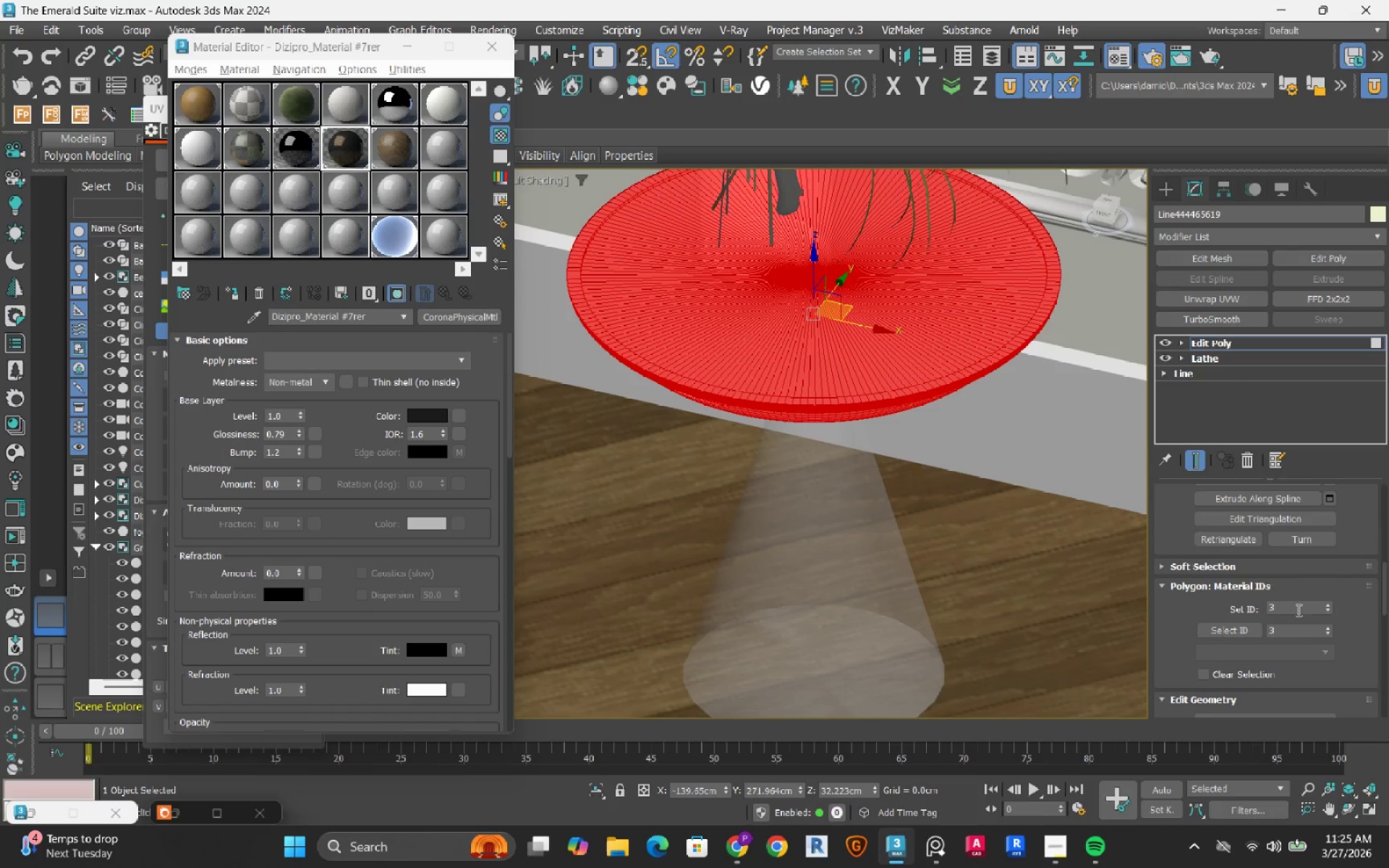 
left_click_drag(start_coordinate=[1291, 608], to_coordinate=[1240, 598])
 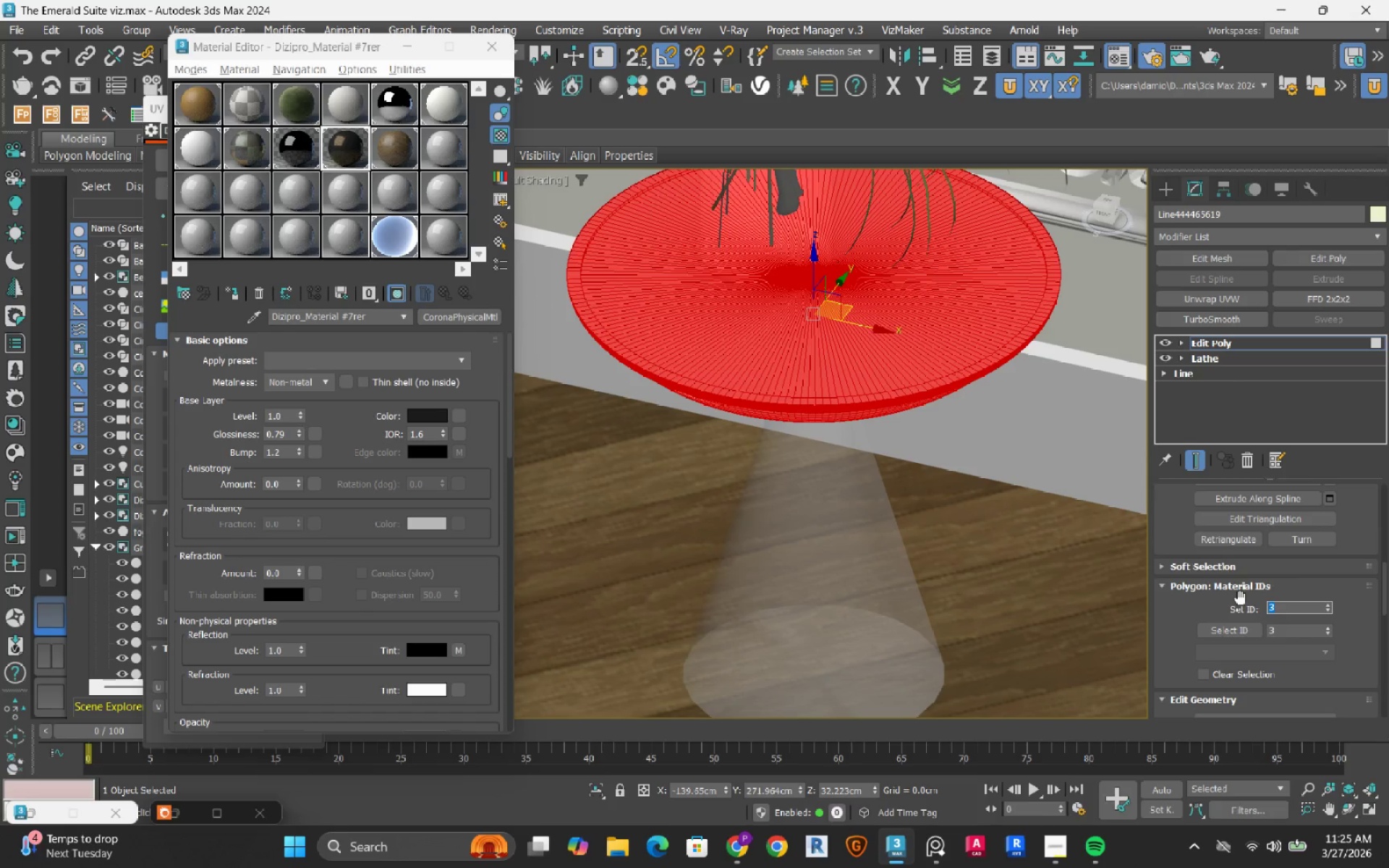 
key(Numpad1)
 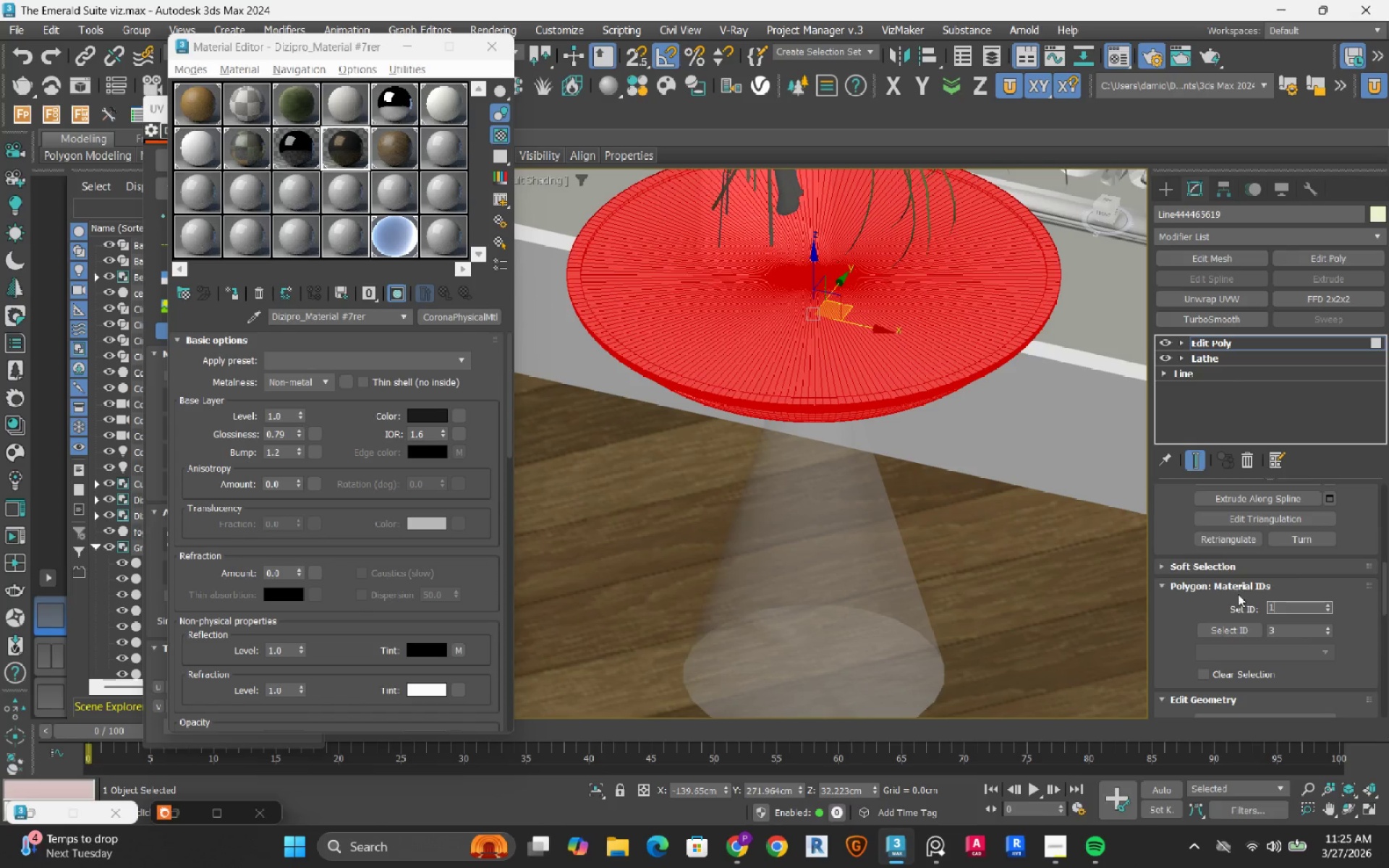 
key(NumpadEnter)
 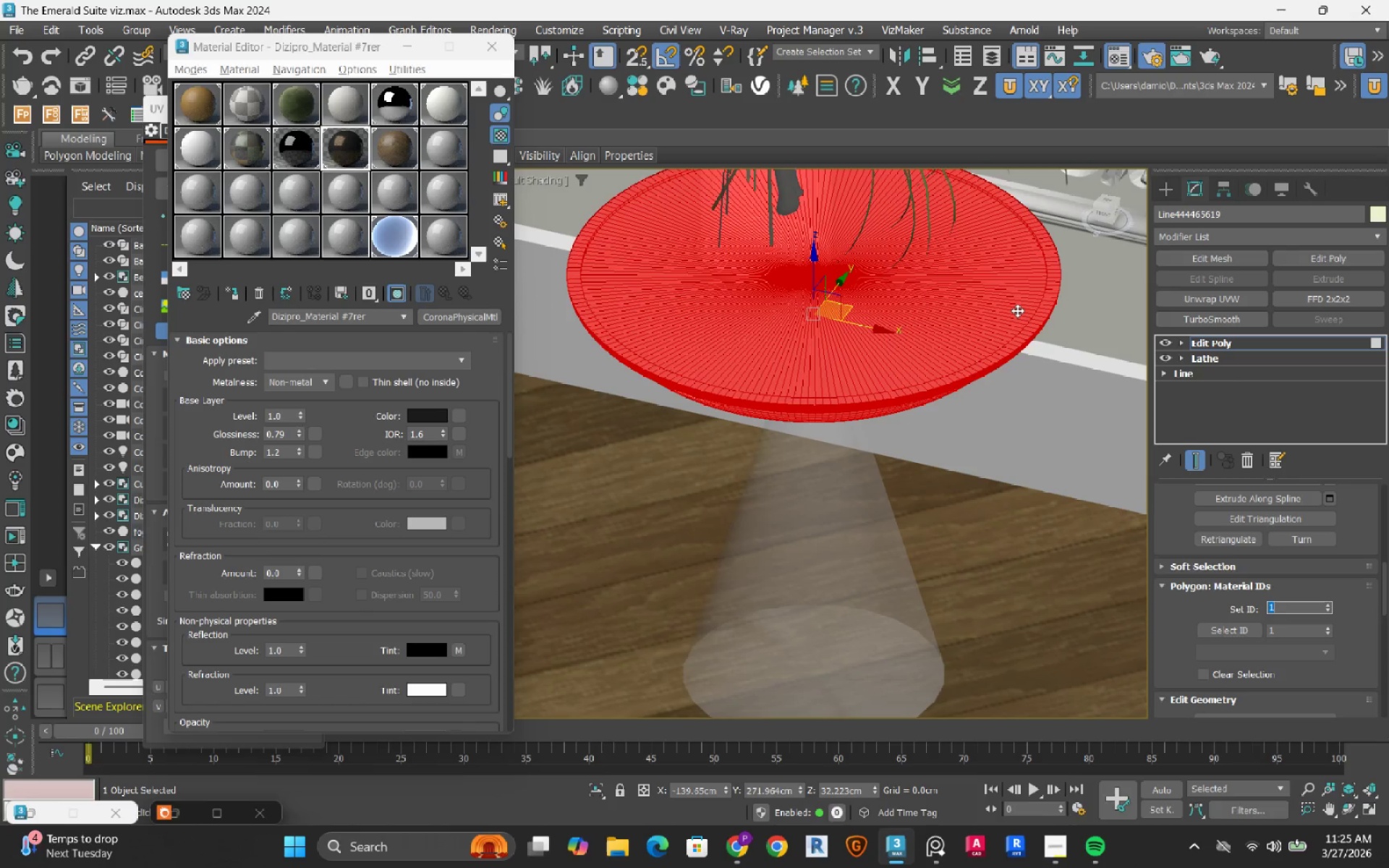 
left_click([1017, 310])
 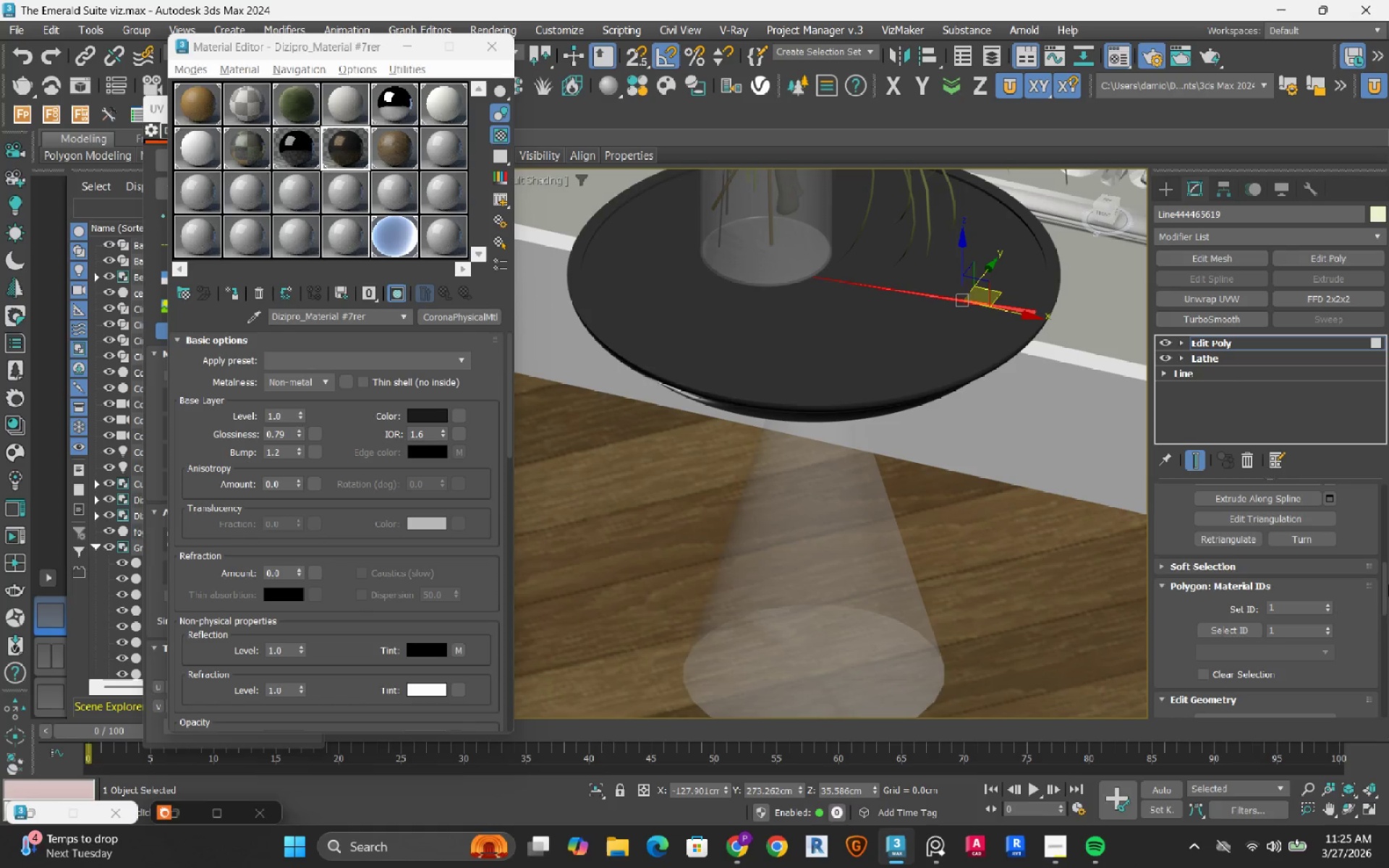 
left_click_drag(start_coordinate=[1385, 590], to_coordinate=[1369, 527])
 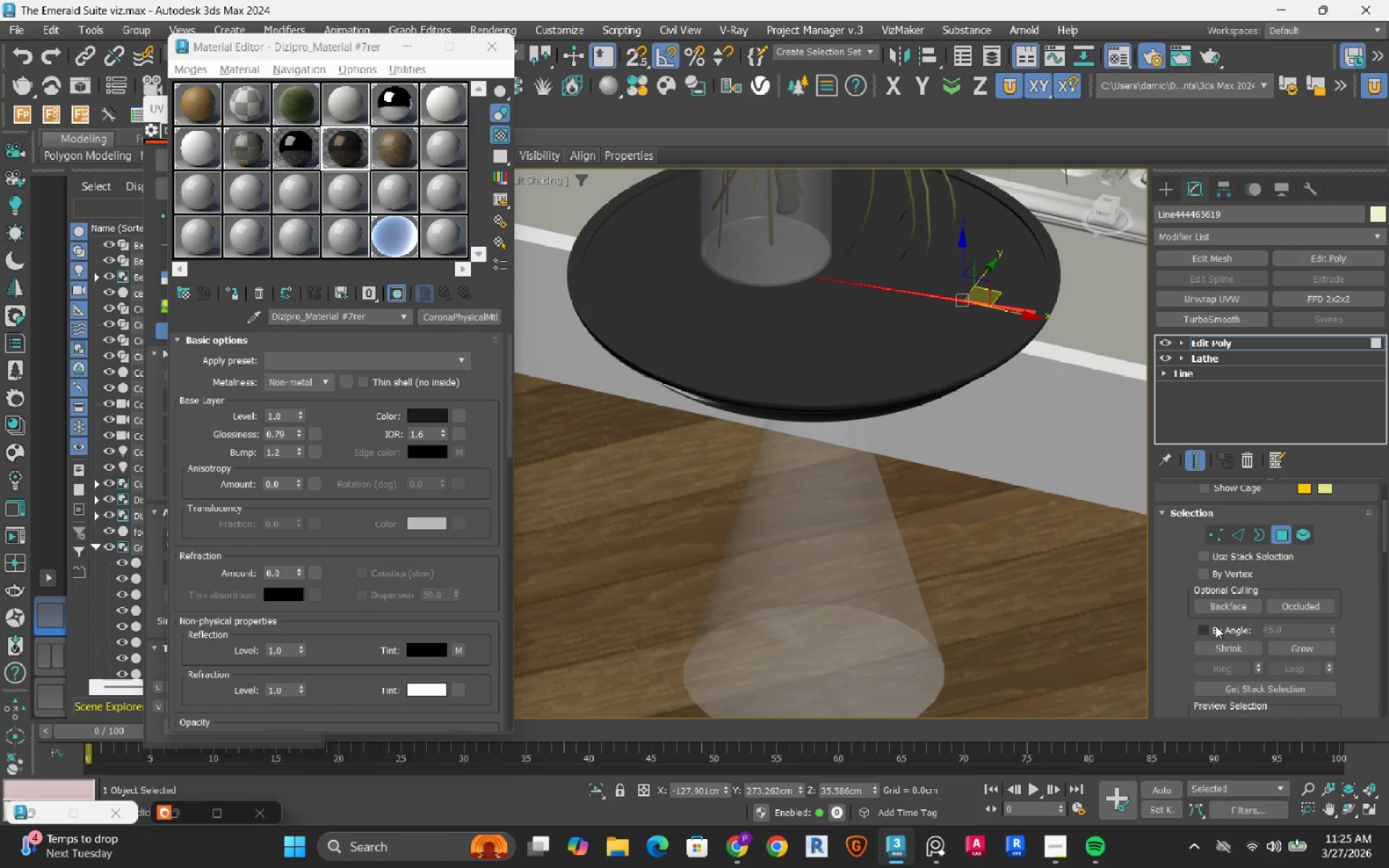 
left_click([1216, 626])
 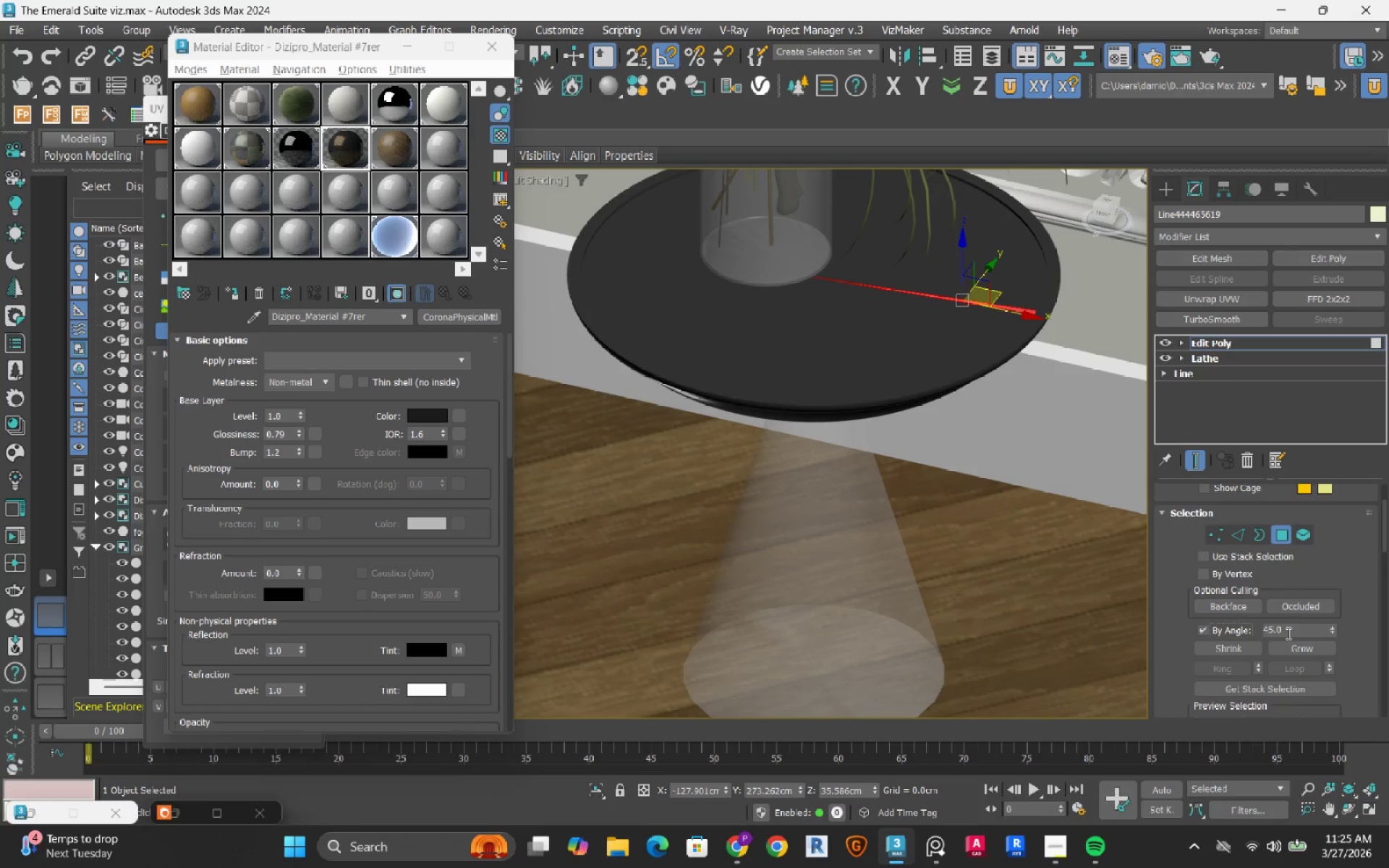 
left_click_drag(start_coordinate=[1287, 633], to_coordinate=[1242, 630])
 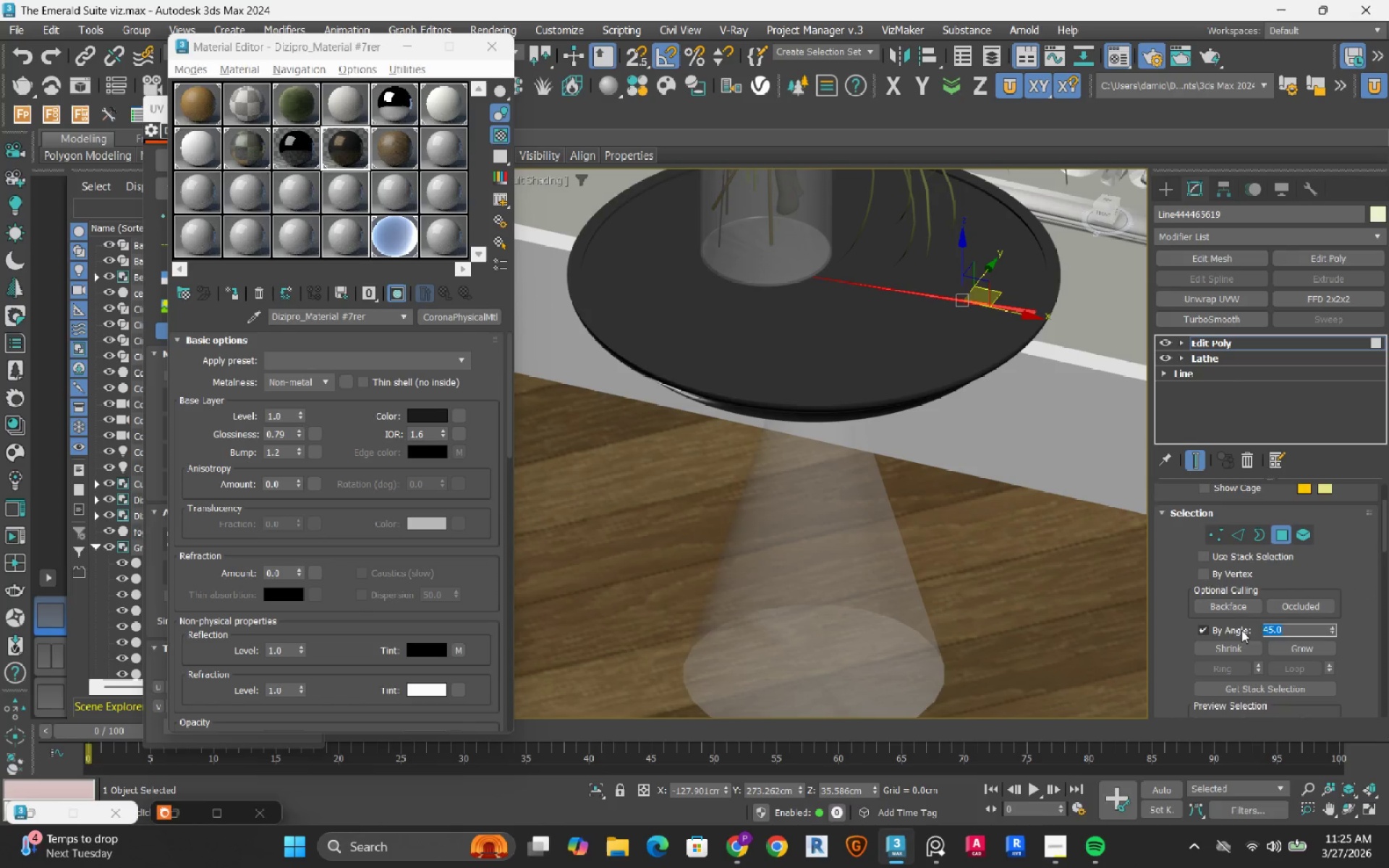 
key(Numpad1)
 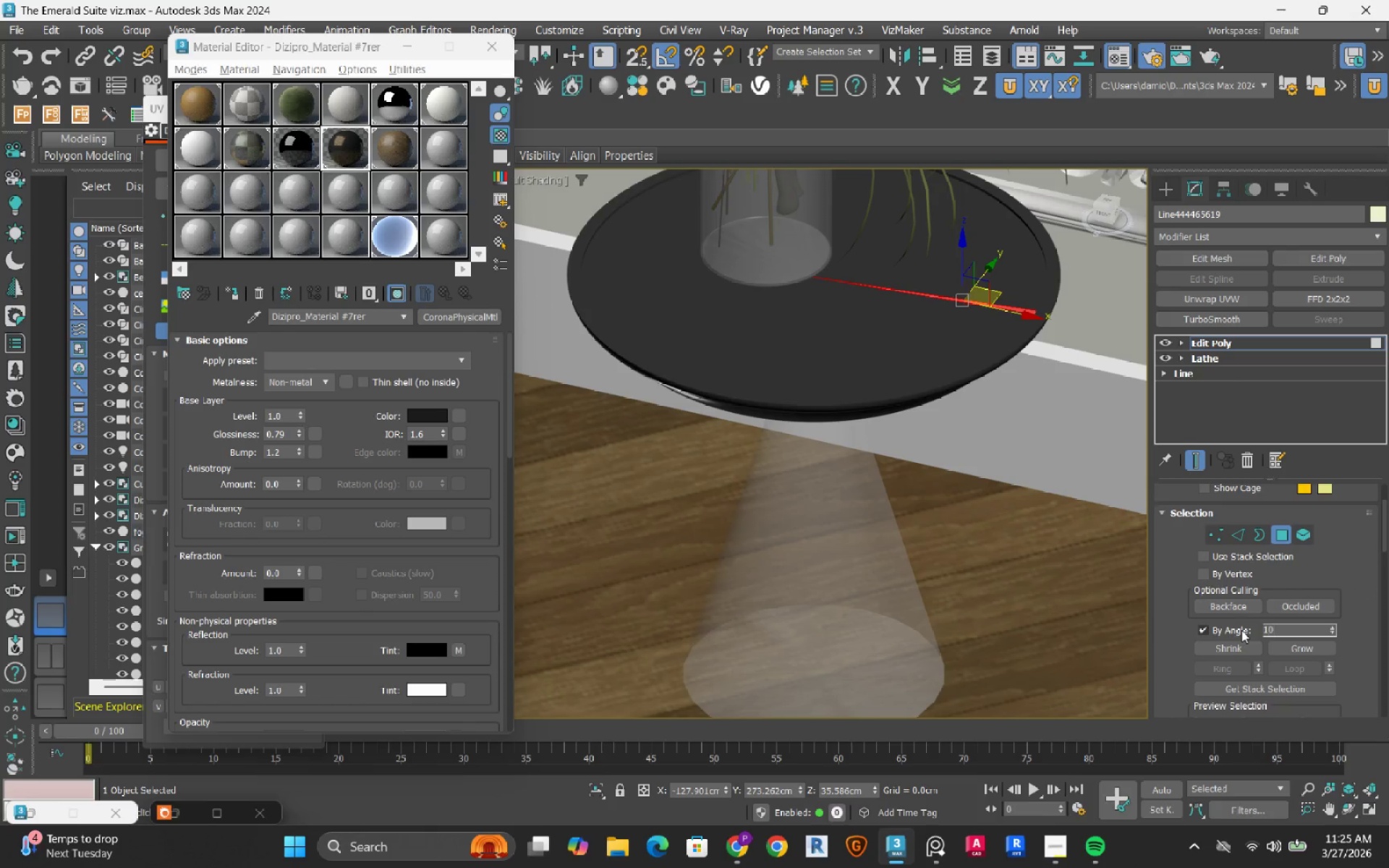 
key(Numpad0)
 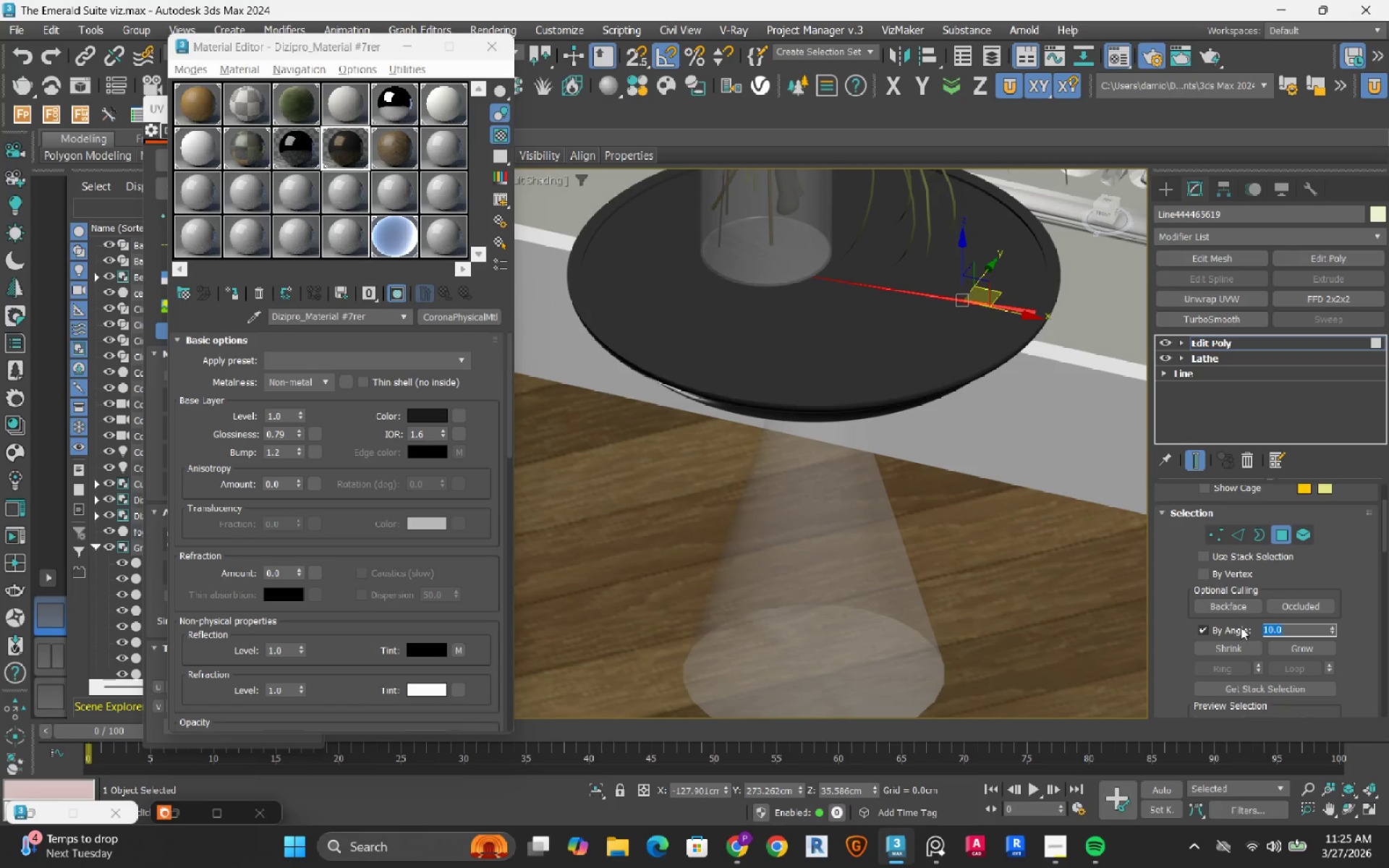 
key(NumpadEnter)
 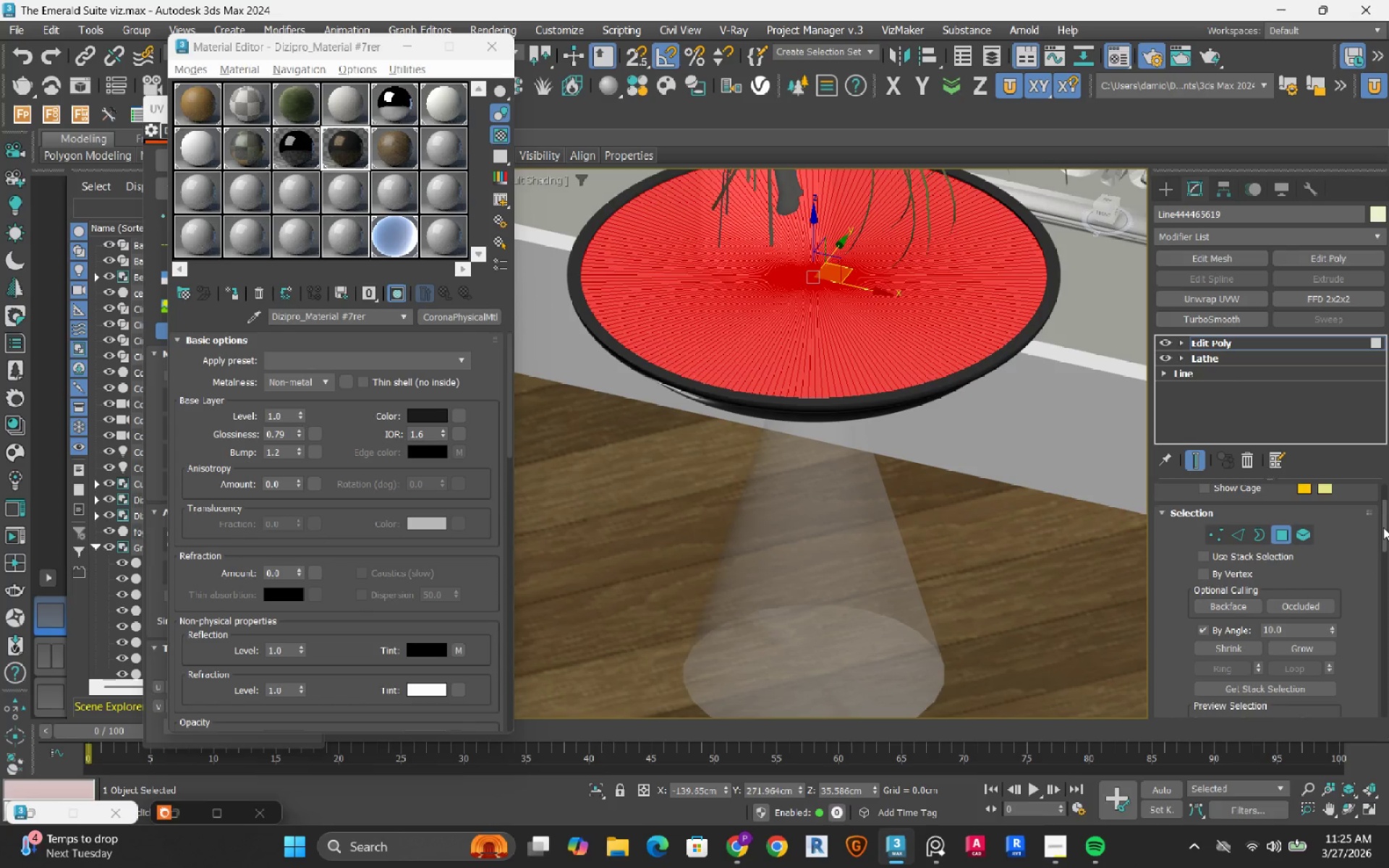 
wait(8.69)
 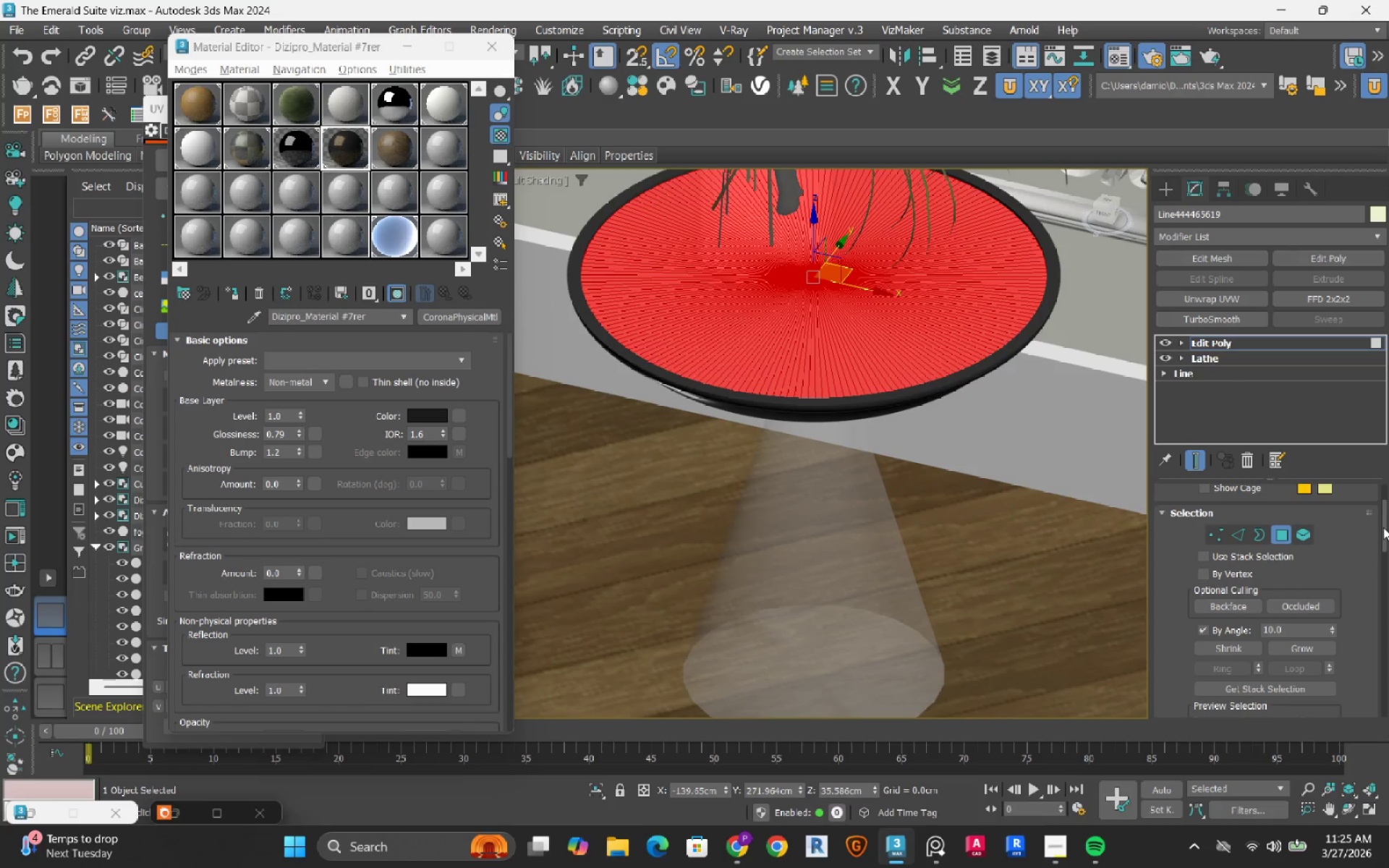 
left_click_drag(start_coordinate=[1383, 527], to_coordinate=[1388, 603])
 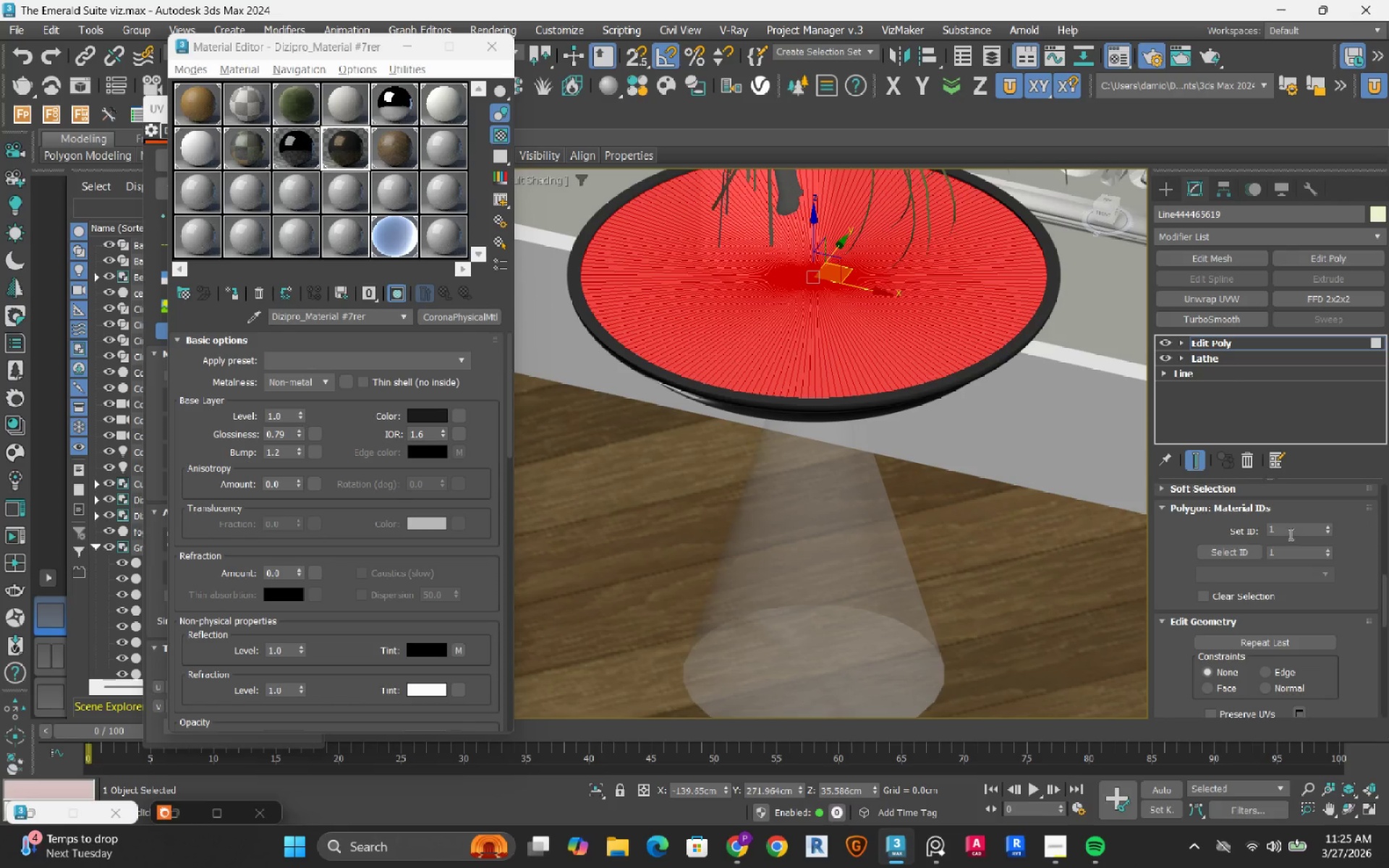 
double_click([1289, 534])
 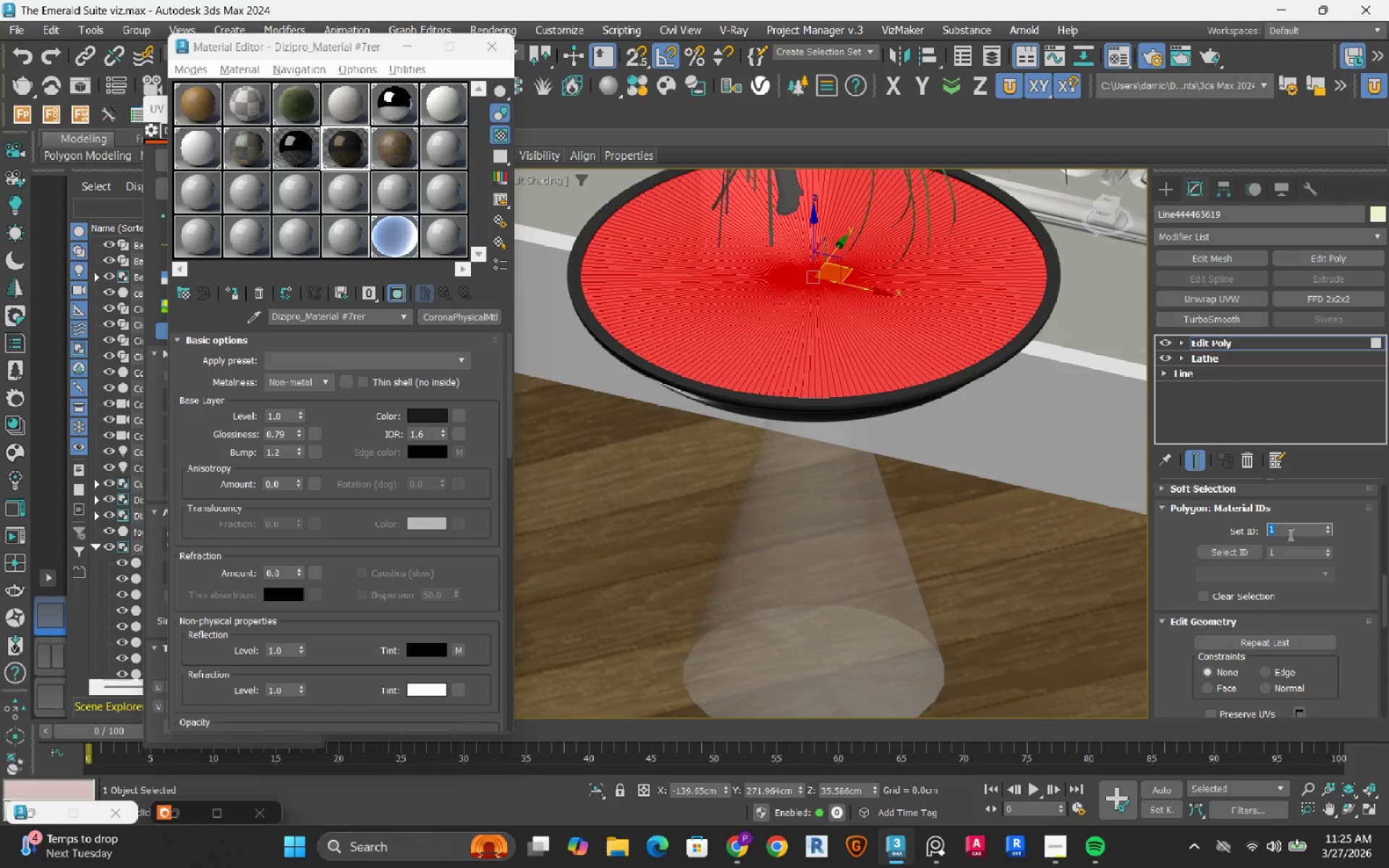 
key(Numpad2)
 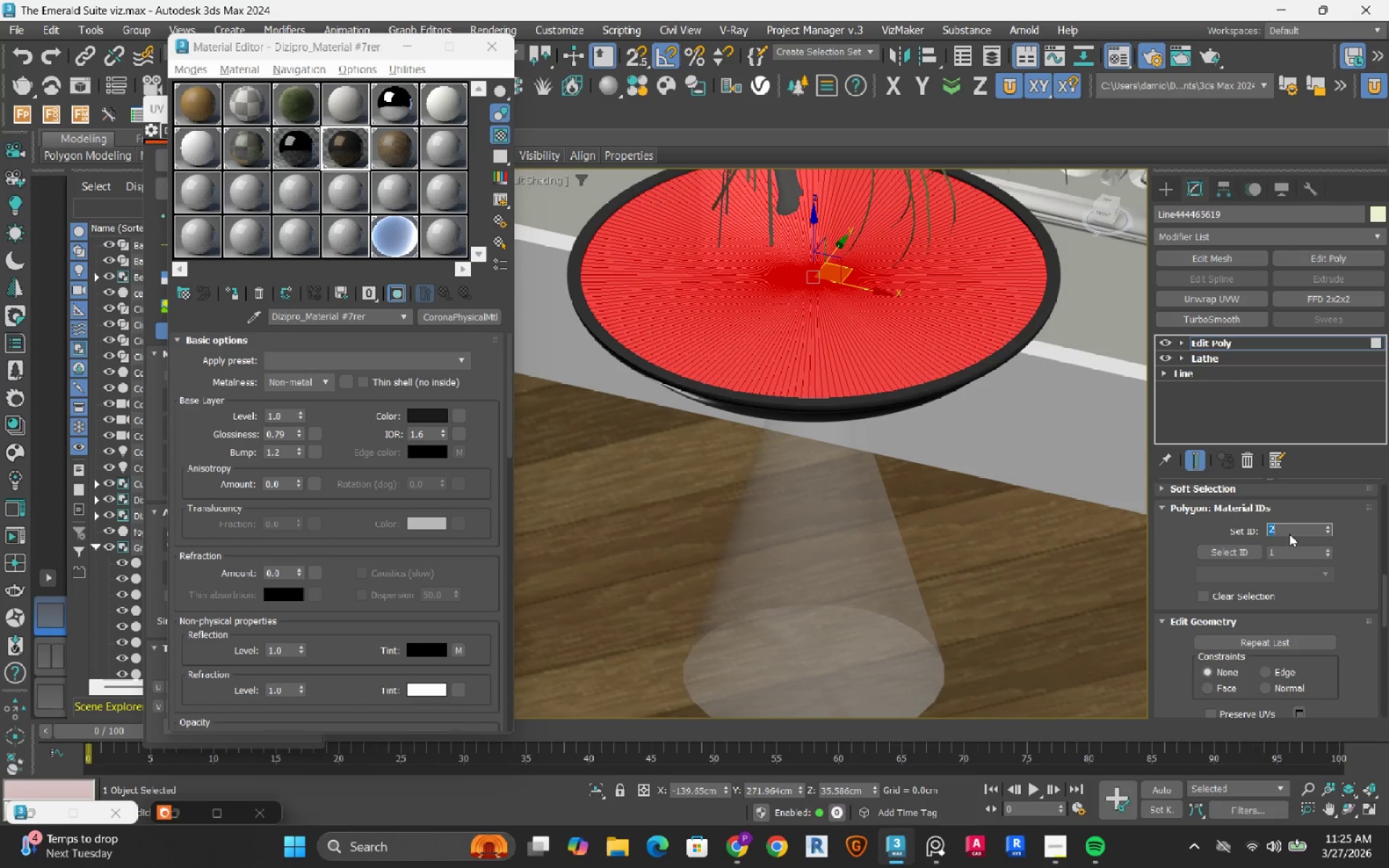 
key(NumpadEnter)
 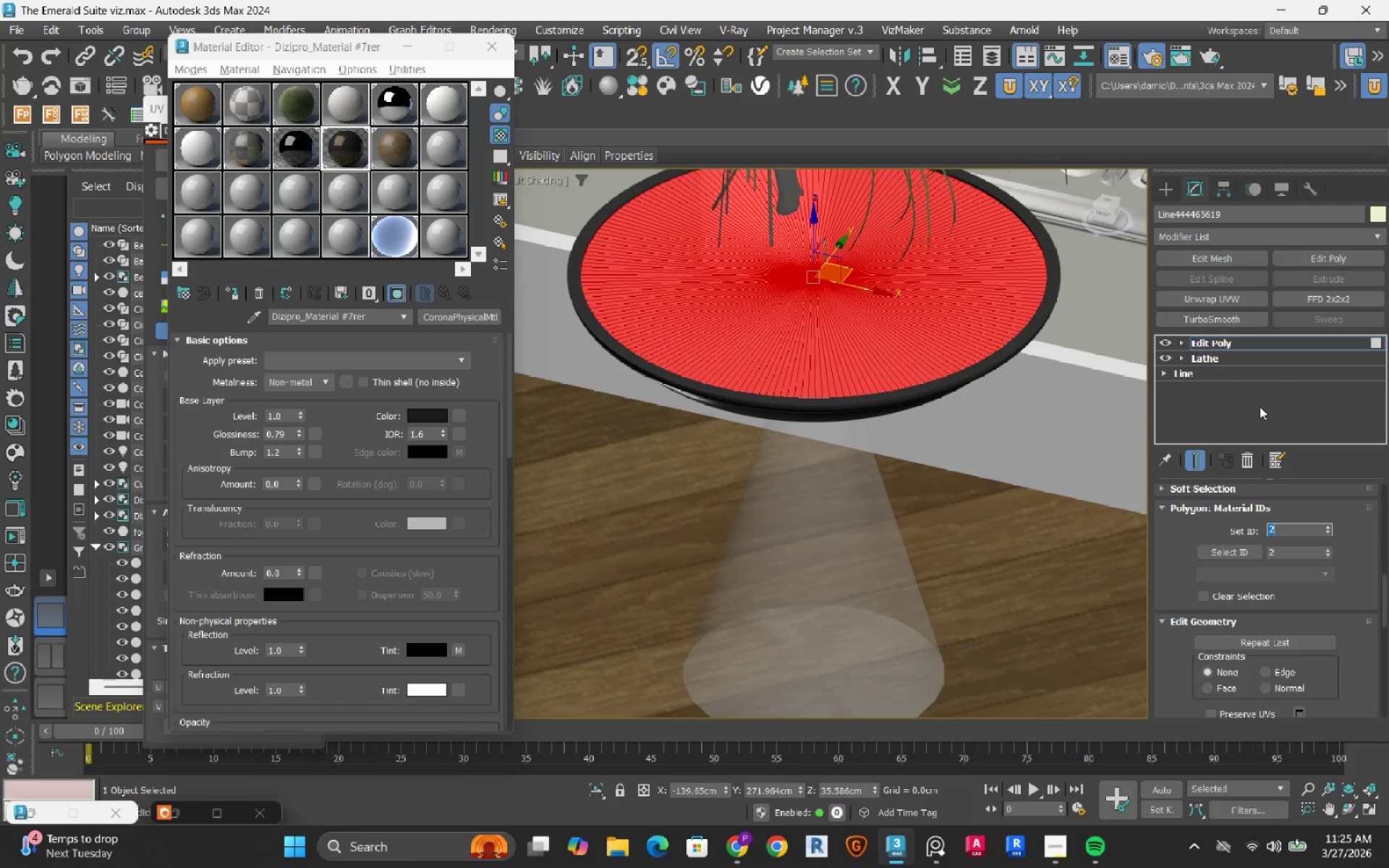 
mouse_move([365, 294])
 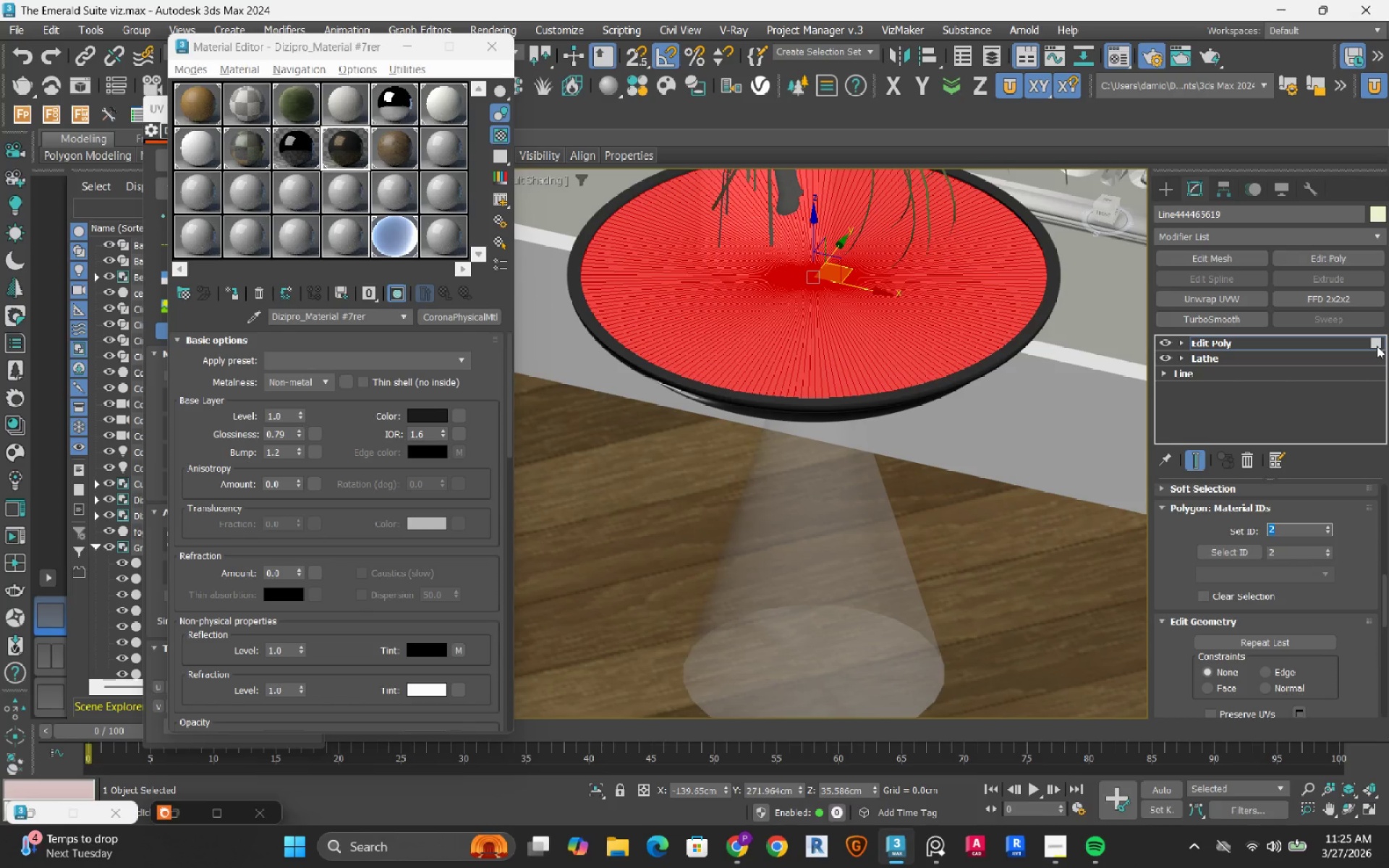 
left_click([1376, 345])
 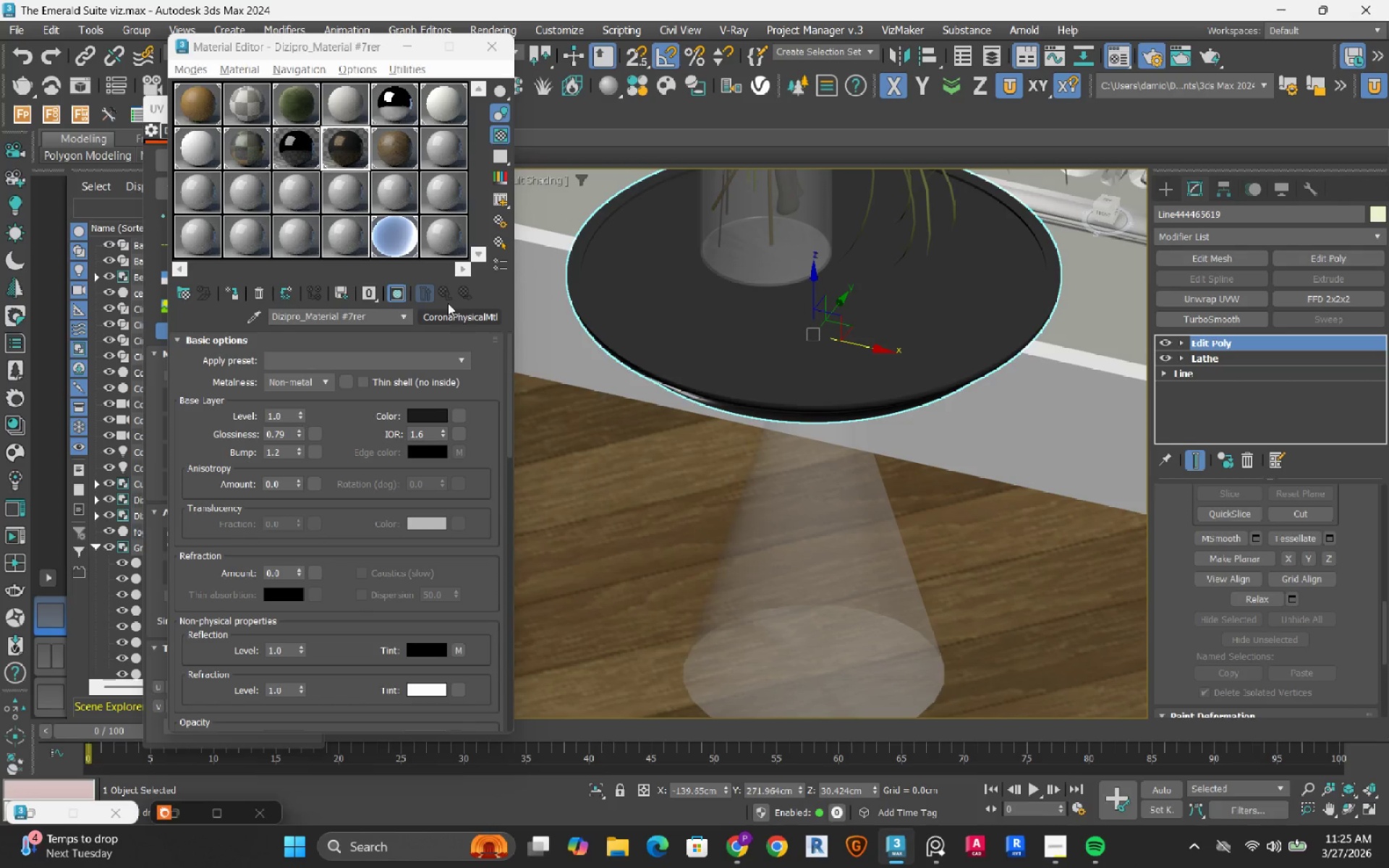 
right_click([455, 318])
 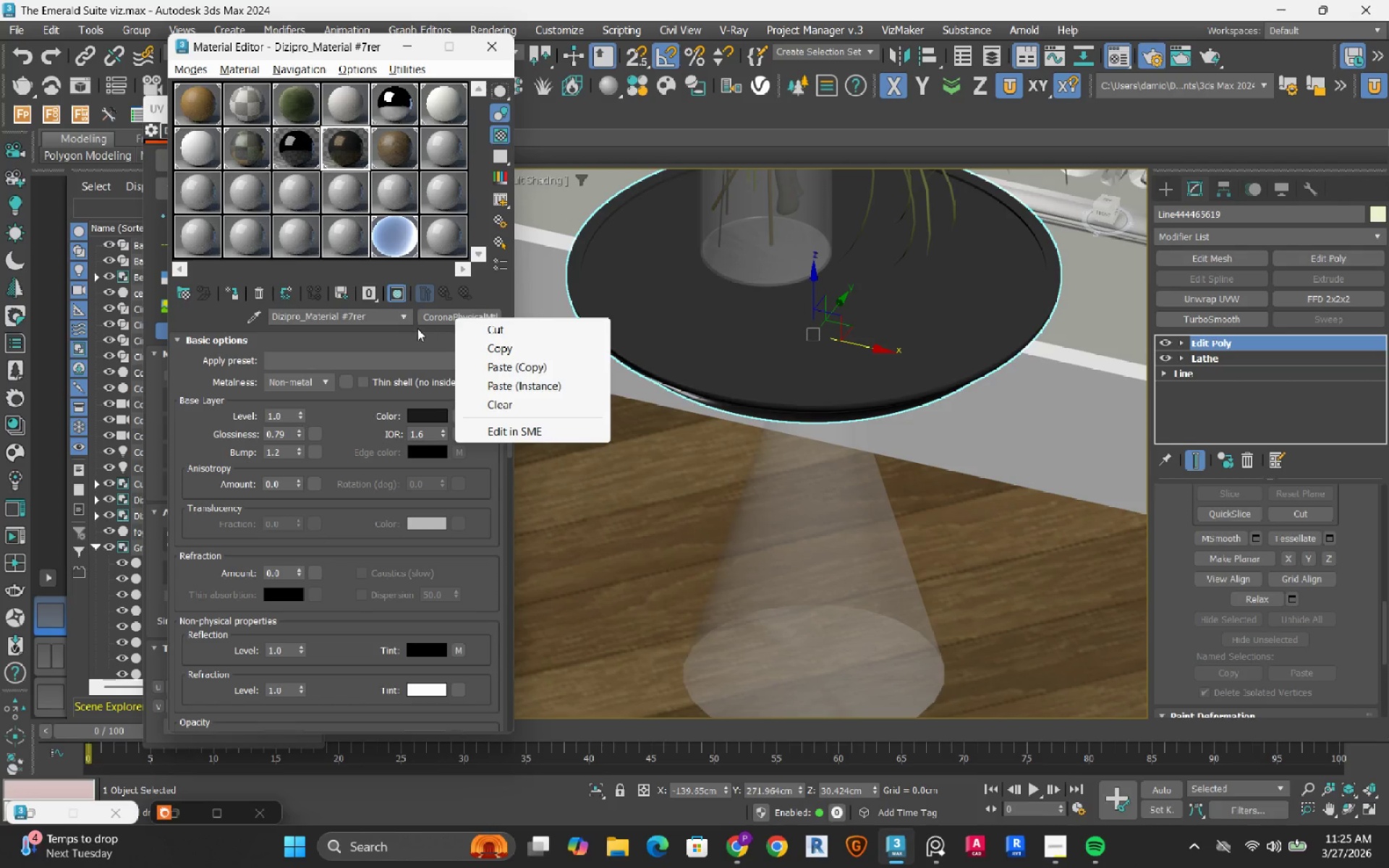 
left_click([409, 334])
 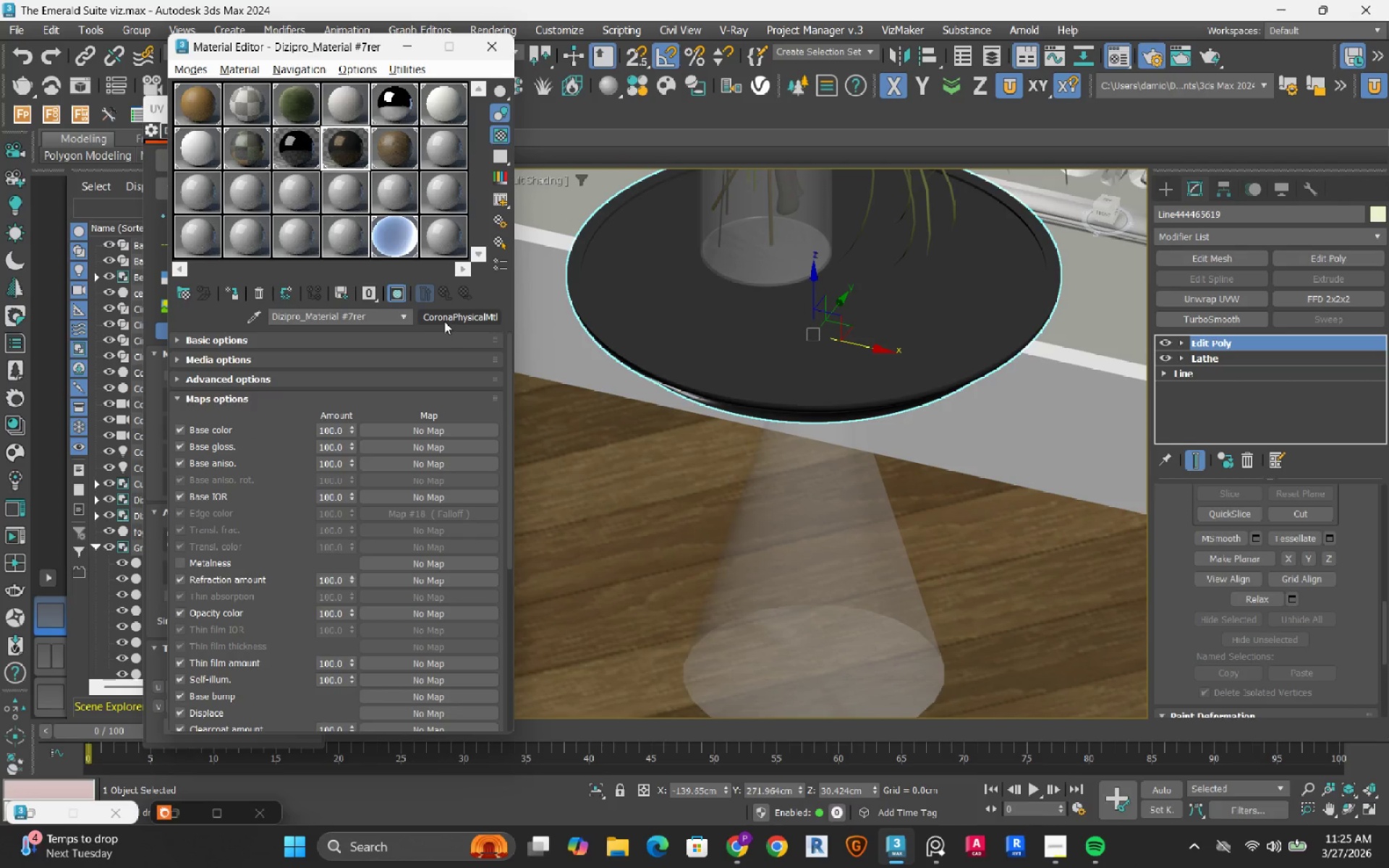 
left_click([444, 321])
 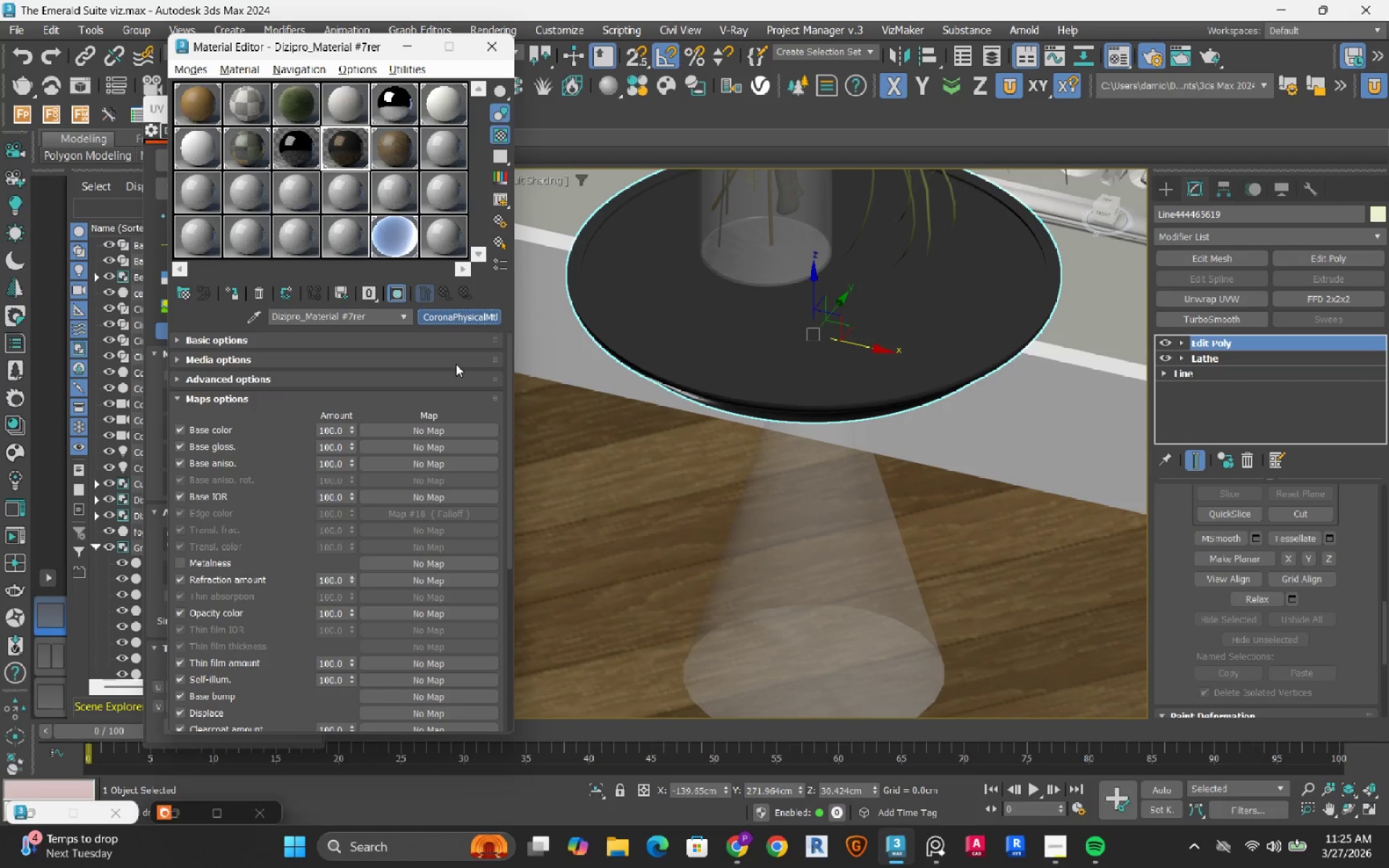 
mouse_move([448, 324])
 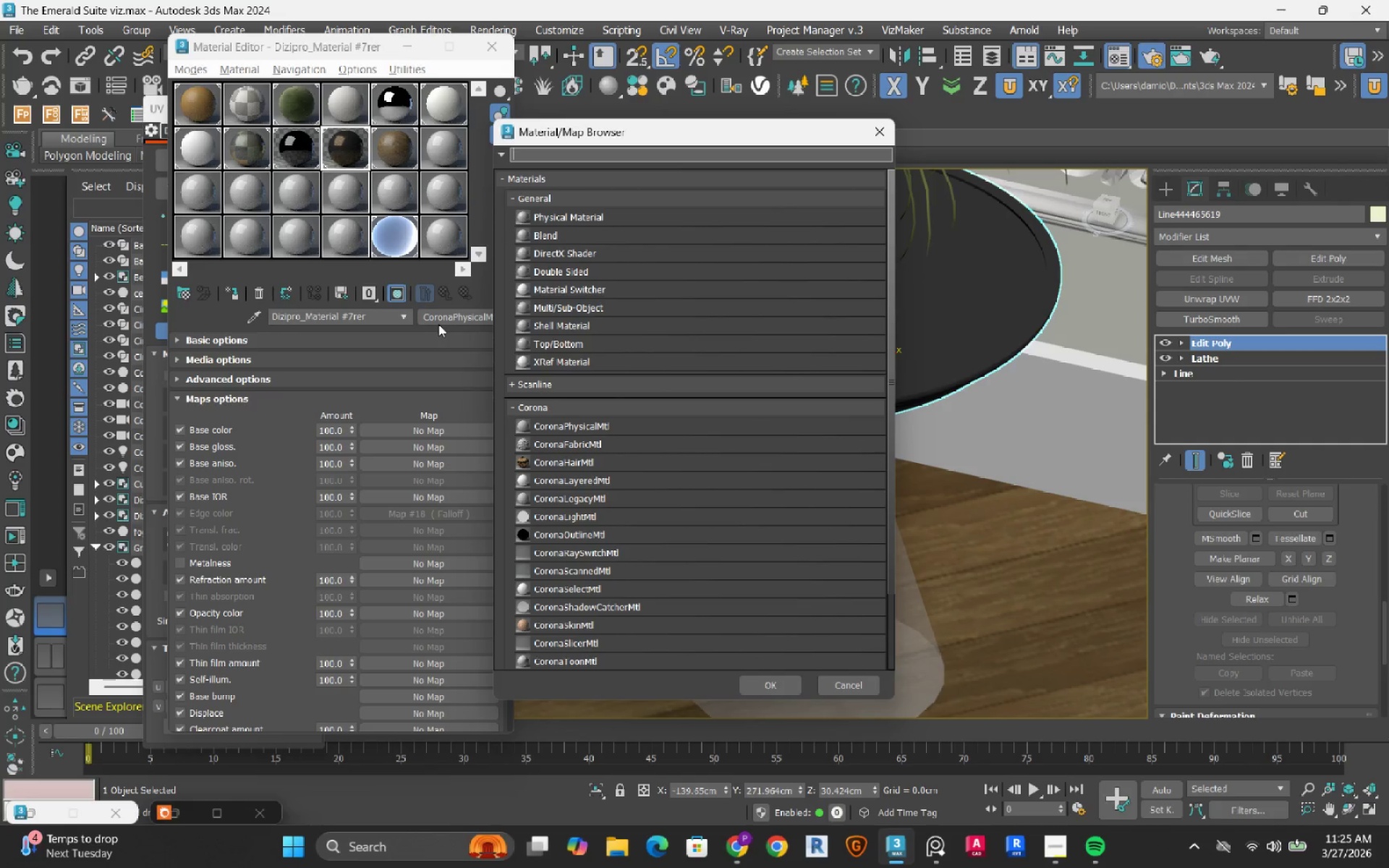 
wait(5.97)
 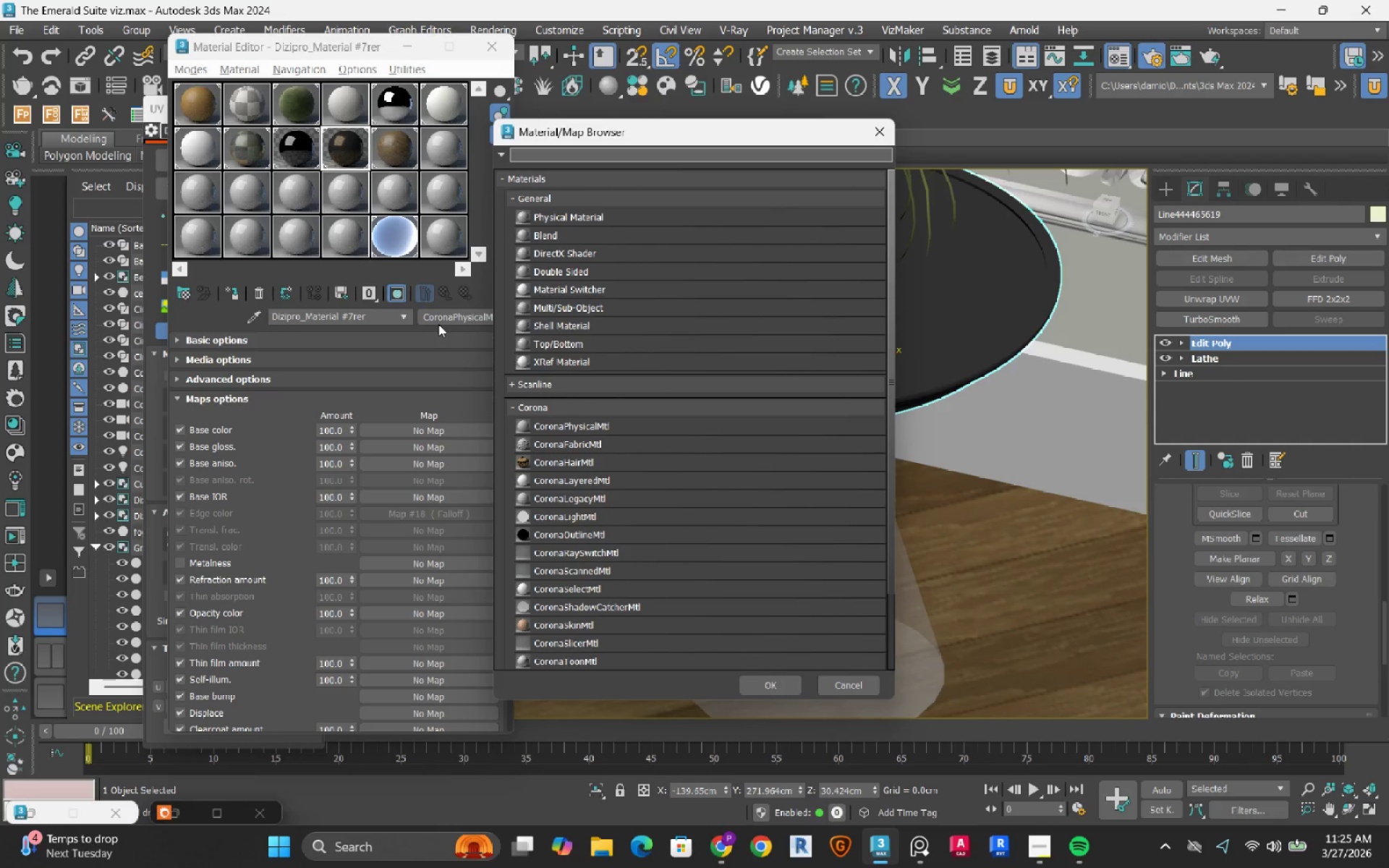 
double_click([566, 310])
 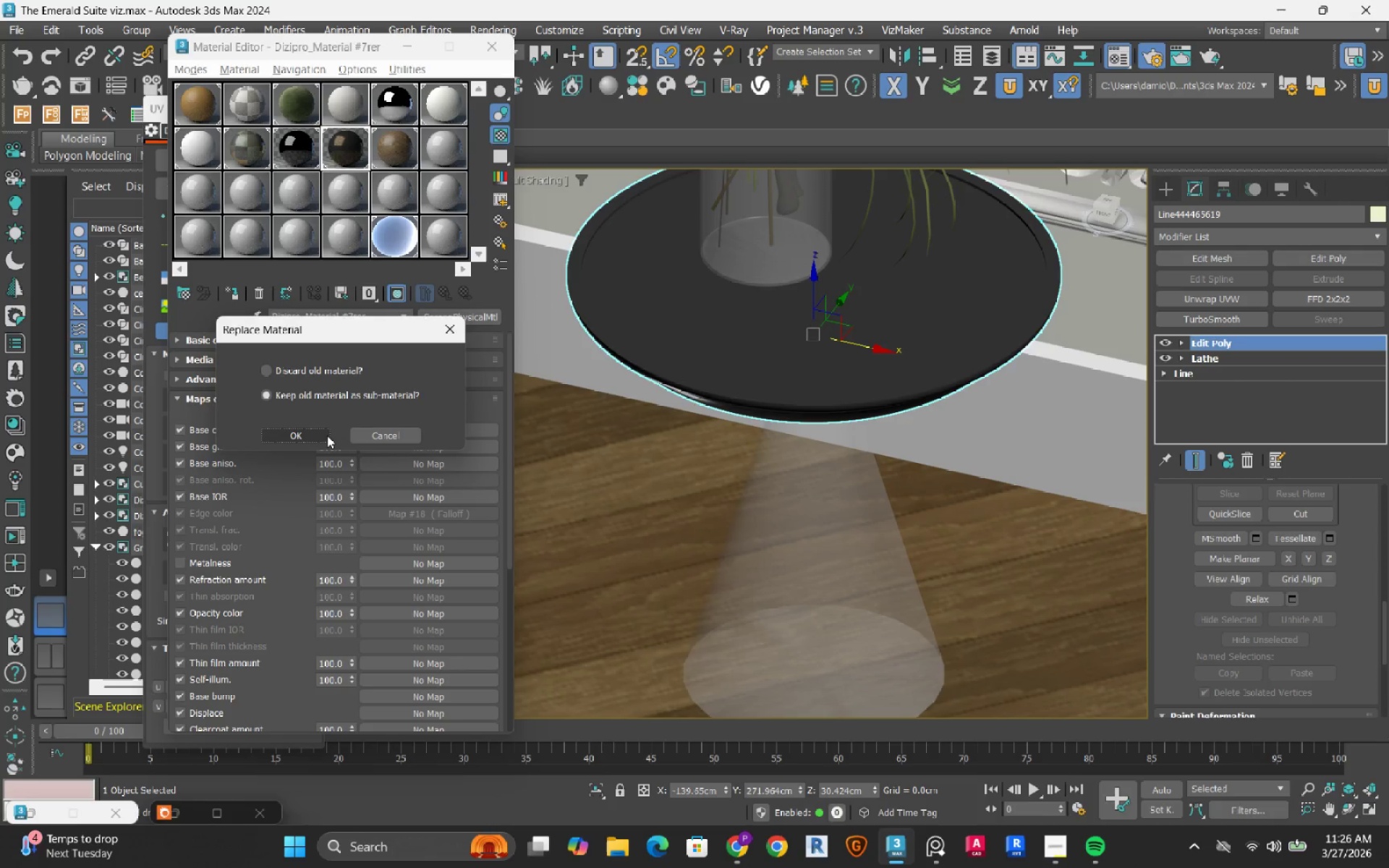 
left_click([327, 435])
 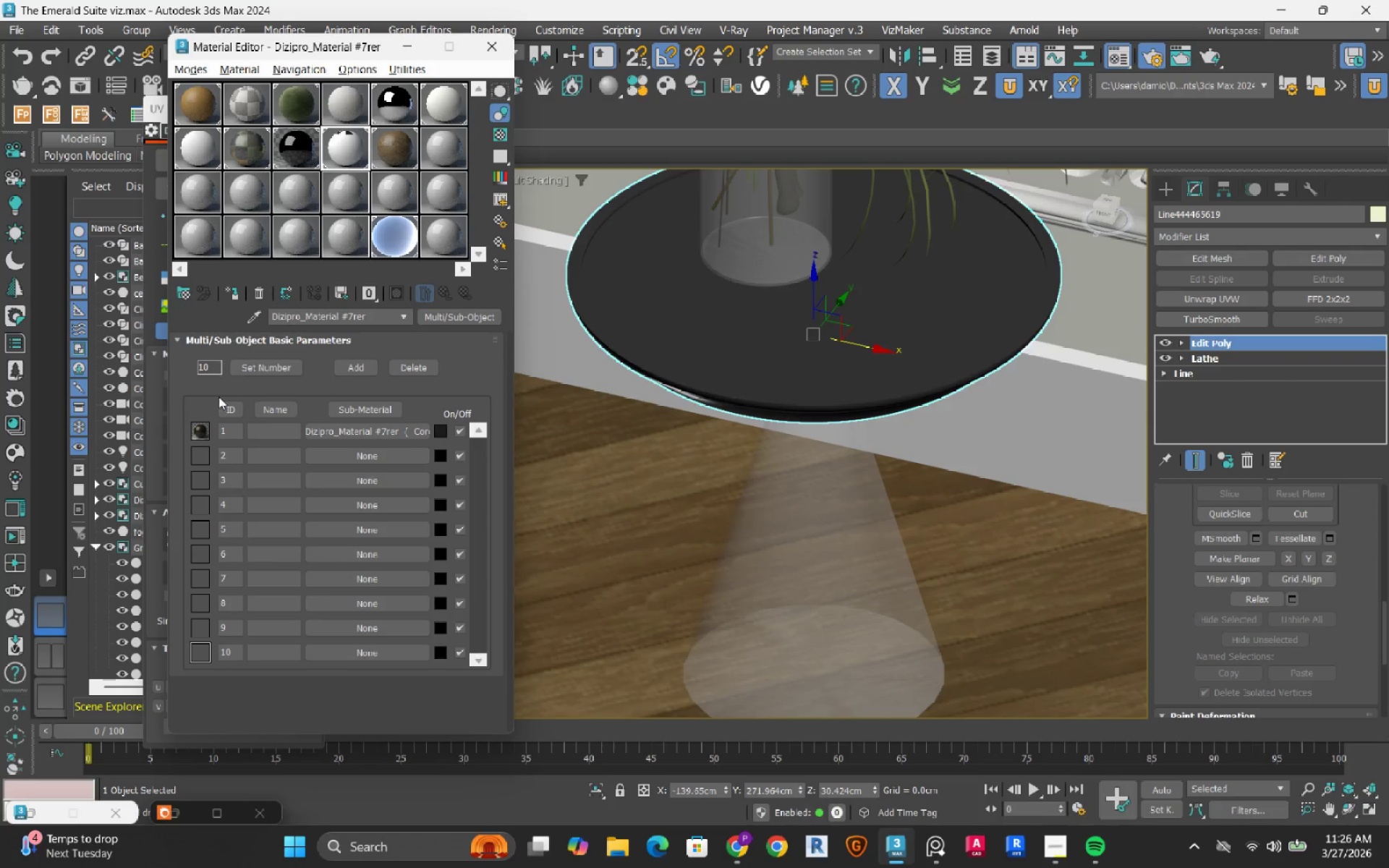 
left_click([263, 368])
 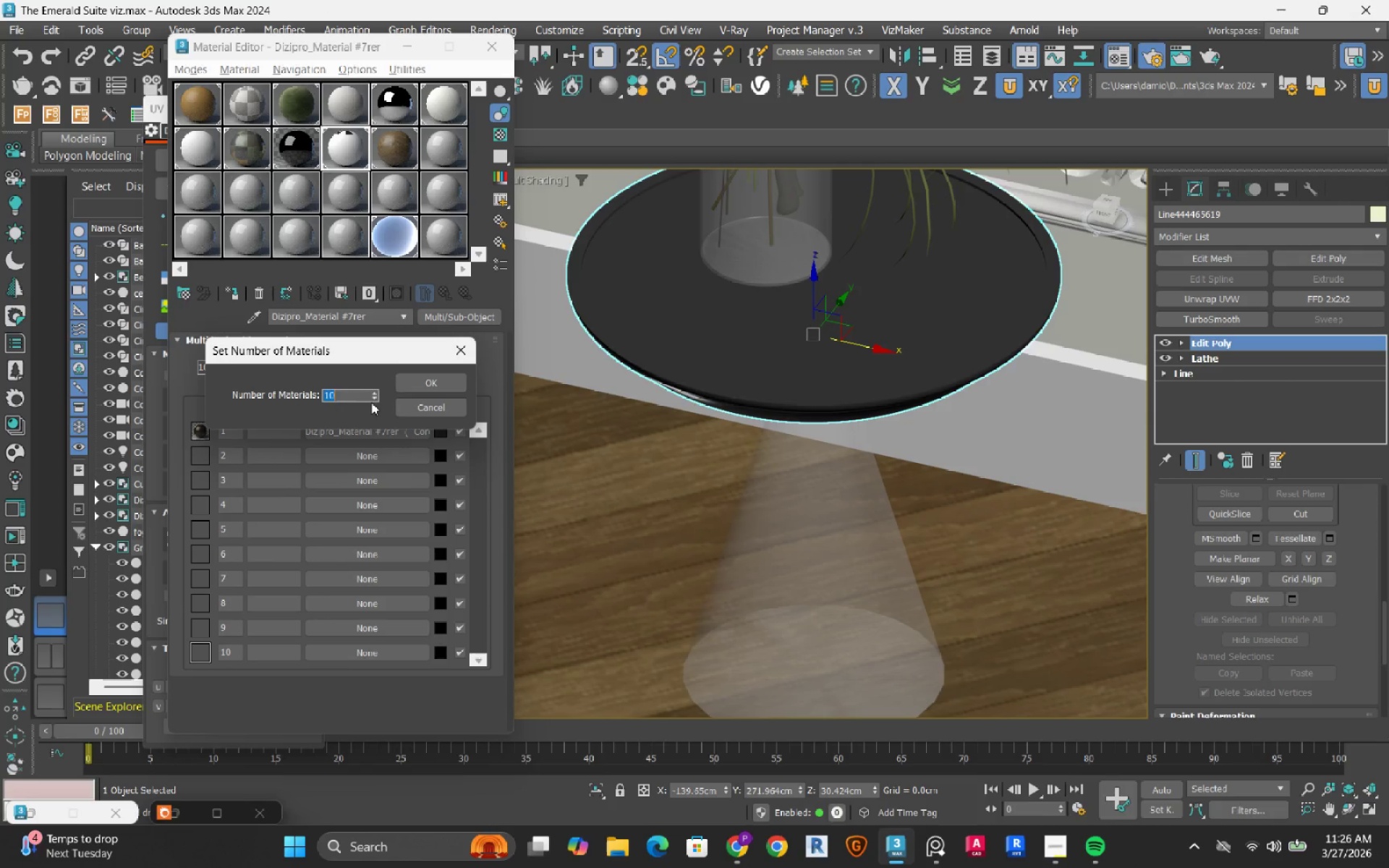 
key(Numpad2)
 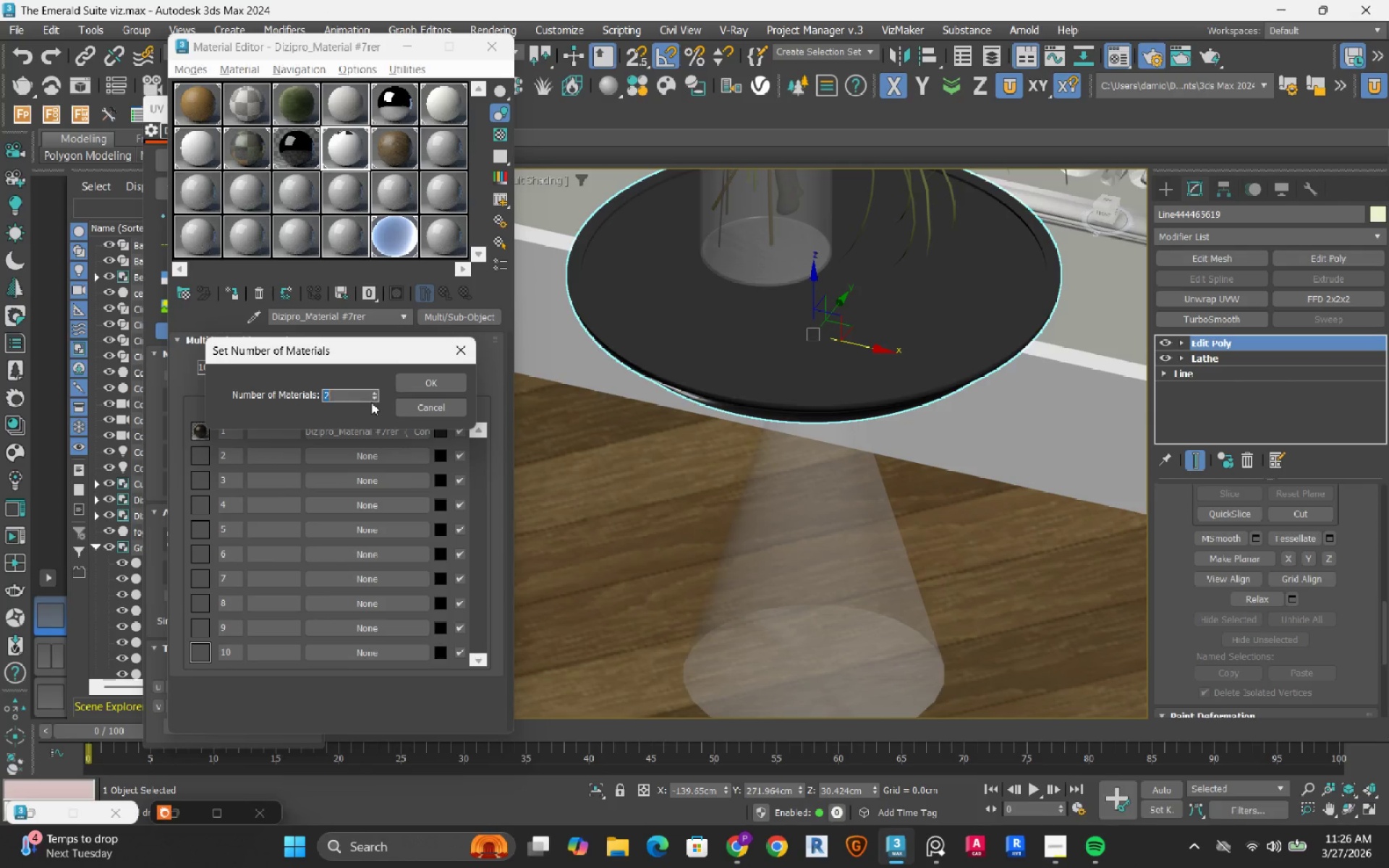 
key(NumpadEnter)
 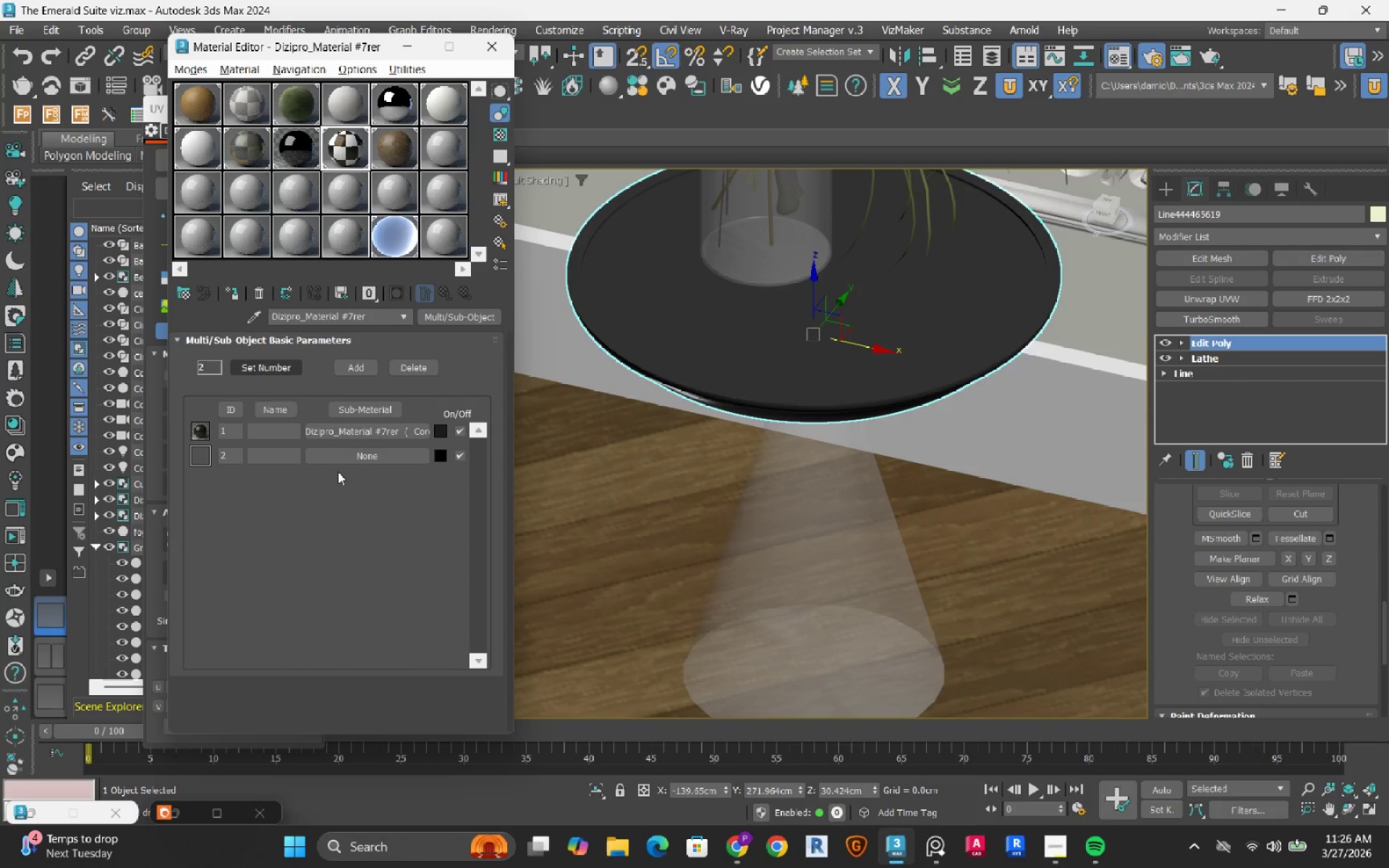 
wait(8.42)
 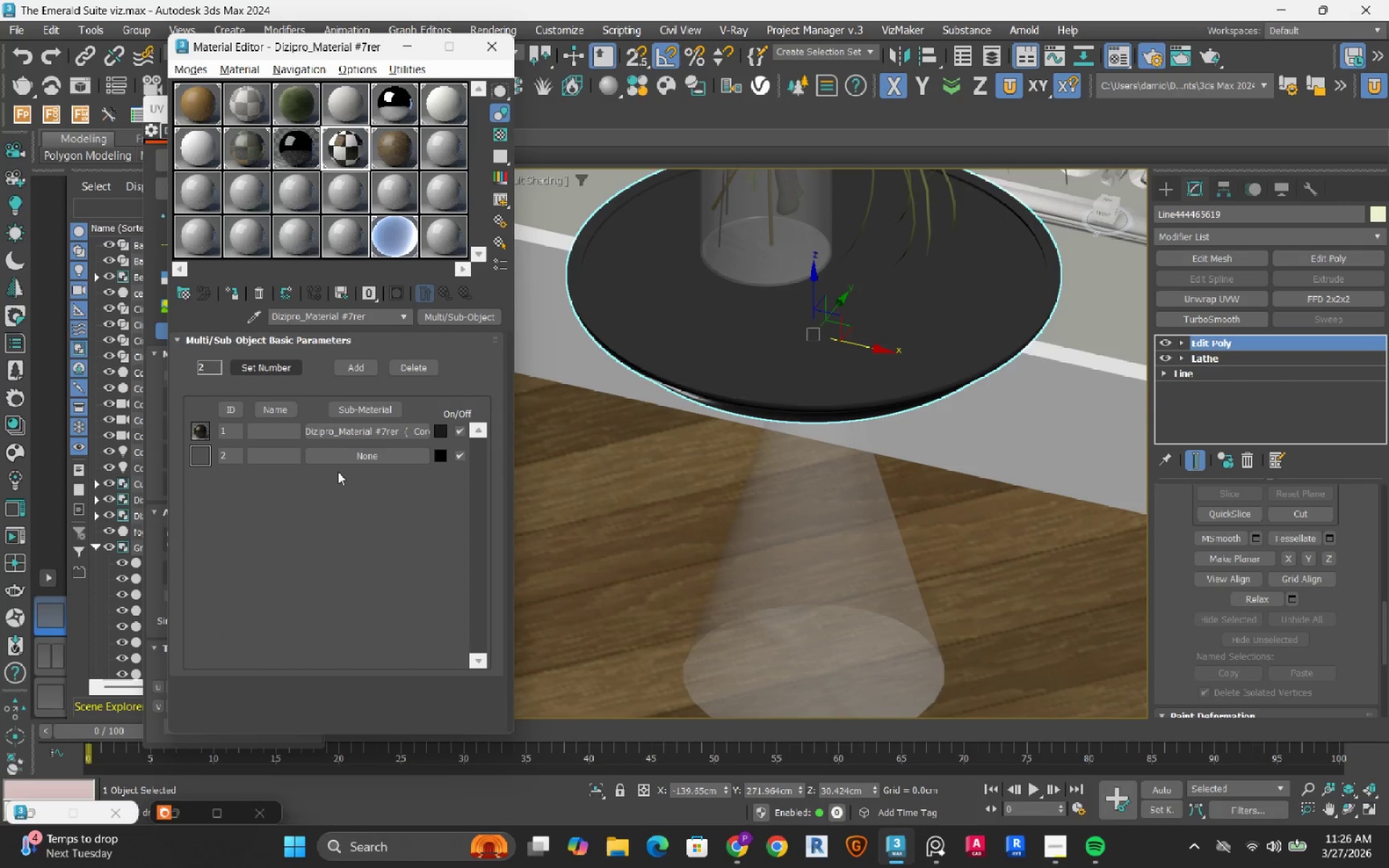 
mouse_move([303, 150])
 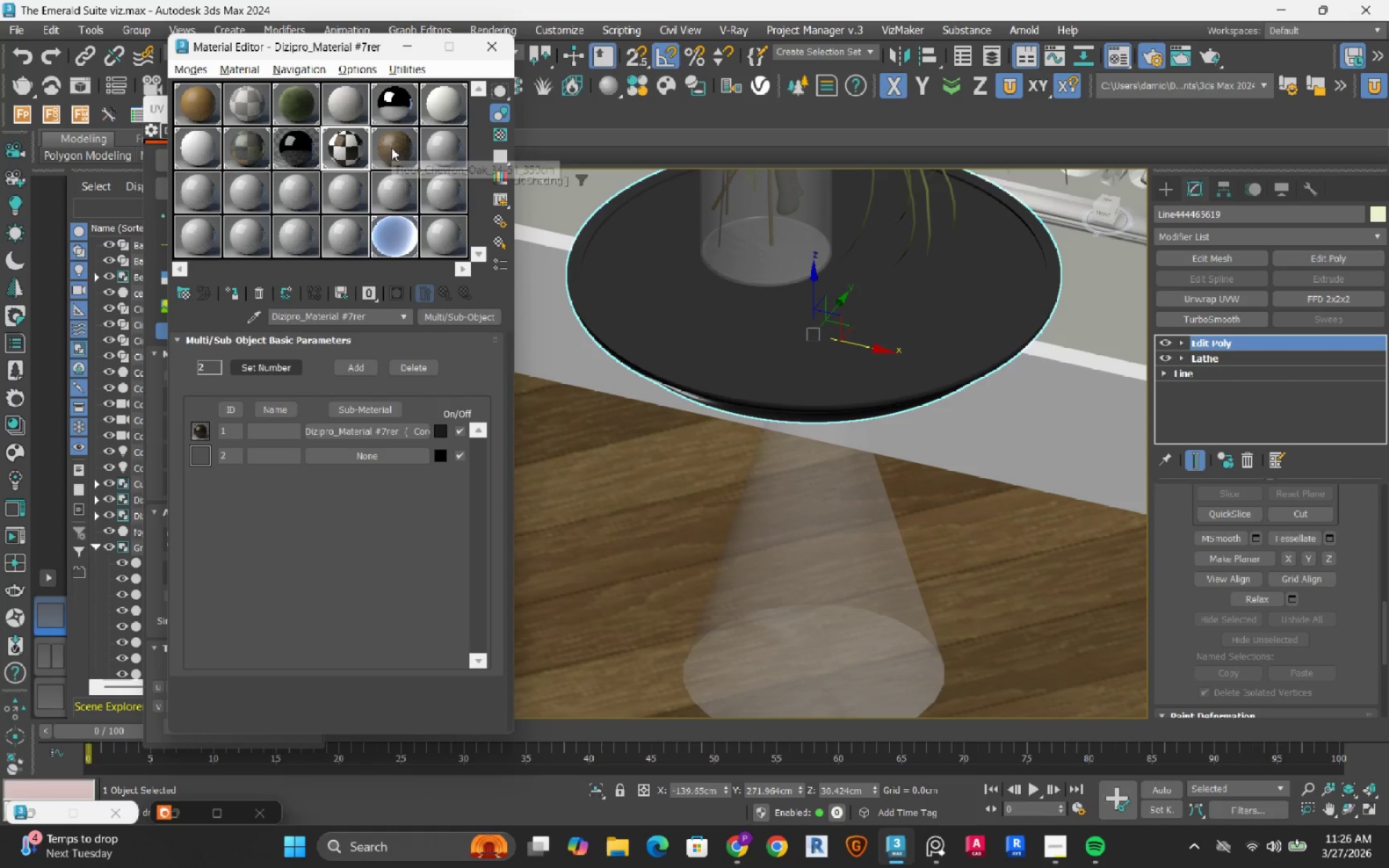 
left_click([391, 148])
 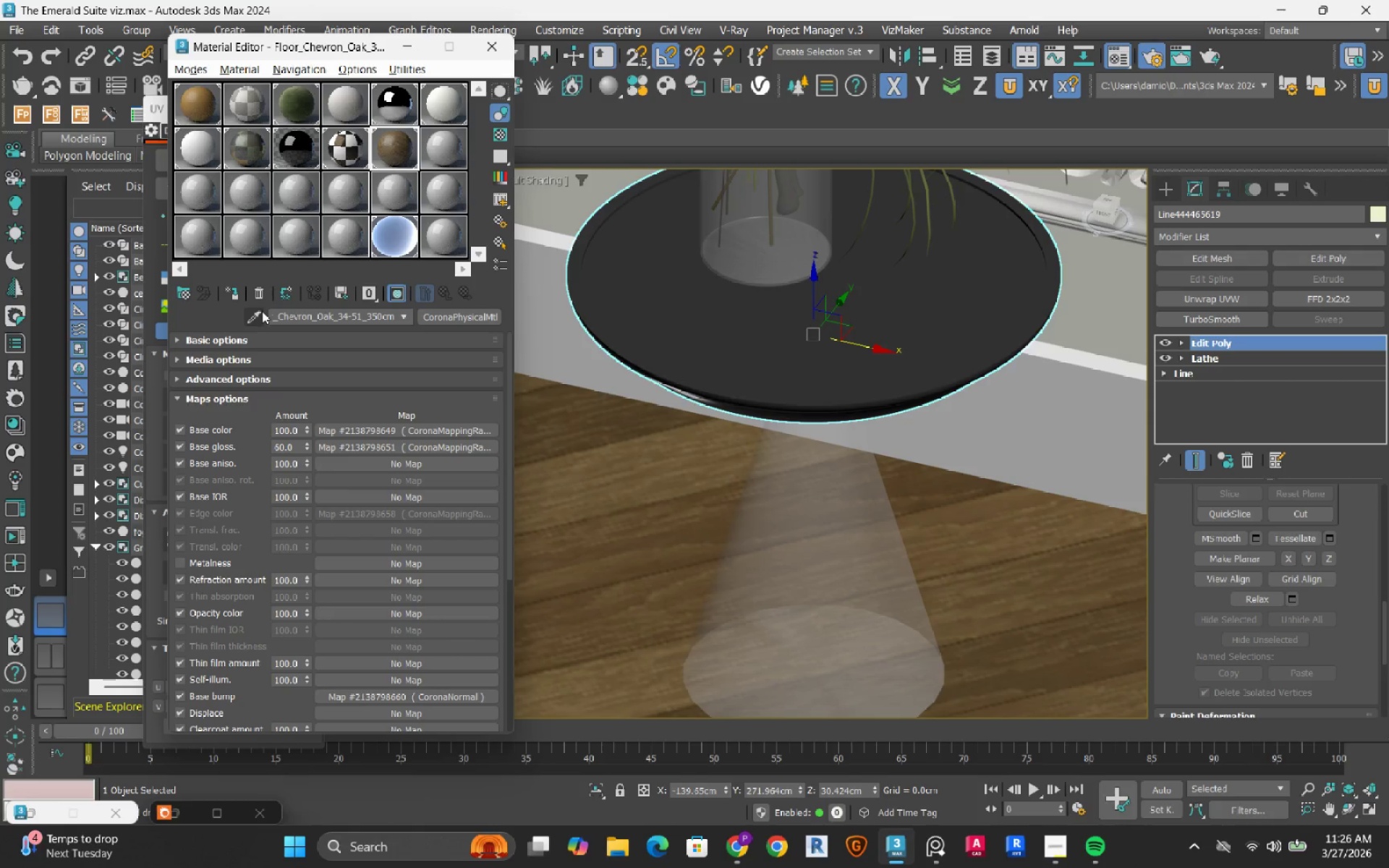 
left_click([259, 318])
 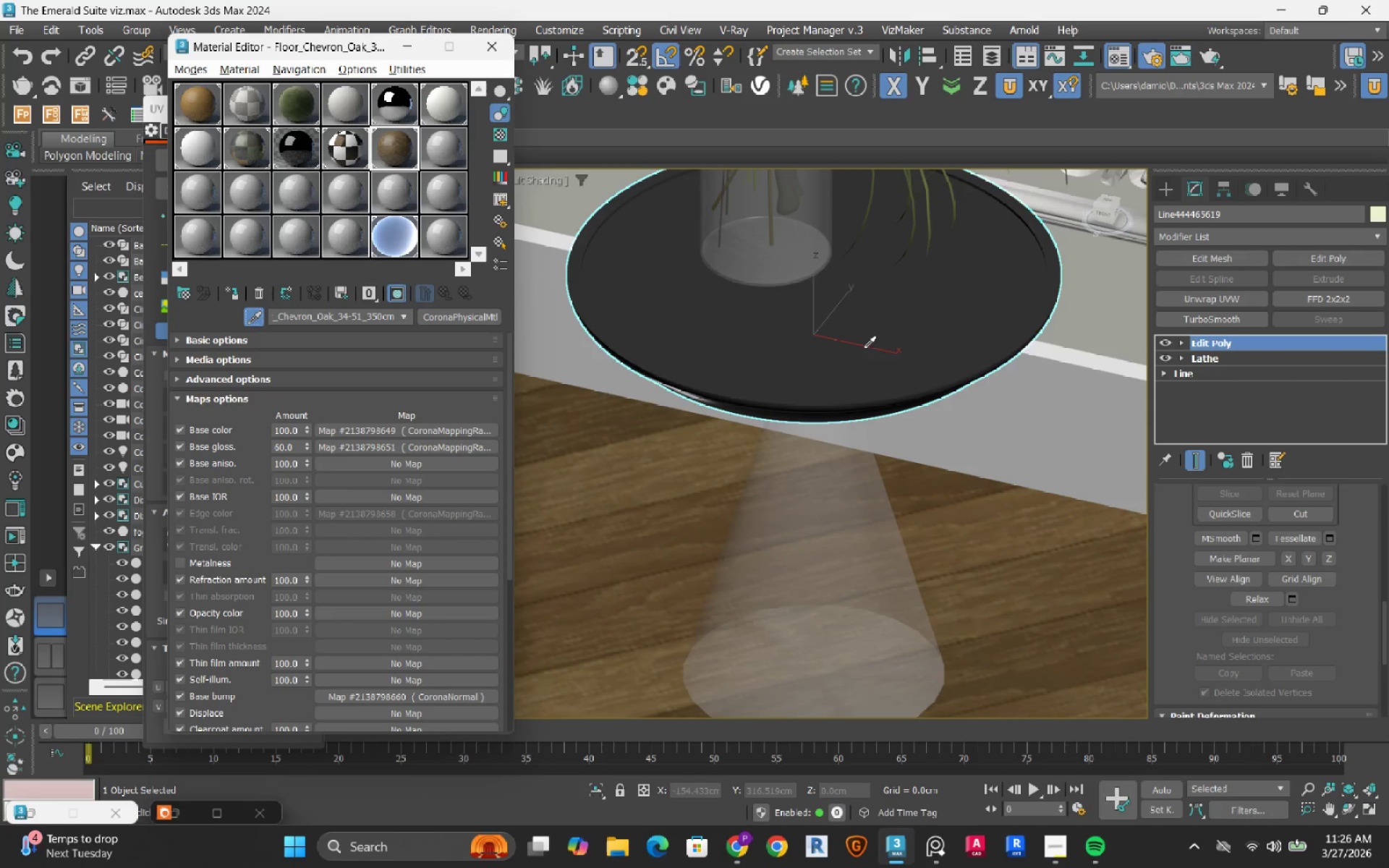 
scroll: coordinate [865, 362], scroll_direction: down, amount: 4.0
 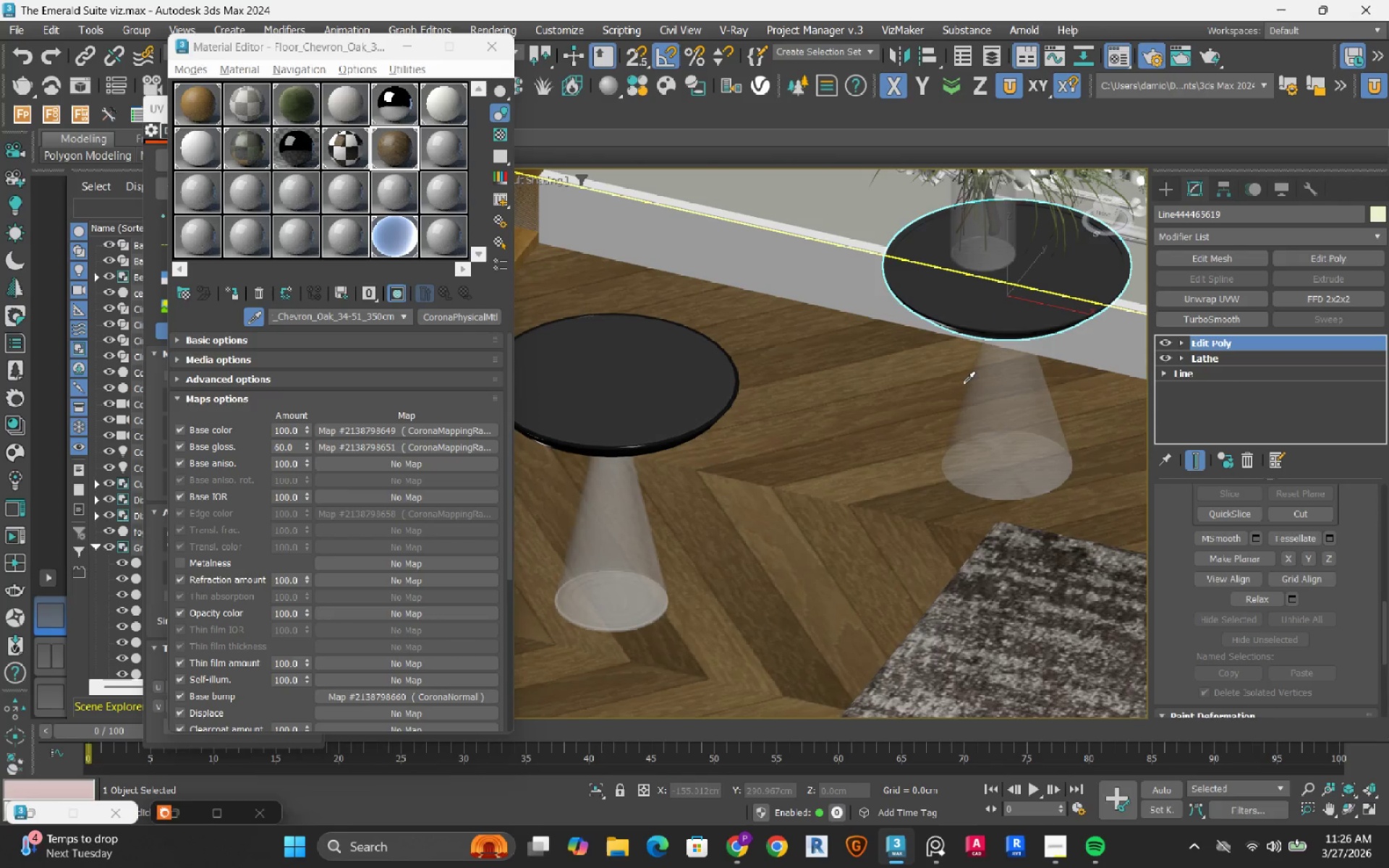 
left_click([972, 307])
 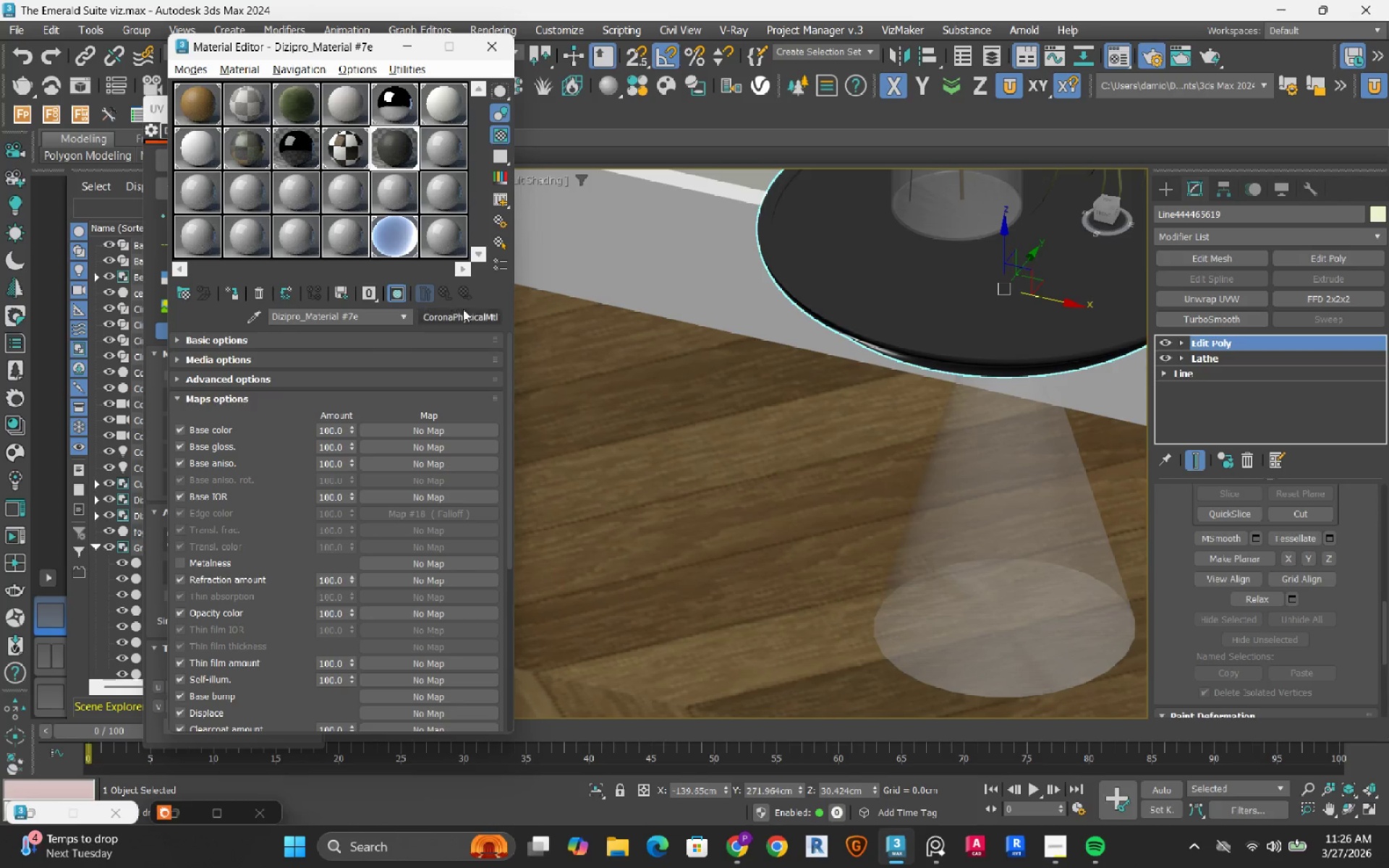 
scroll: coordinate [1009, 302], scroll_direction: up, amount: 2.0
 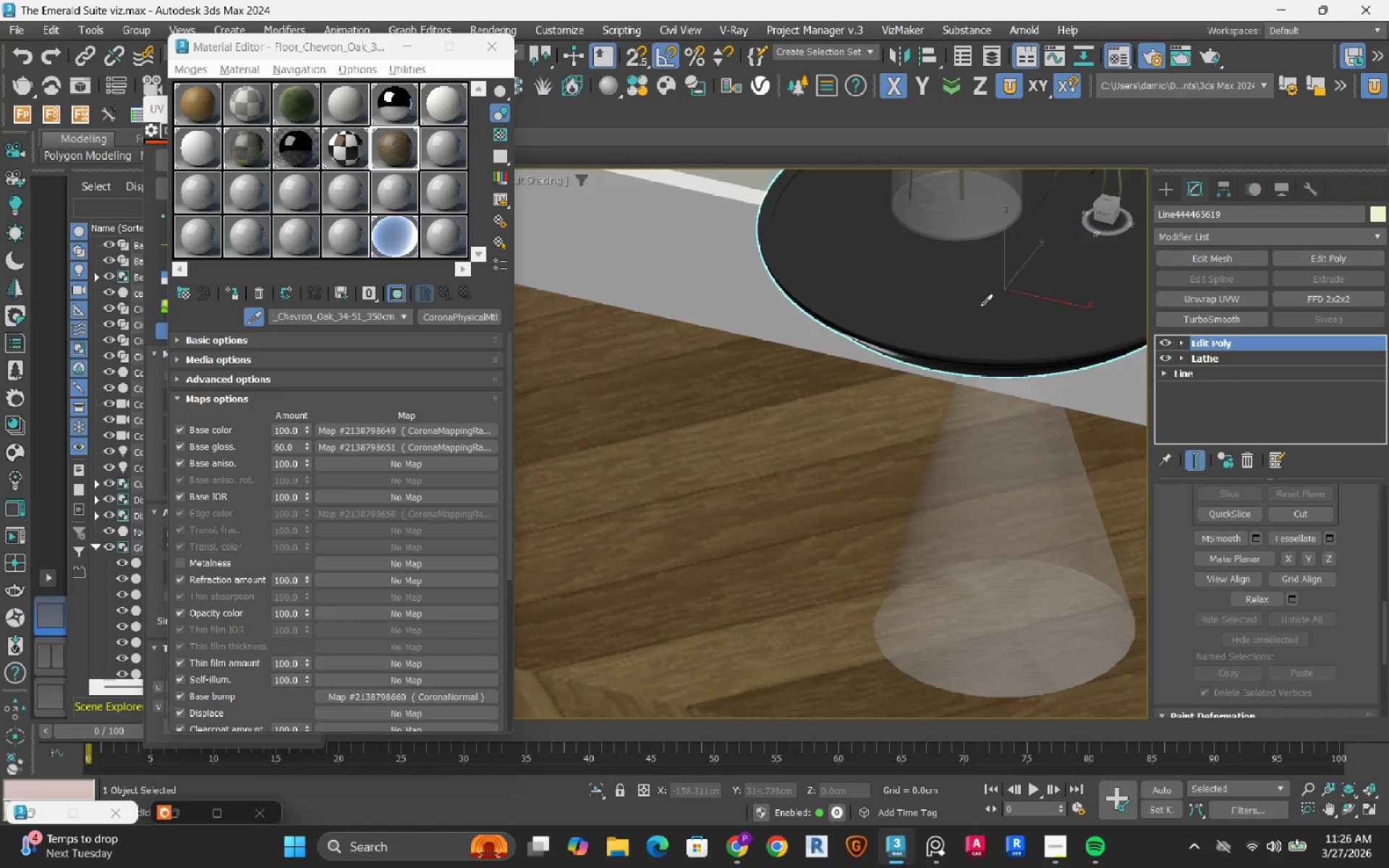 
right_click([459, 316])
 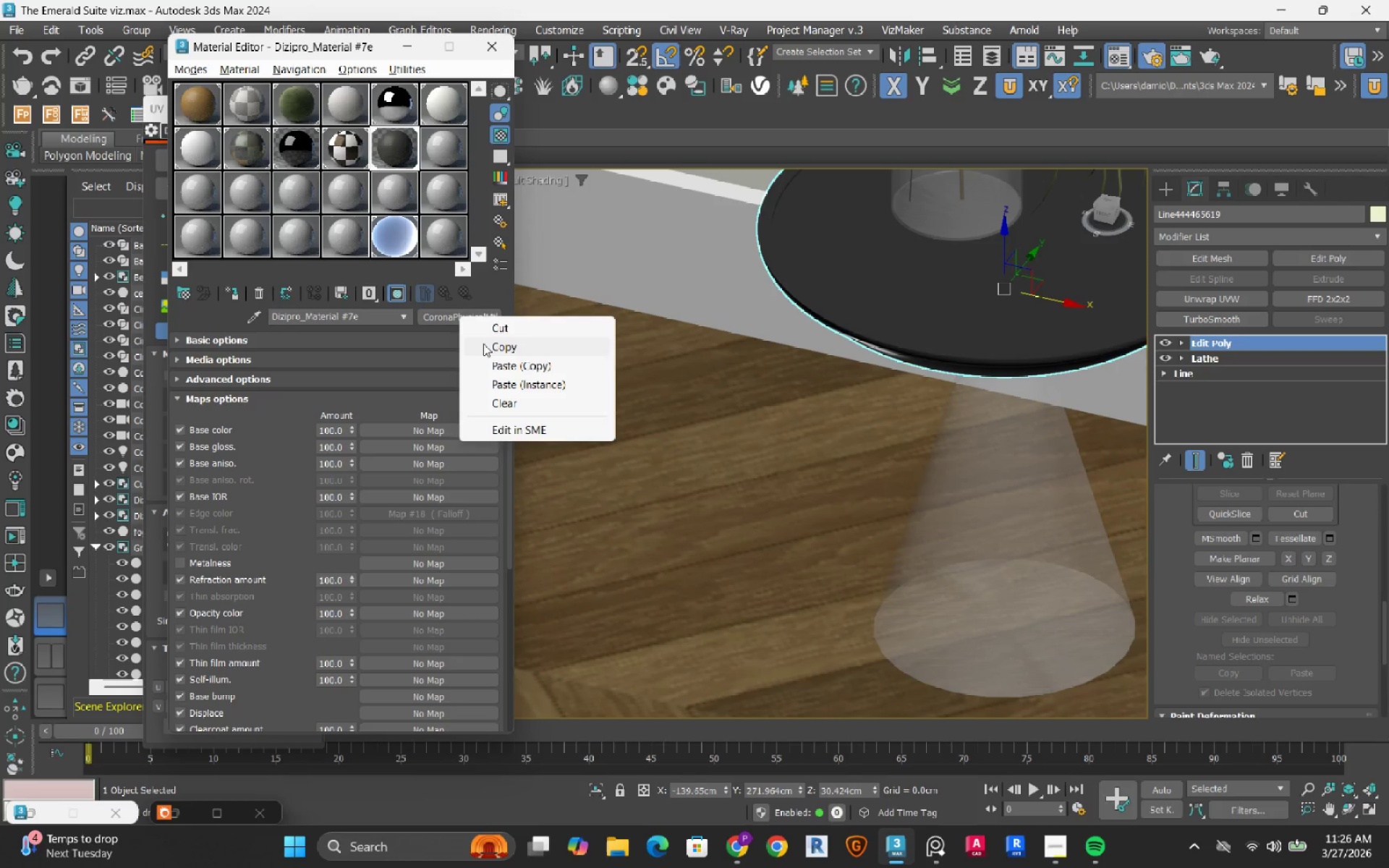 
left_click([484, 344])
 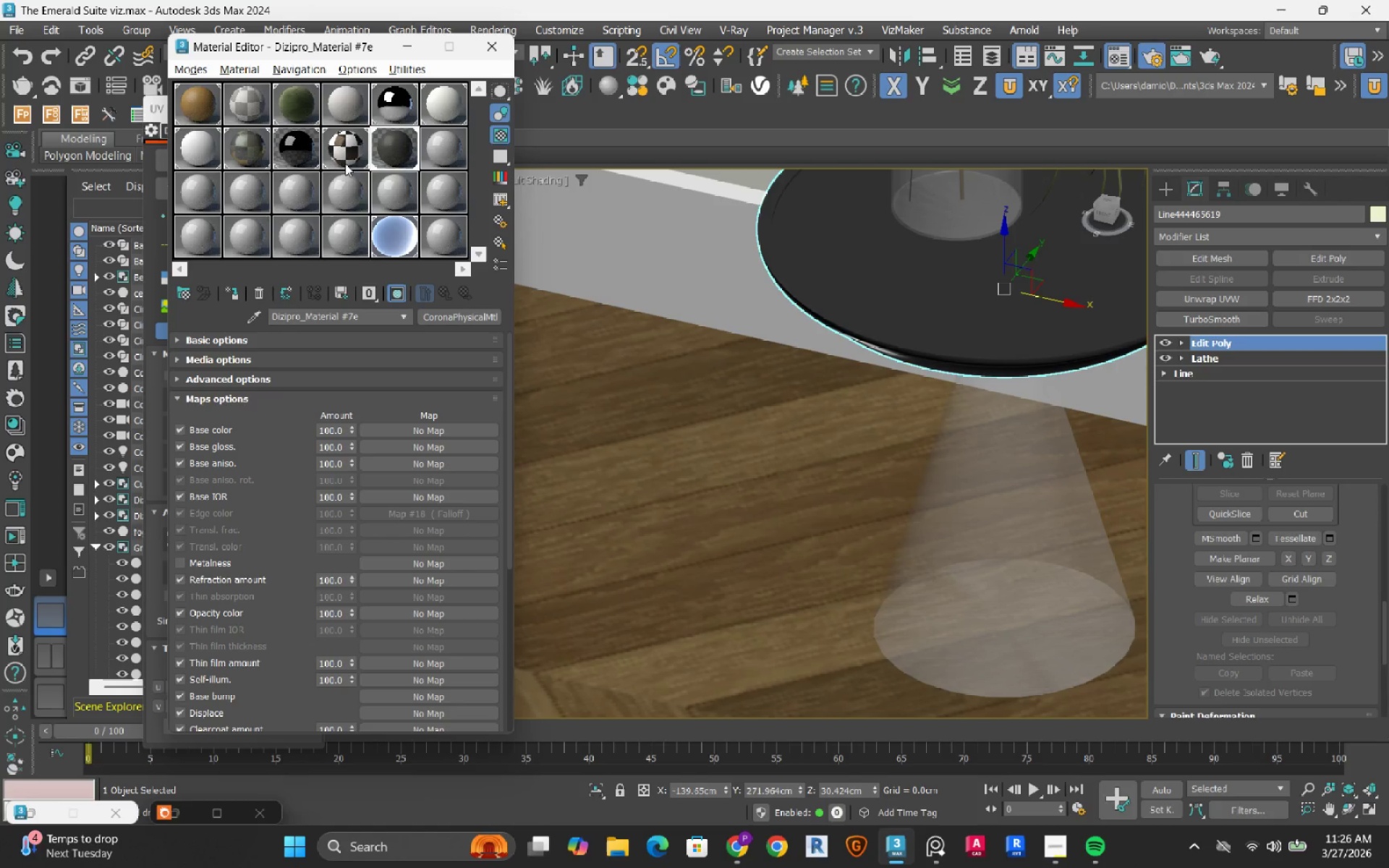 
left_click([347, 140])
 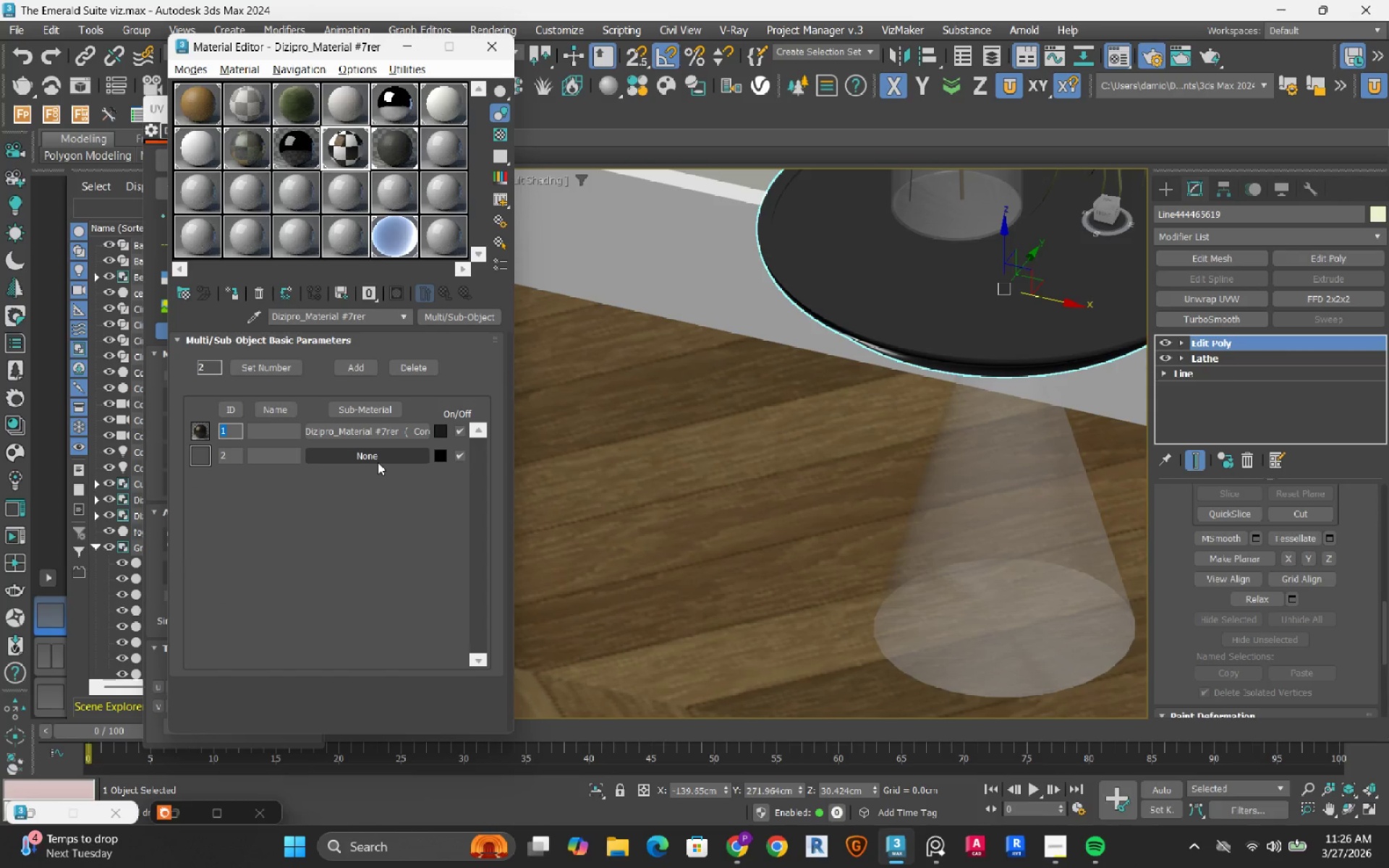 
right_click([383, 451])
 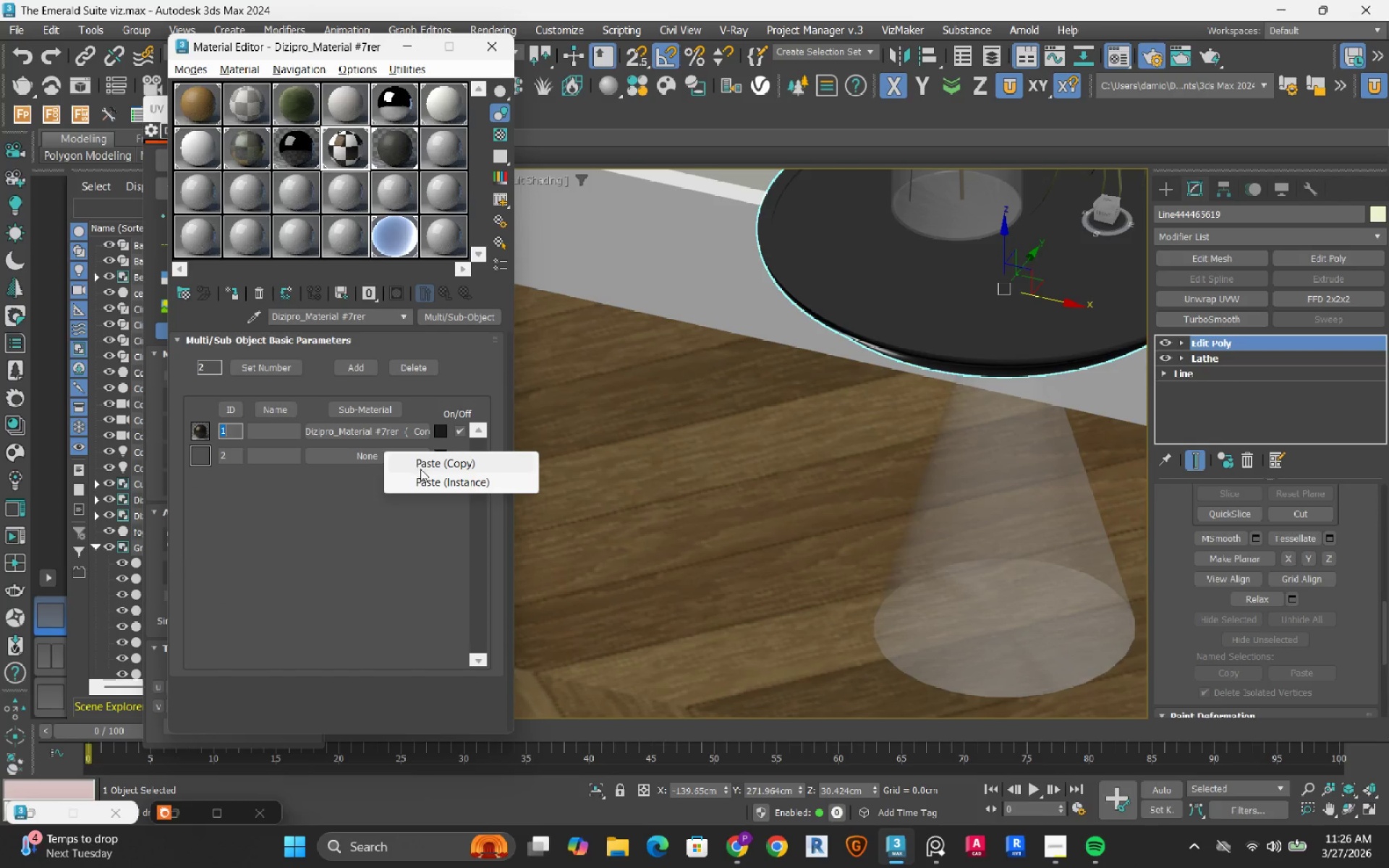 
left_click([433, 461])
 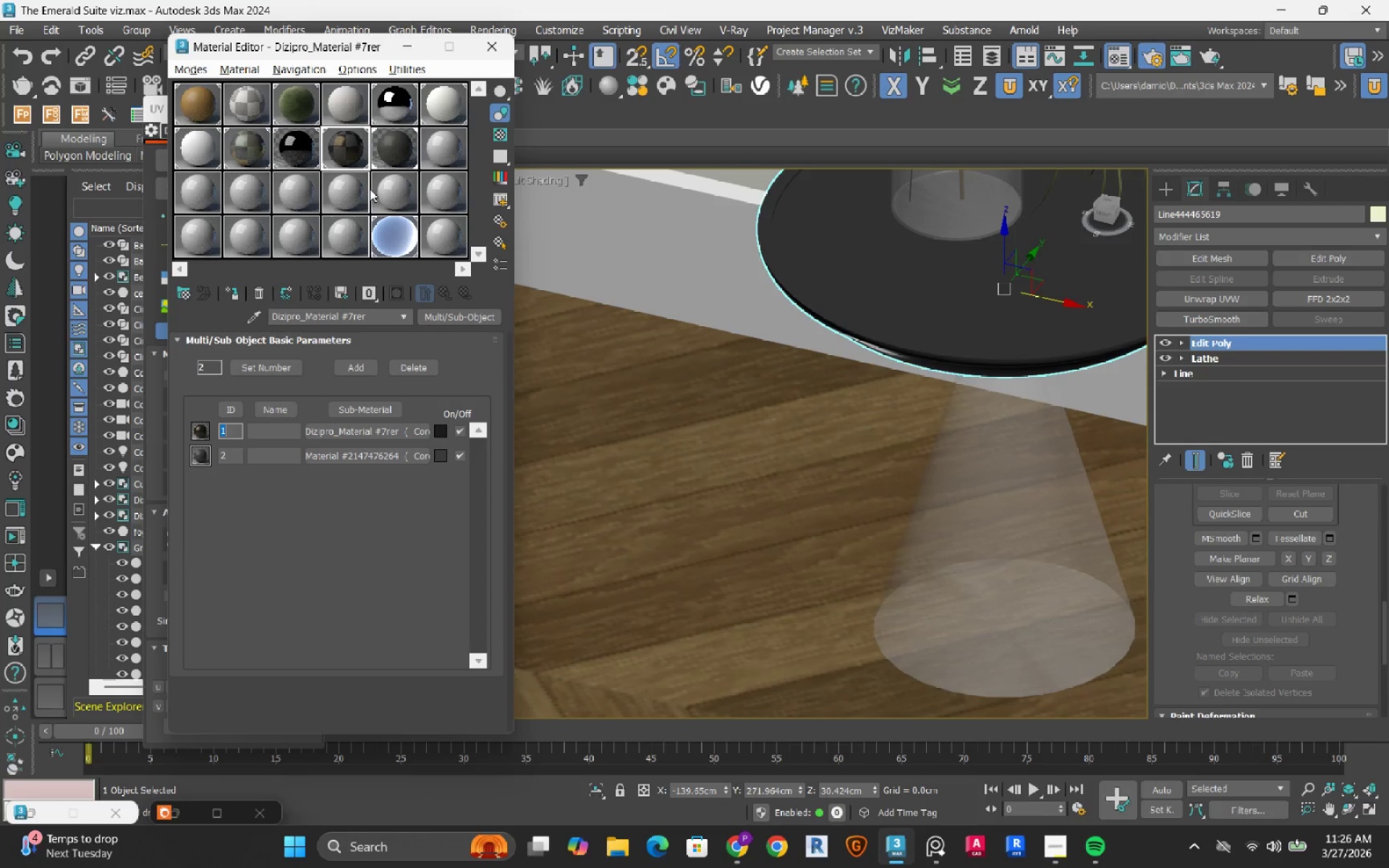 
left_click_drag(start_coordinate=[352, 147], to_coordinate=[900, 290])
 